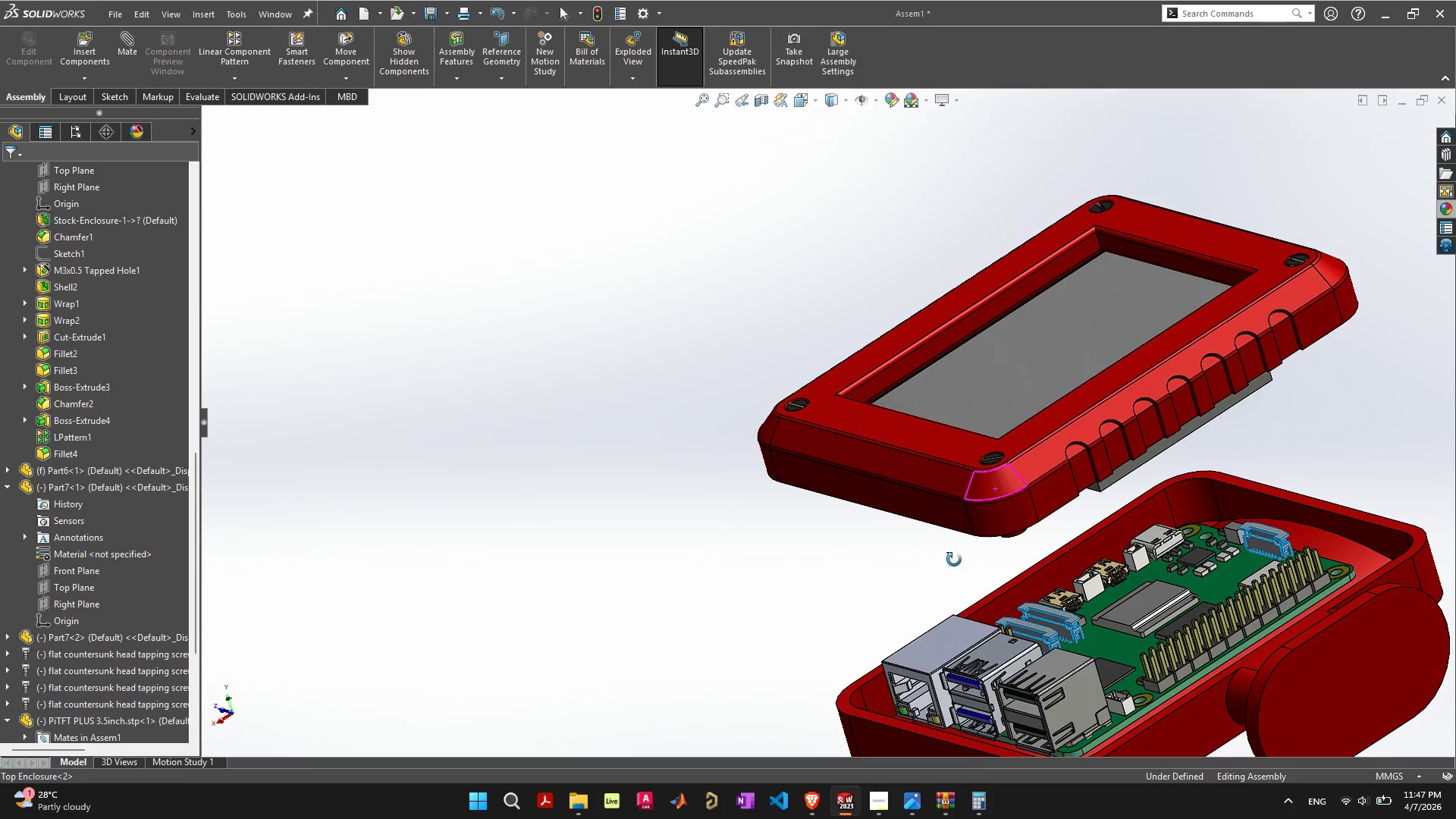 
left_click([911, 297])
 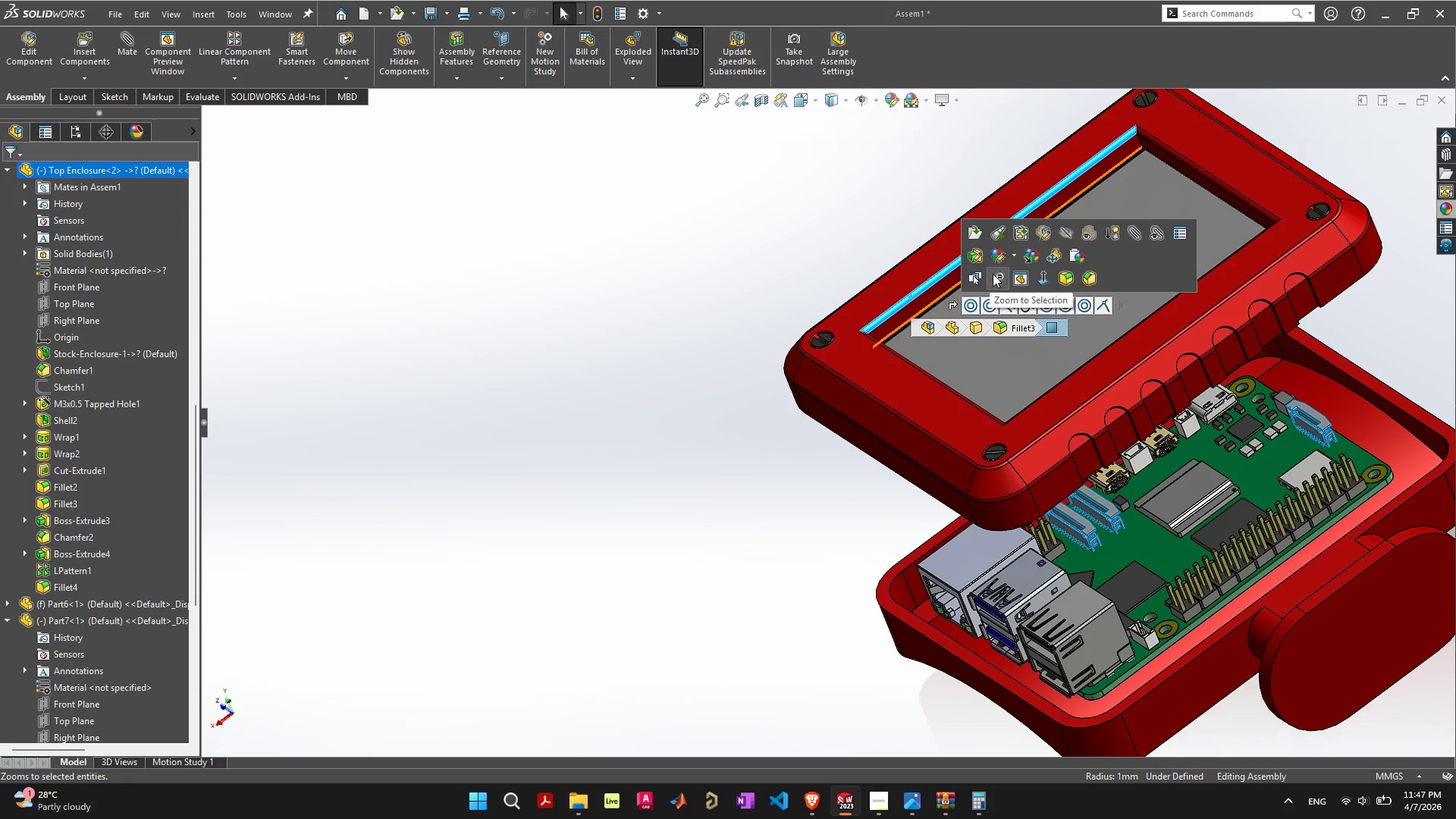 
left_click([971, 251])
 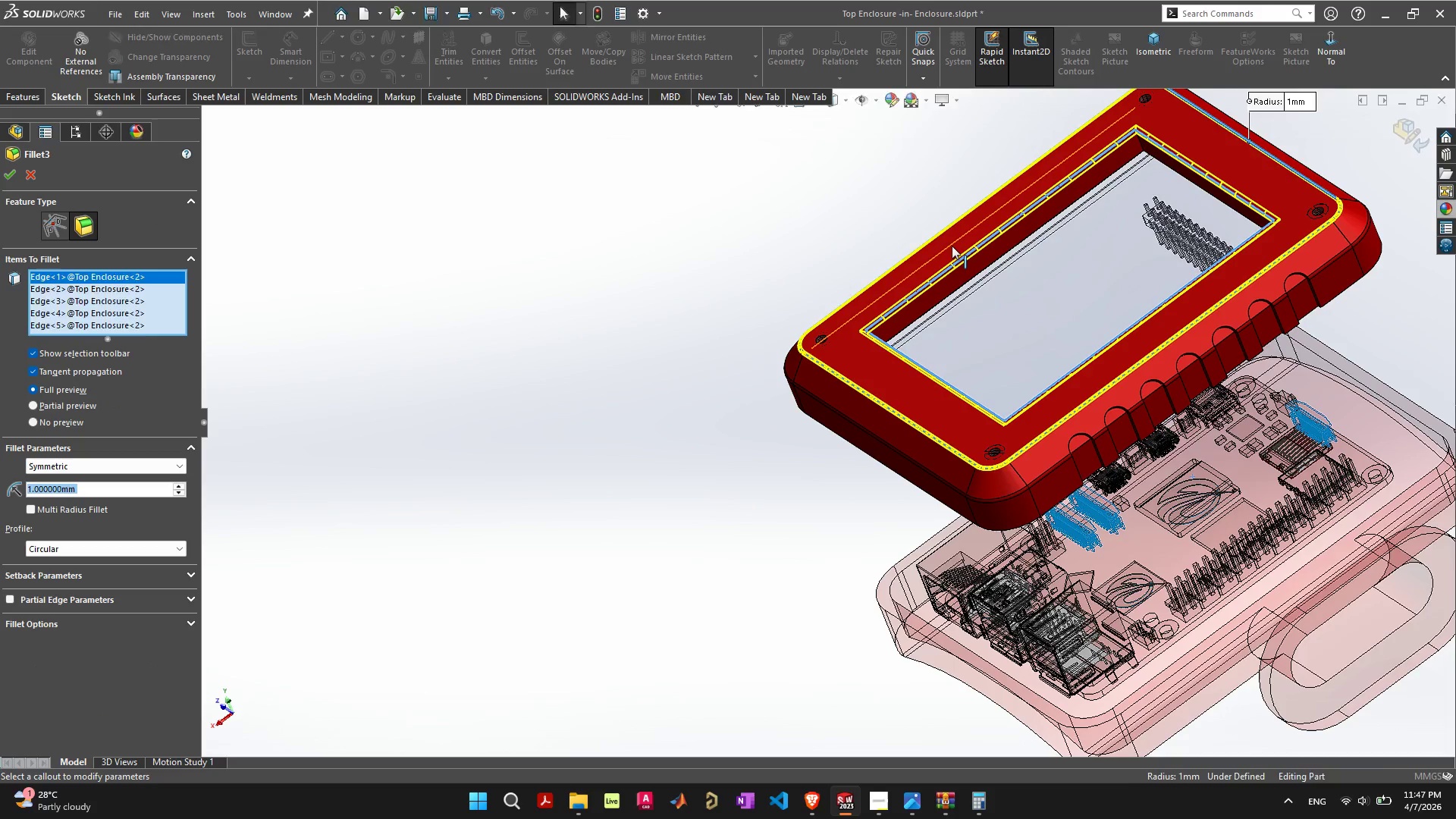 
scroll: coordinate [979, 223], scroll_direction: down, amount: 1.0
 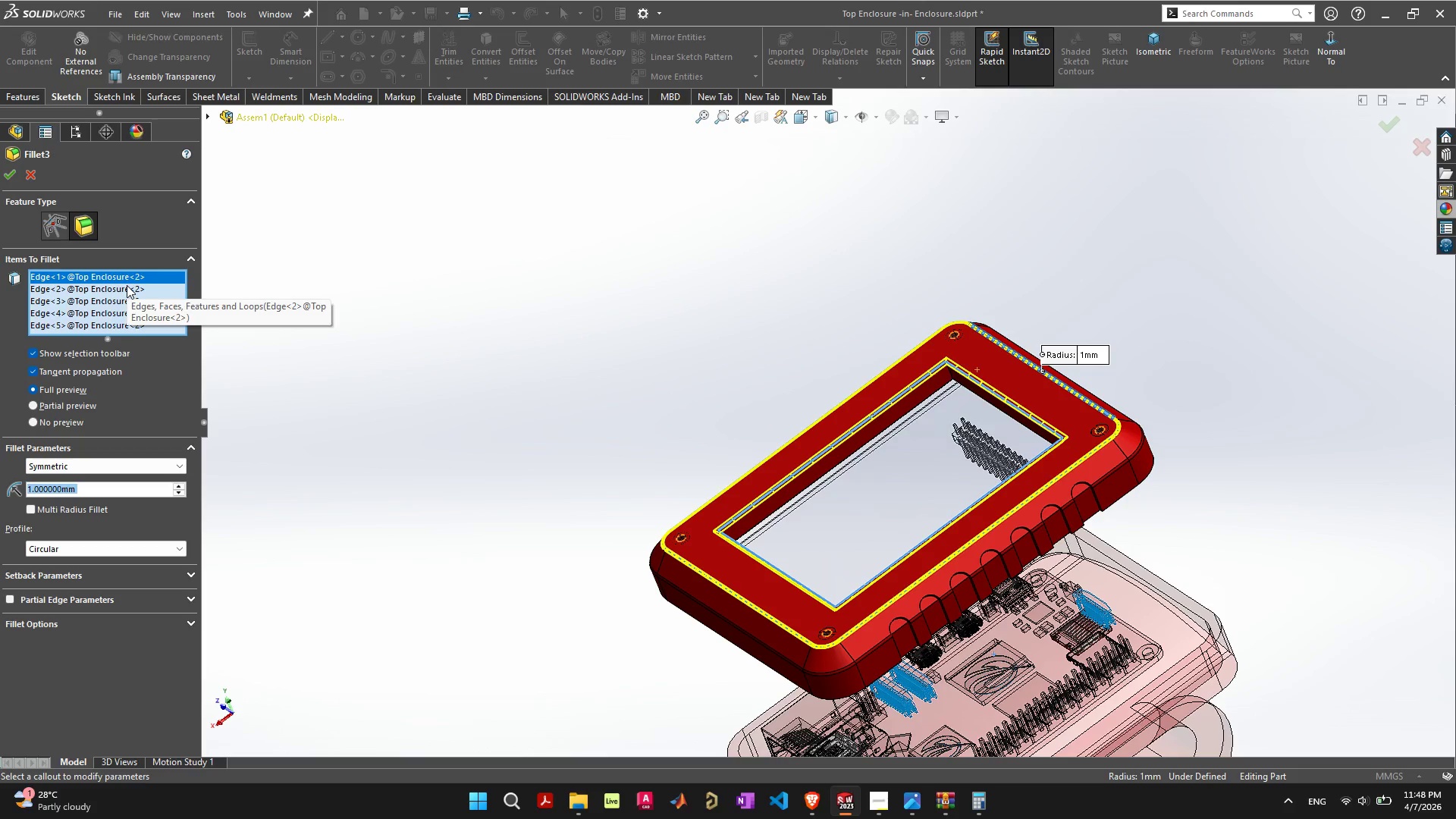 
wait(12.98)
 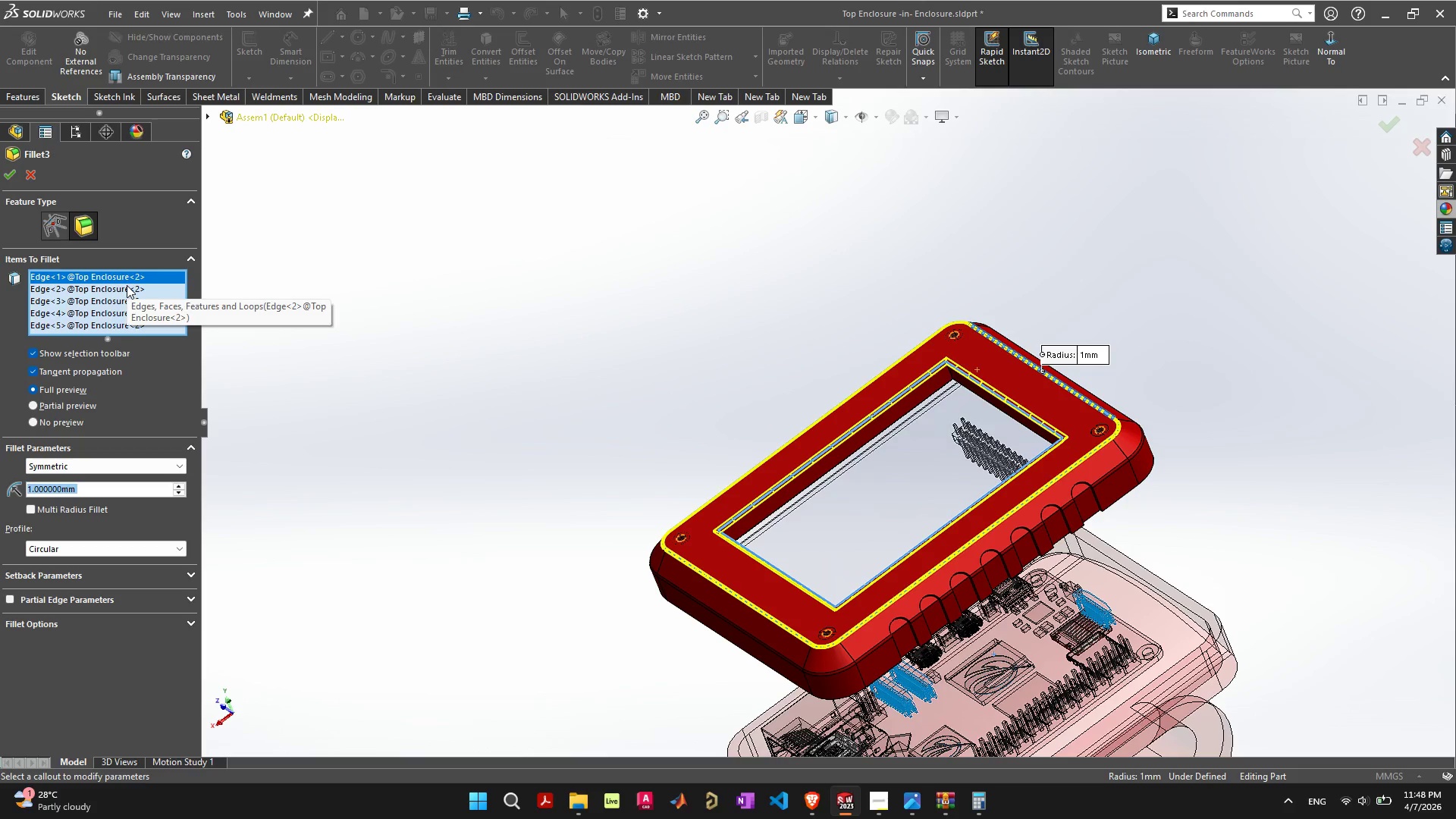 
left_click([84, 508])
 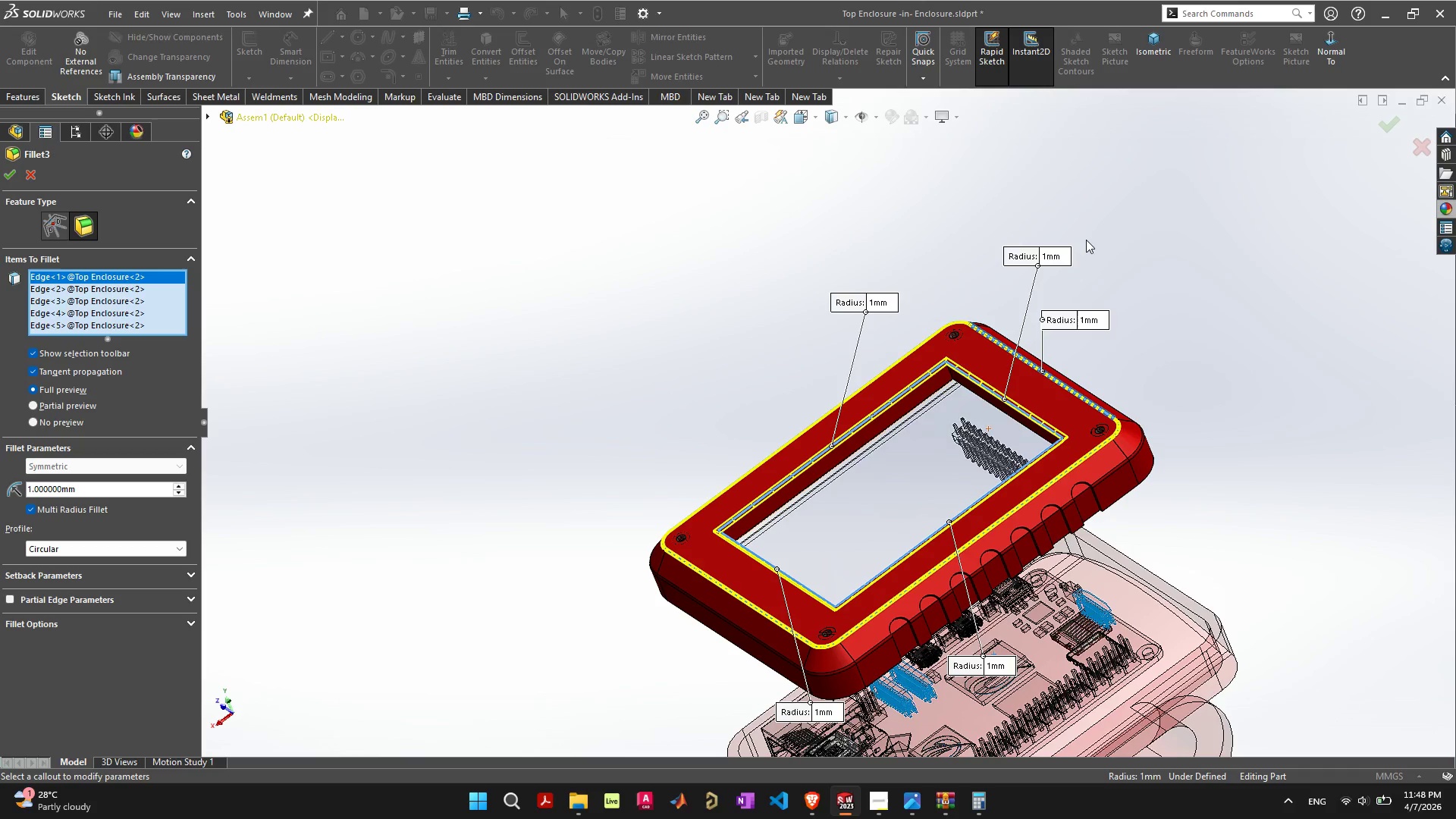 
double_click([1052, 260])
 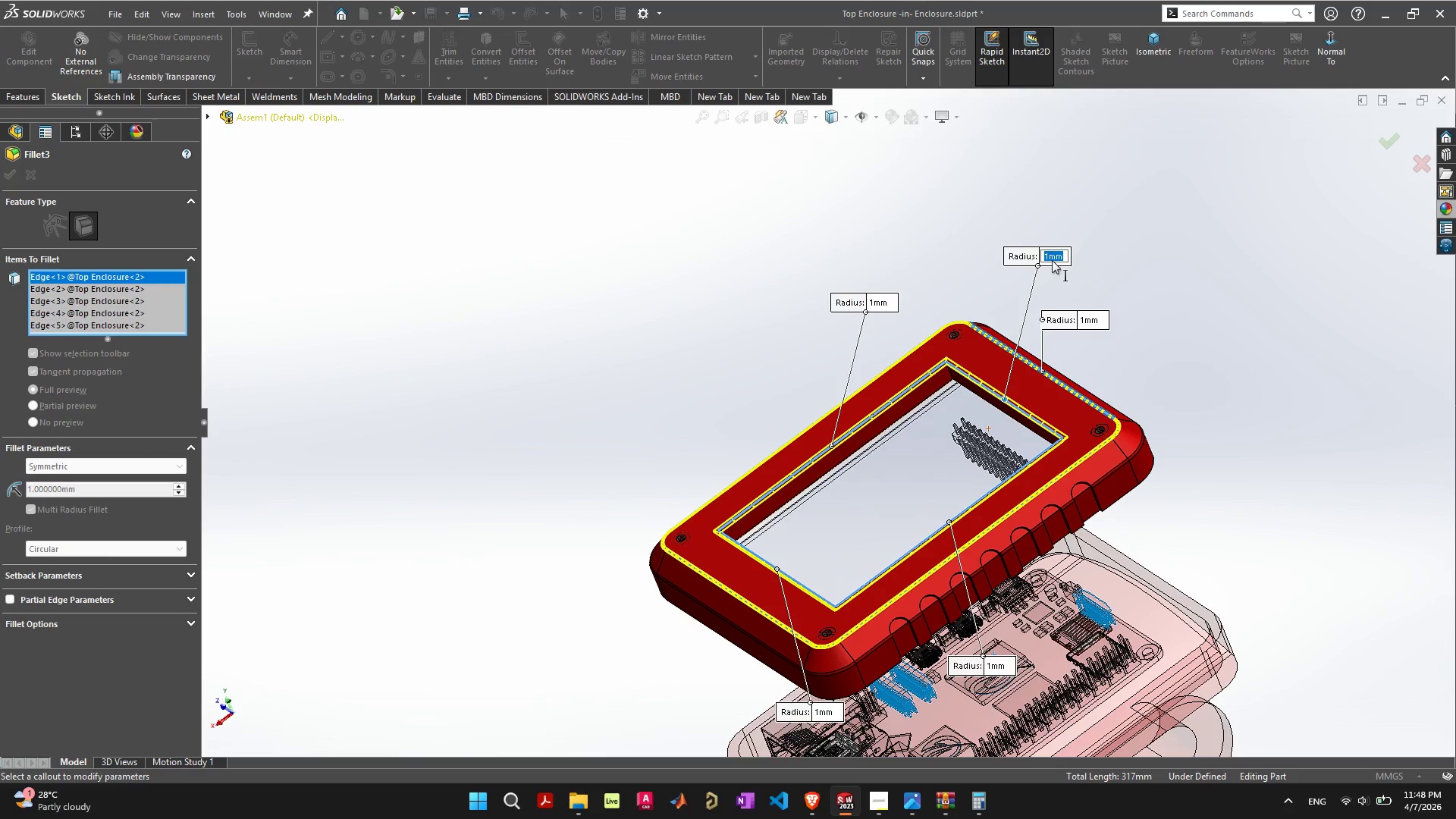 
key(3)
 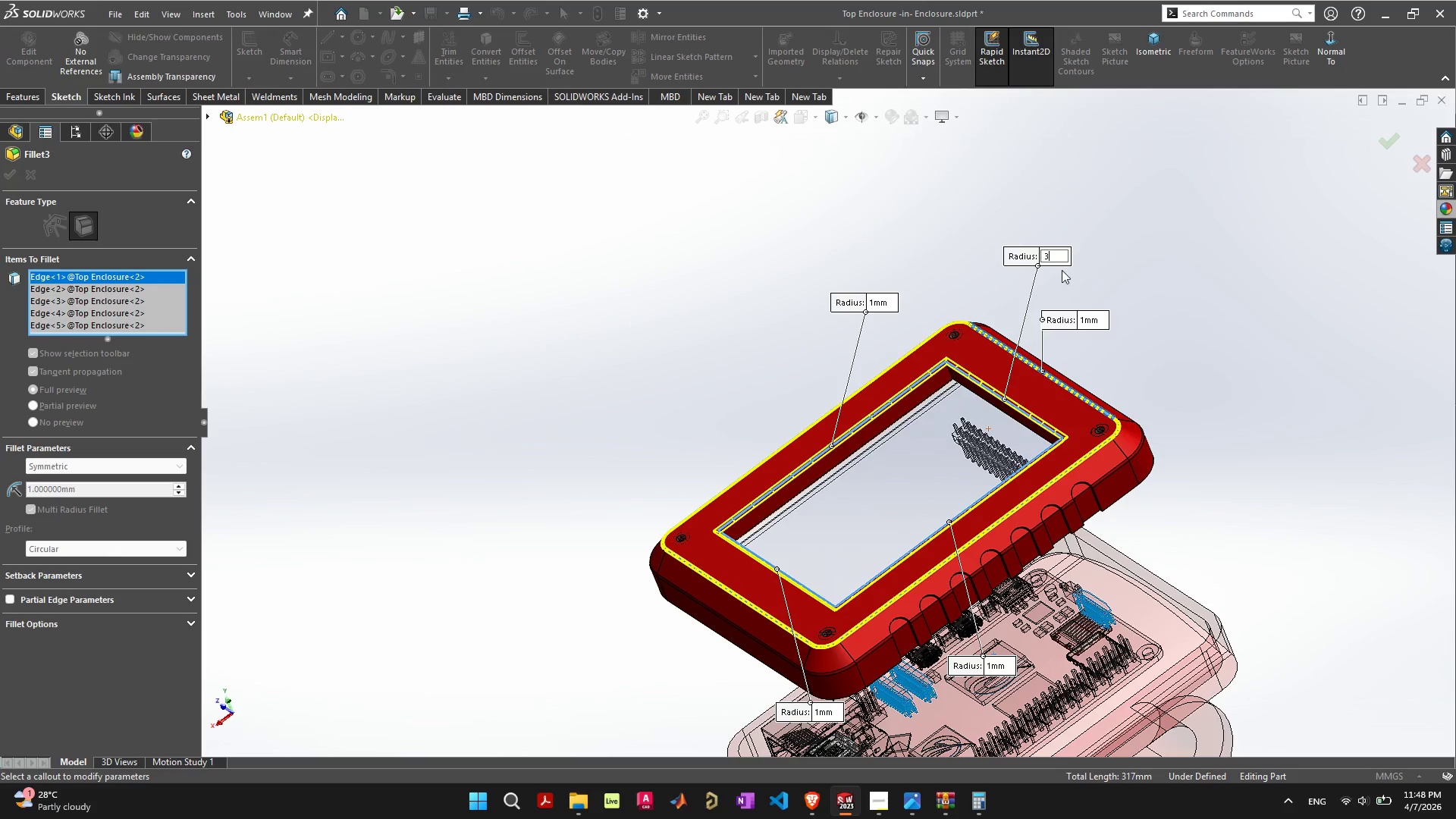 
key(Enter)
 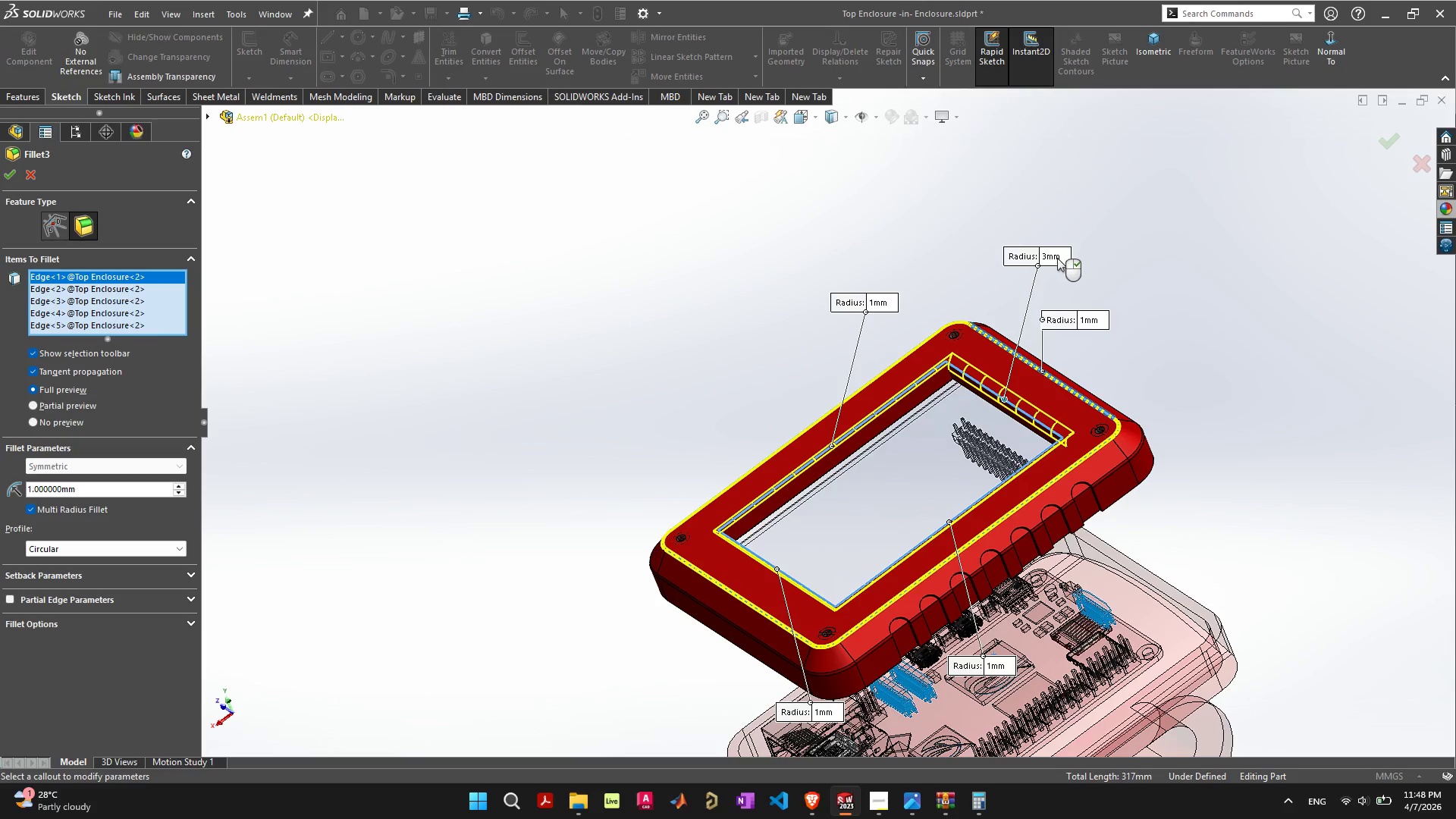 
double_click([1058, 258])
 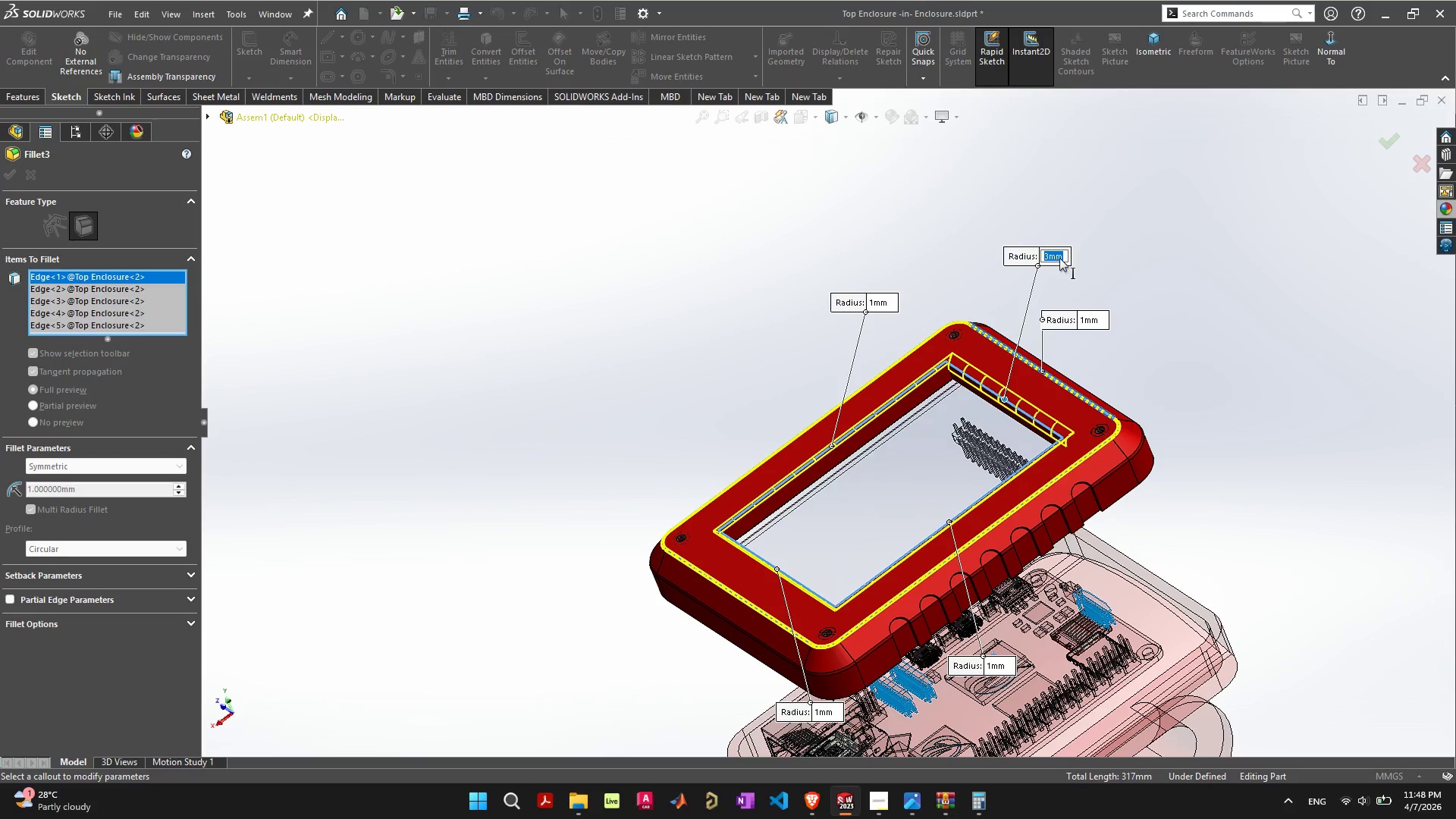 
key(4)
 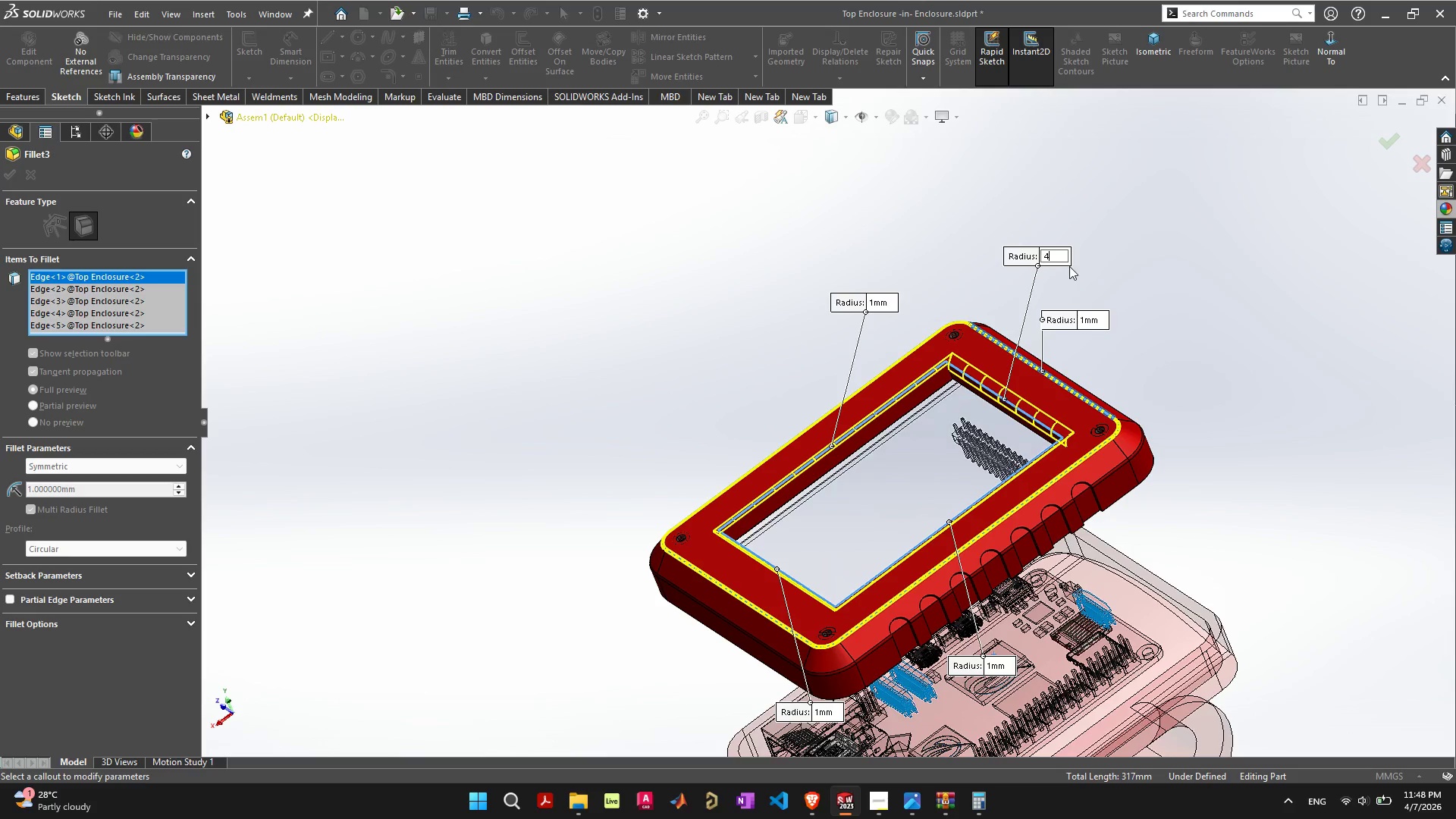 
key(Enter)
 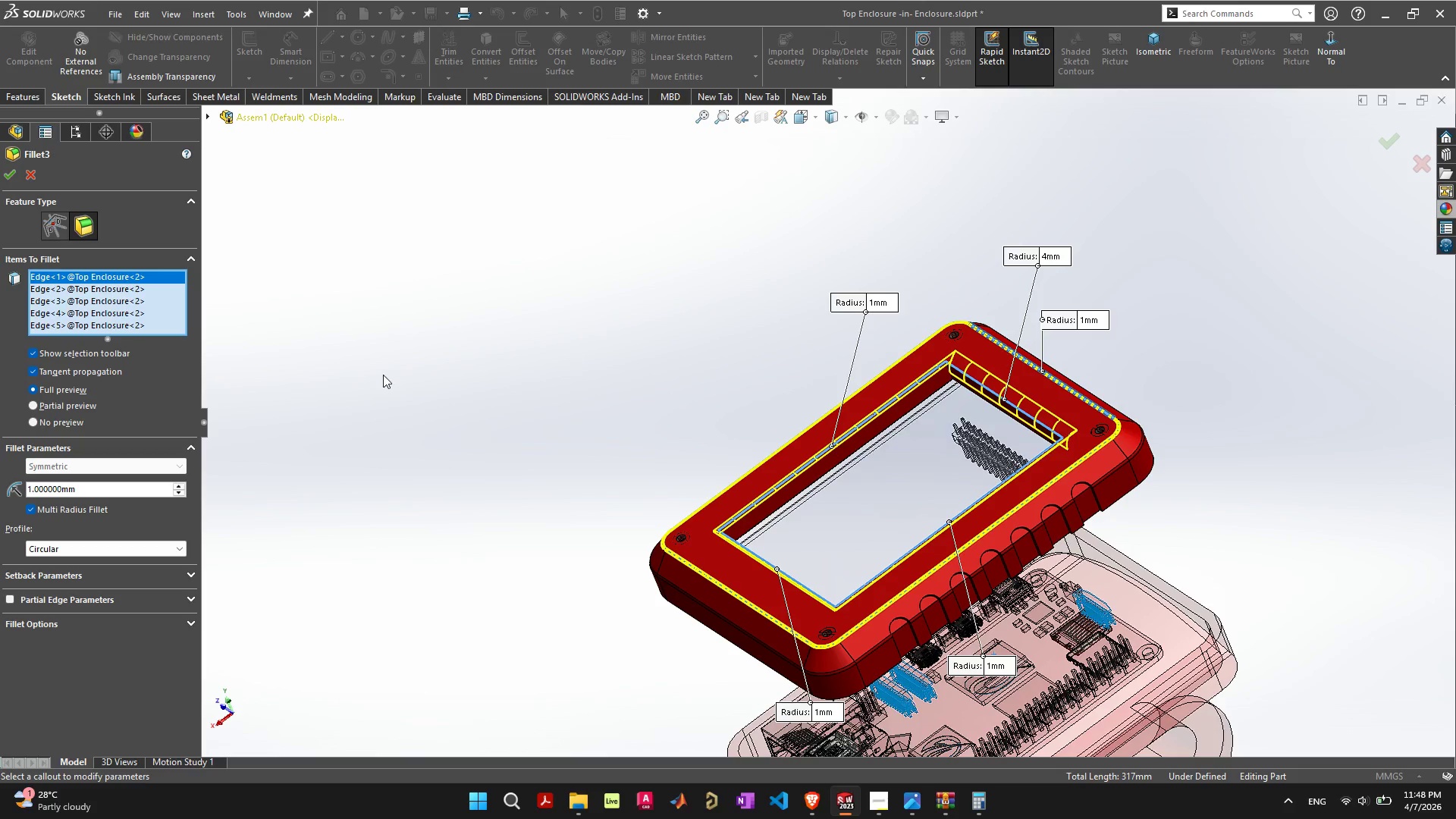 
wait(5.48)
 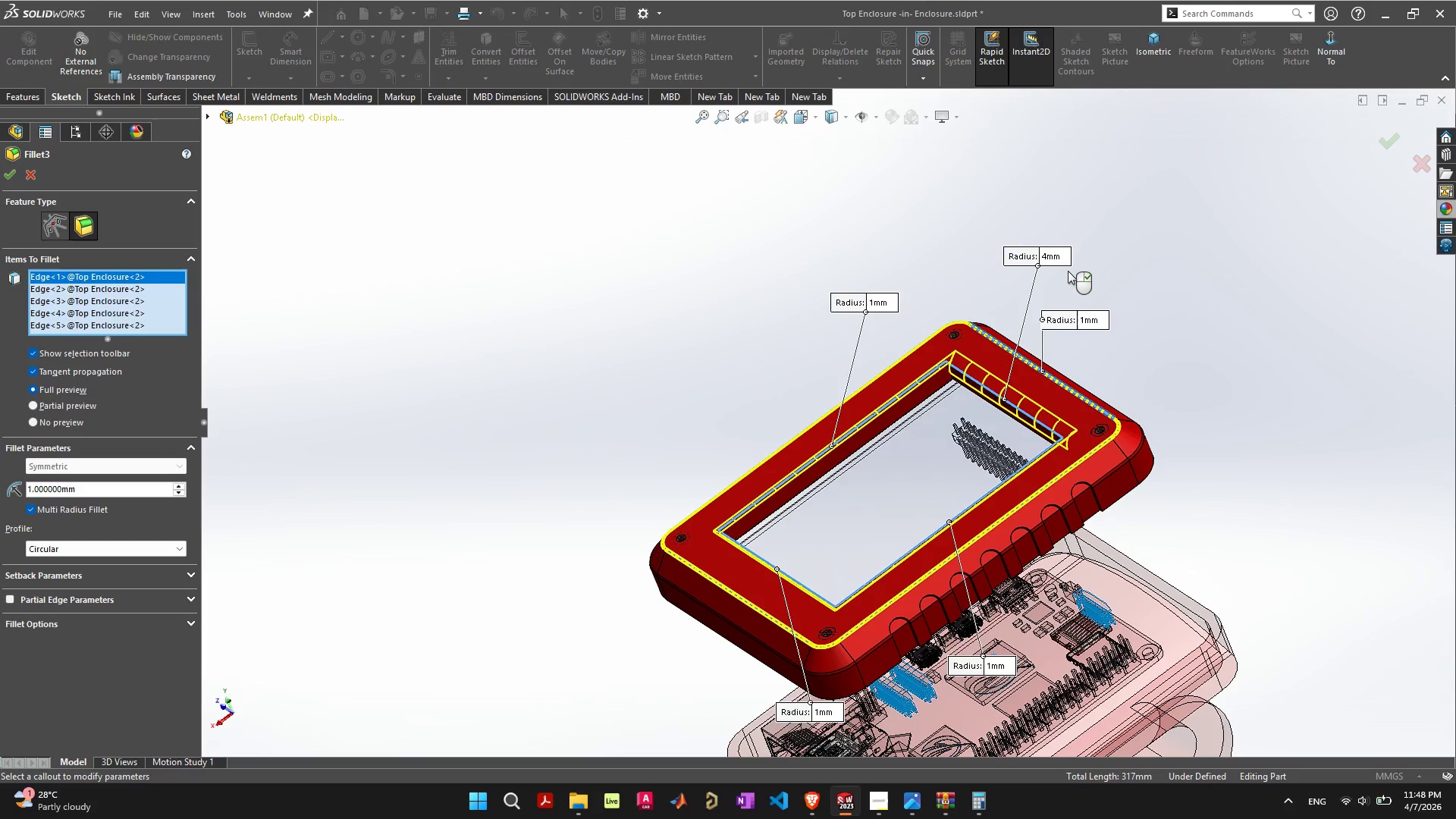 
left_click([140, 549])
 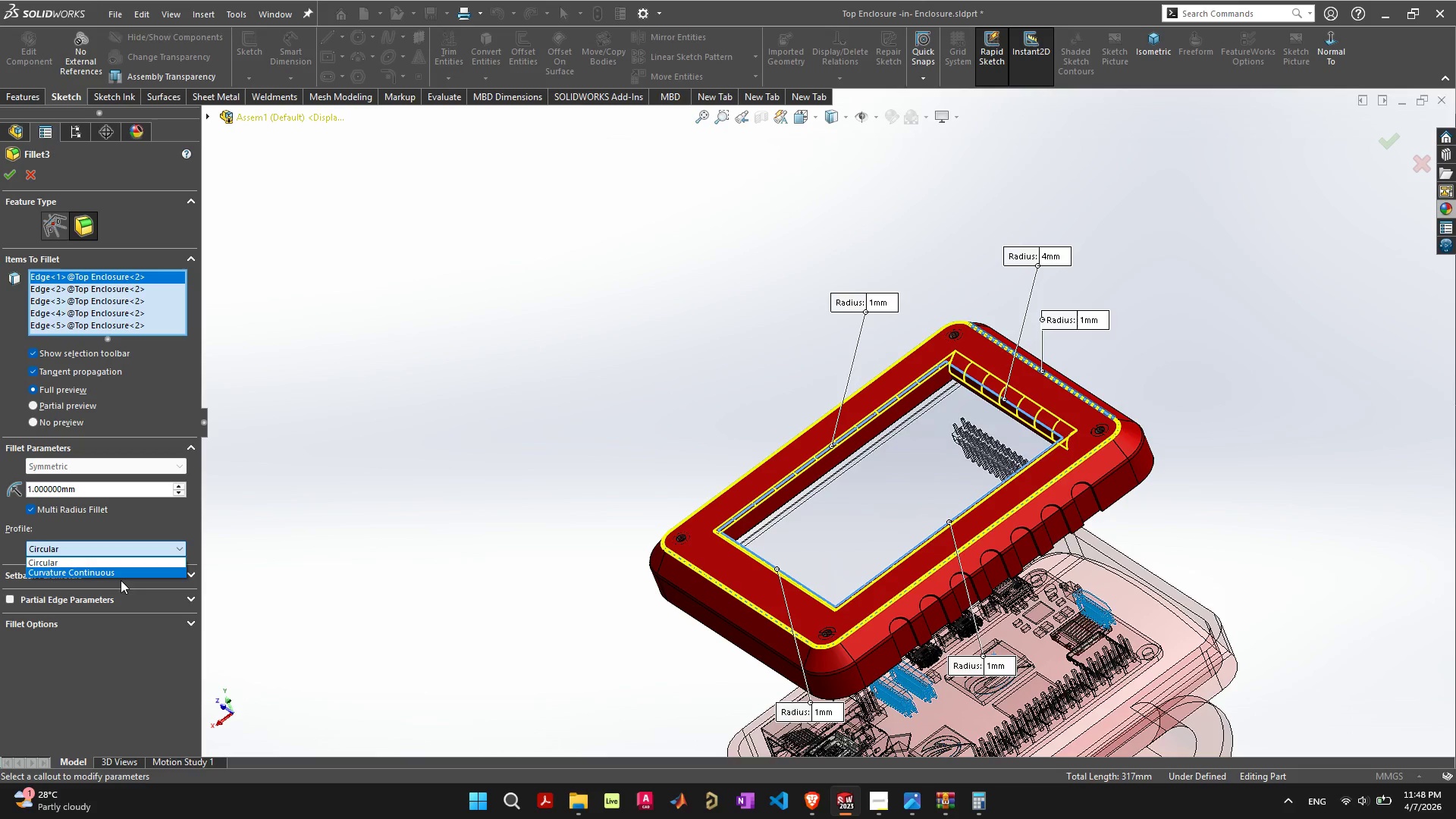 
left_click([125, 573])
 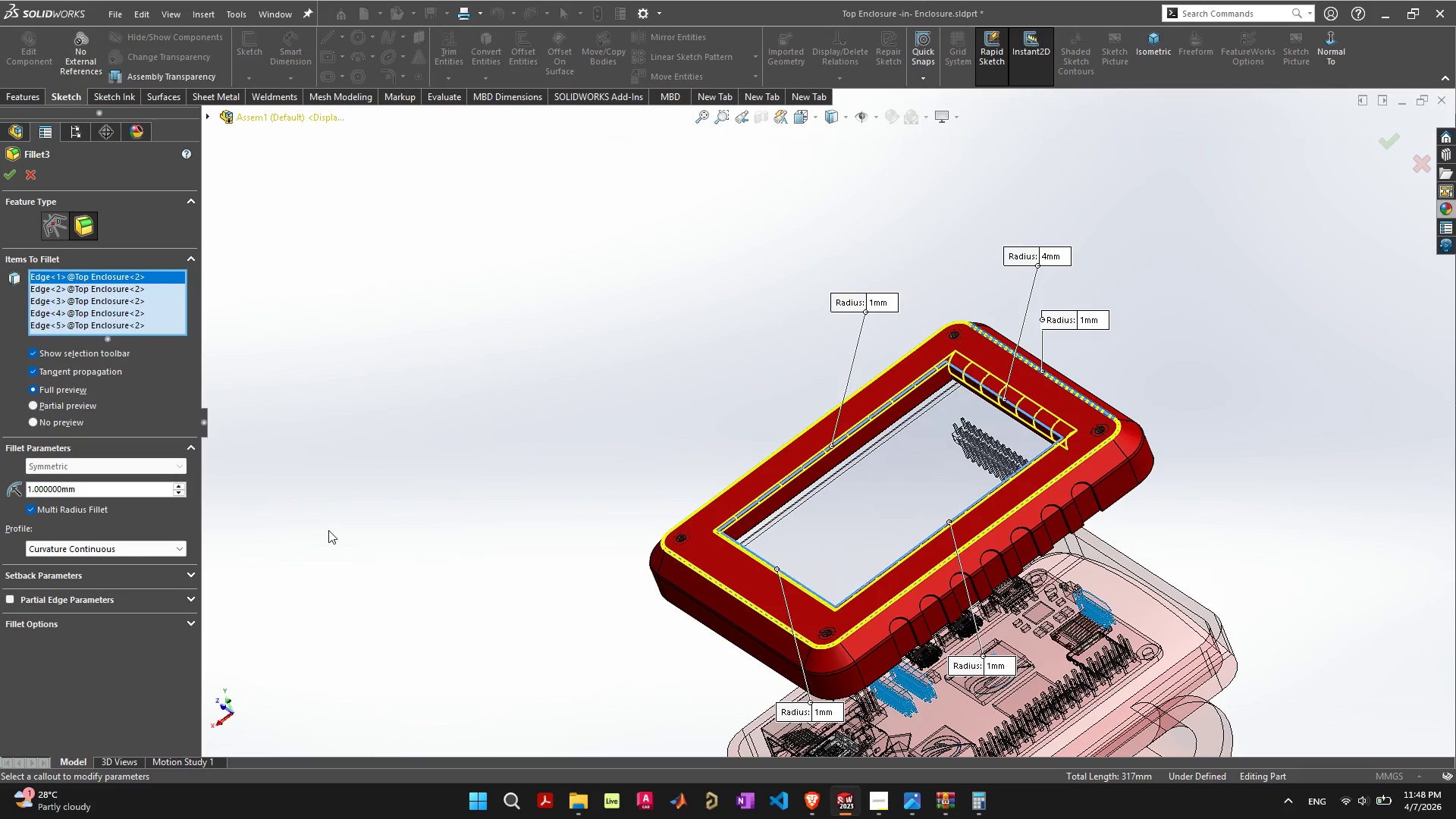 
scroll: coordinate [900, 476], scroll_direction: up, amount: 6.0
 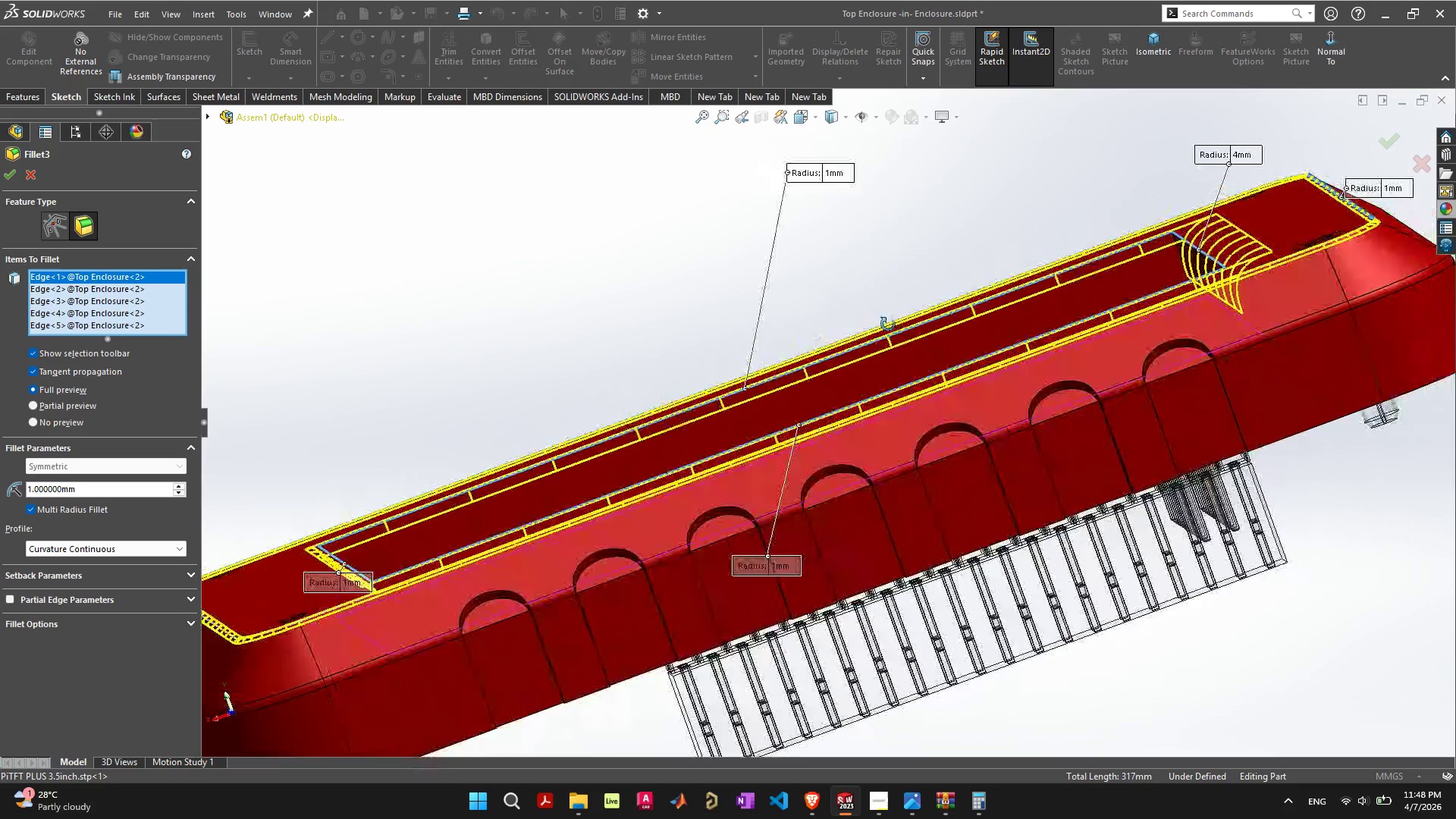 
wait(8.0)
 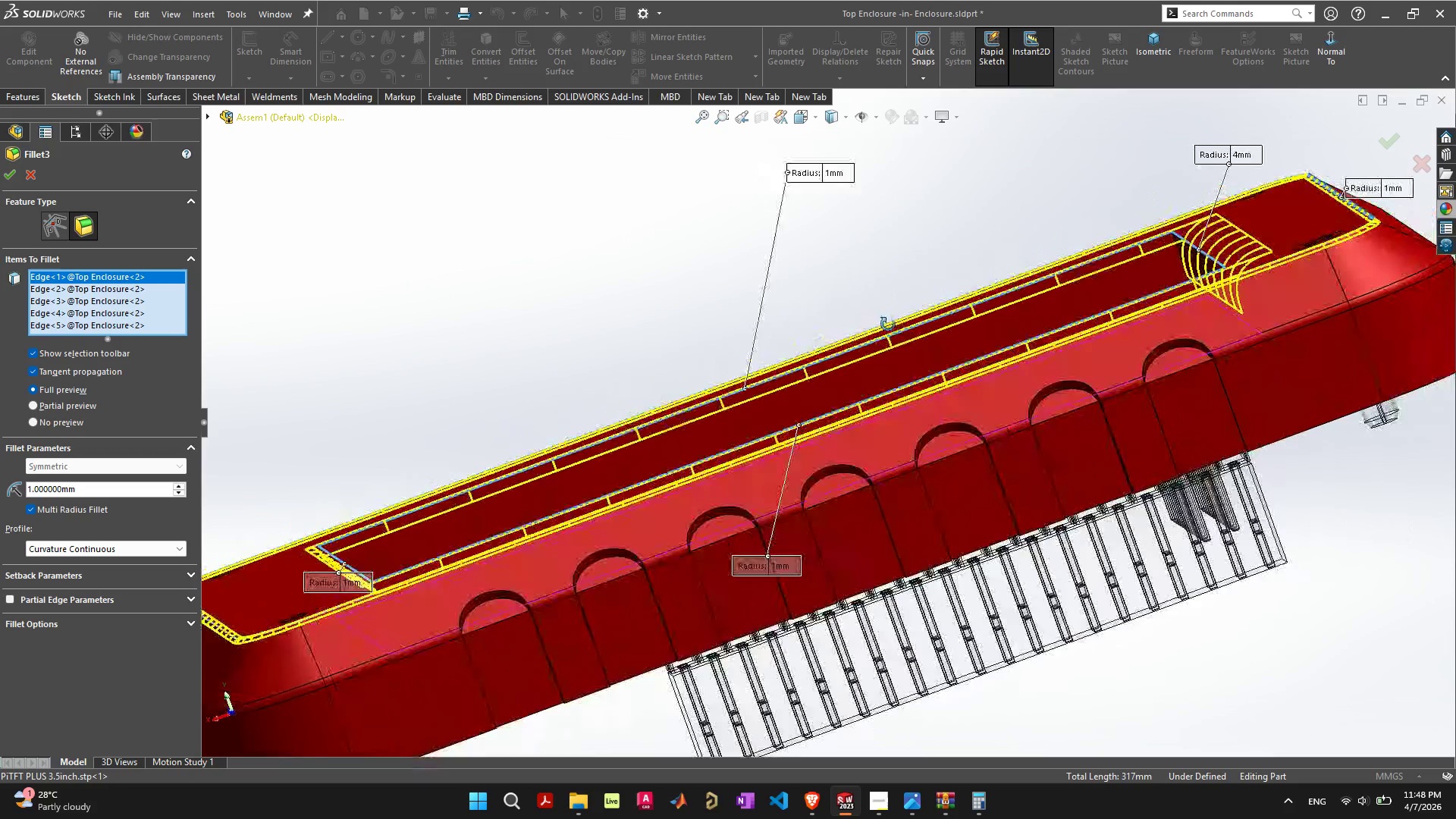 
left_click([79, 544])
 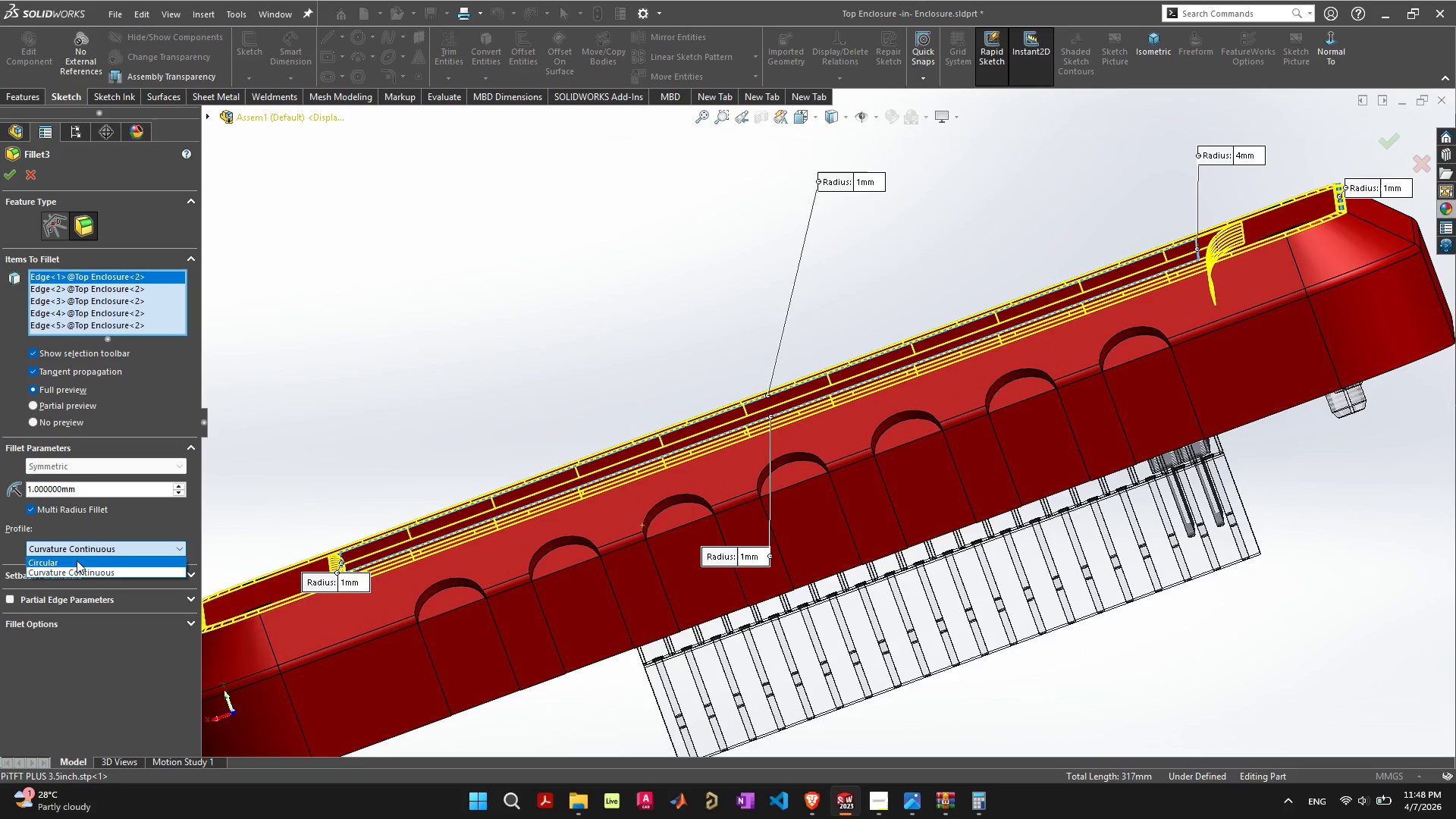 
left_click([77, 560])
 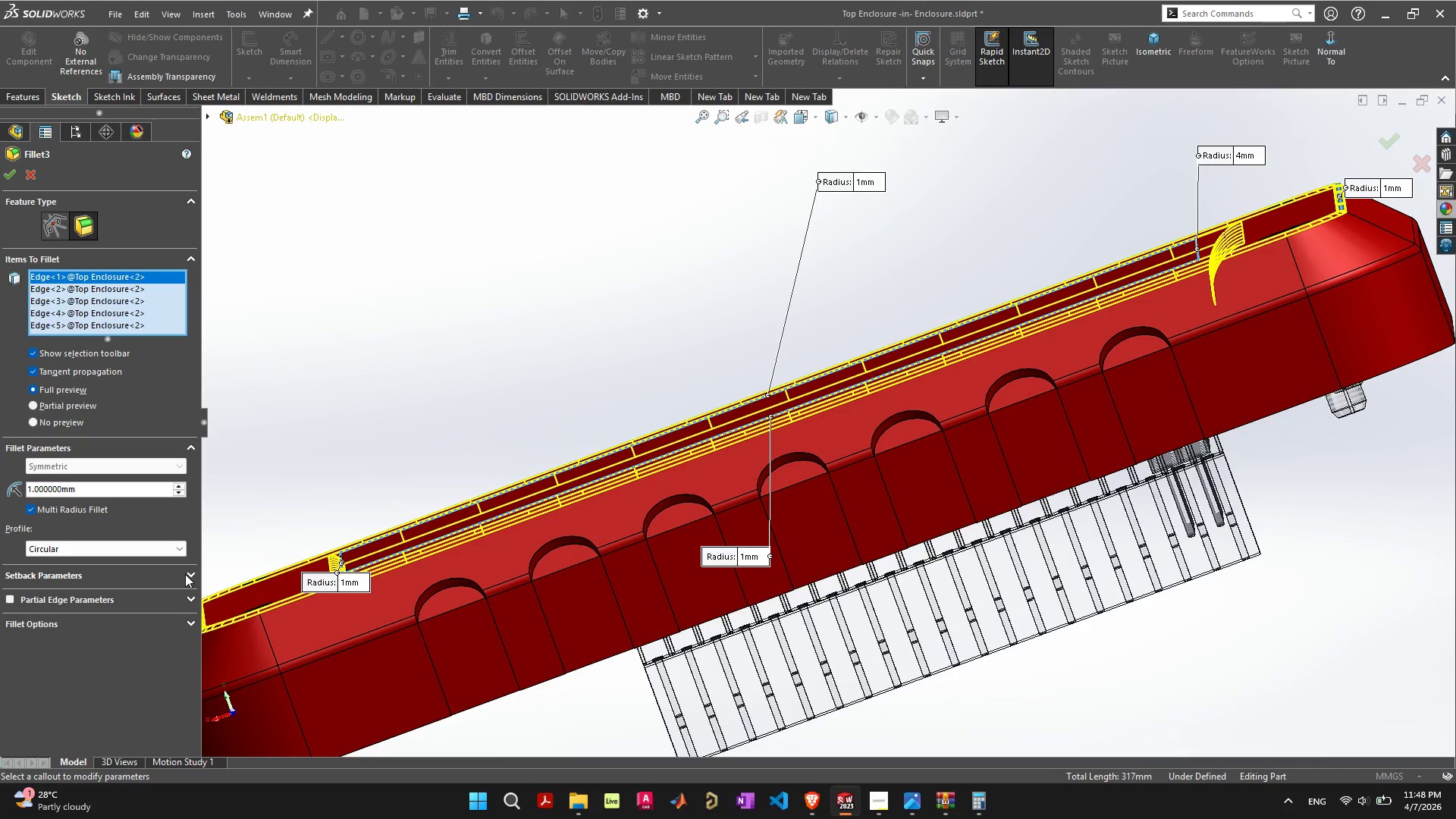 
left_click([193, 598])
 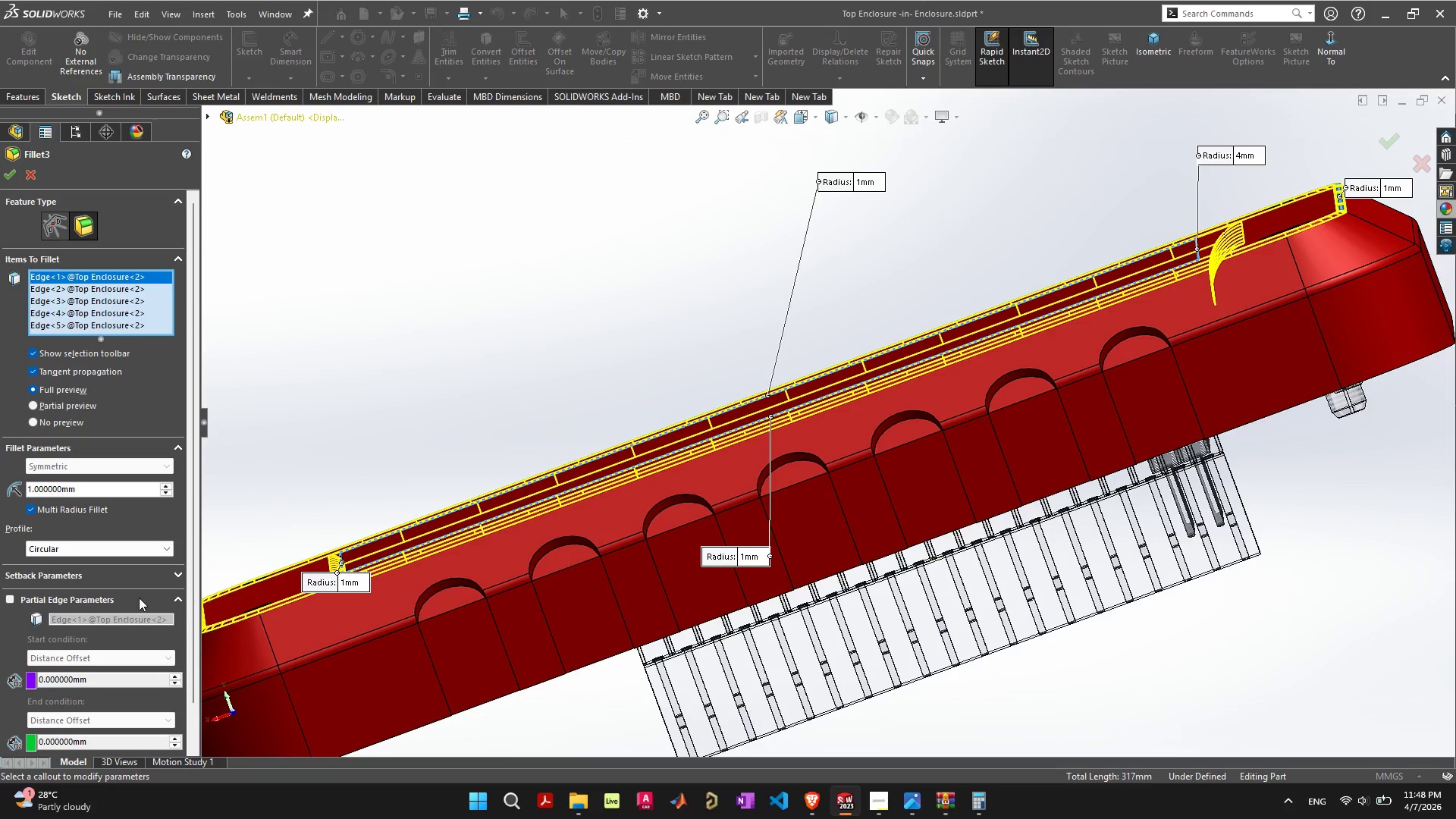 
scroll: coordinate [157, 606], scroll_direction: down, amount: 2.0
 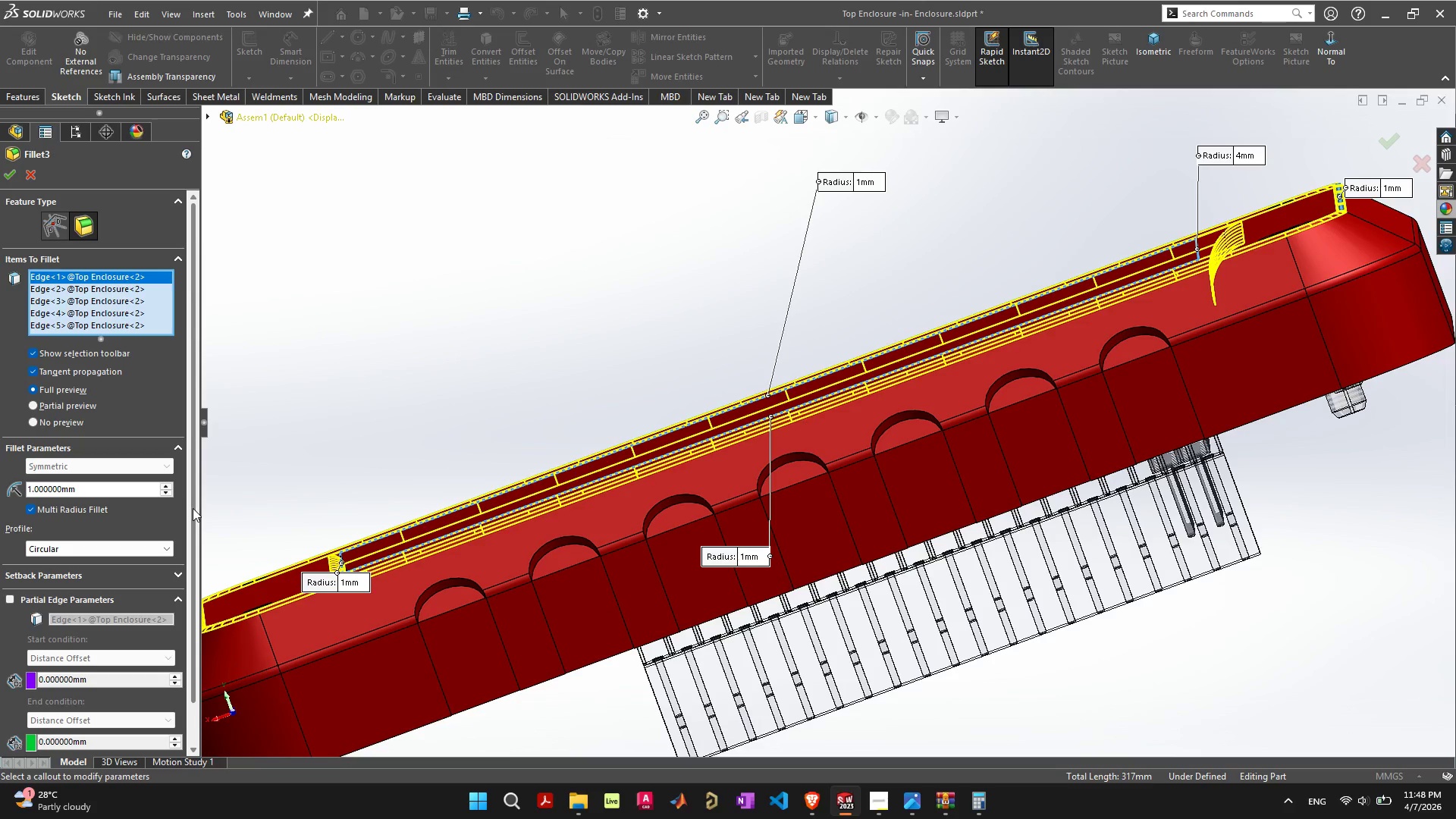 
left_click_drag(start_coordinate=[193, 507], to_coordinate=[181, 597])
 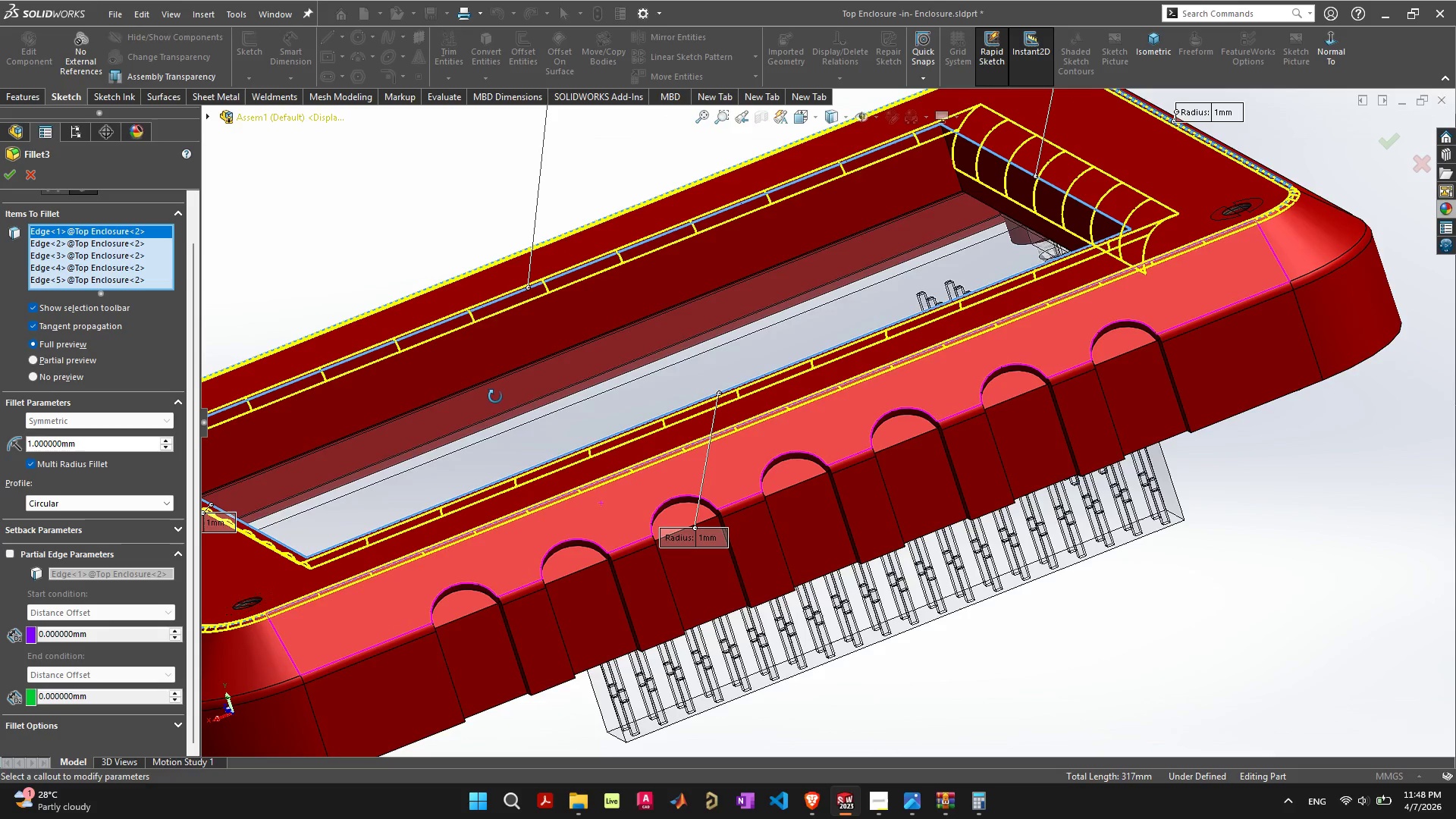 
scroll: coordinate [520, 373], scroll_direction: down, amount: 3.0
 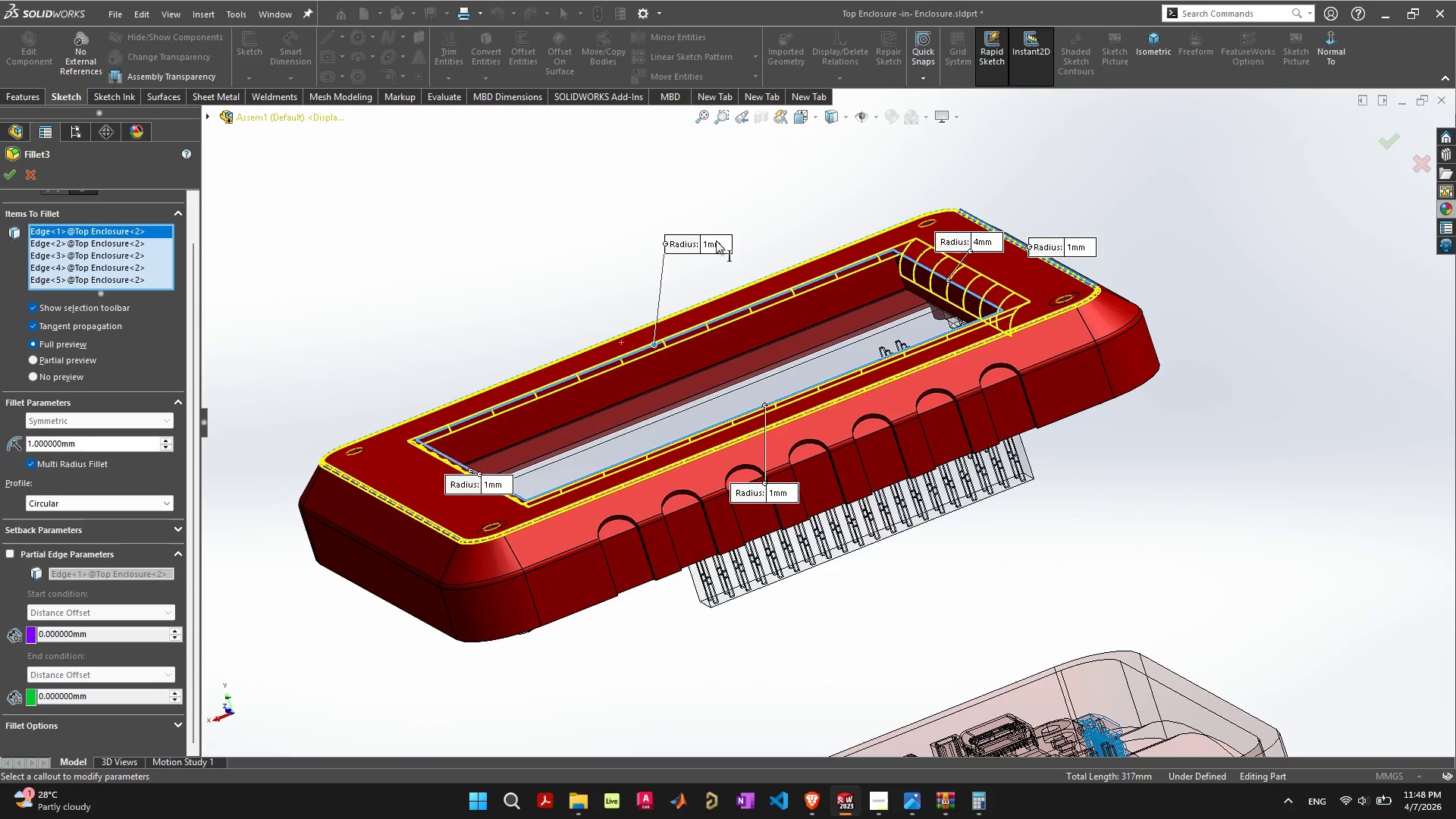 
double_click([711, 248])
 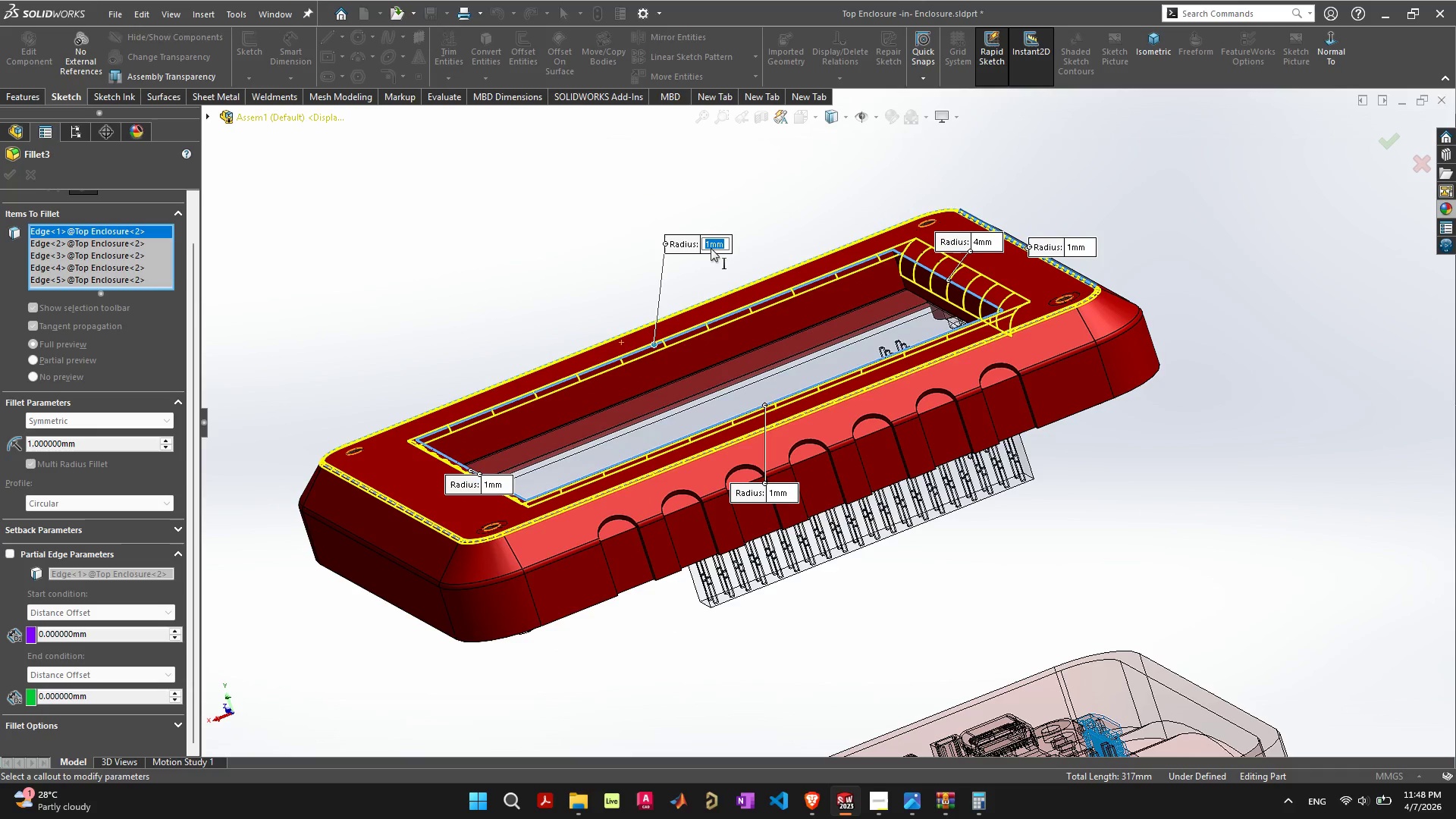 
key(4)
 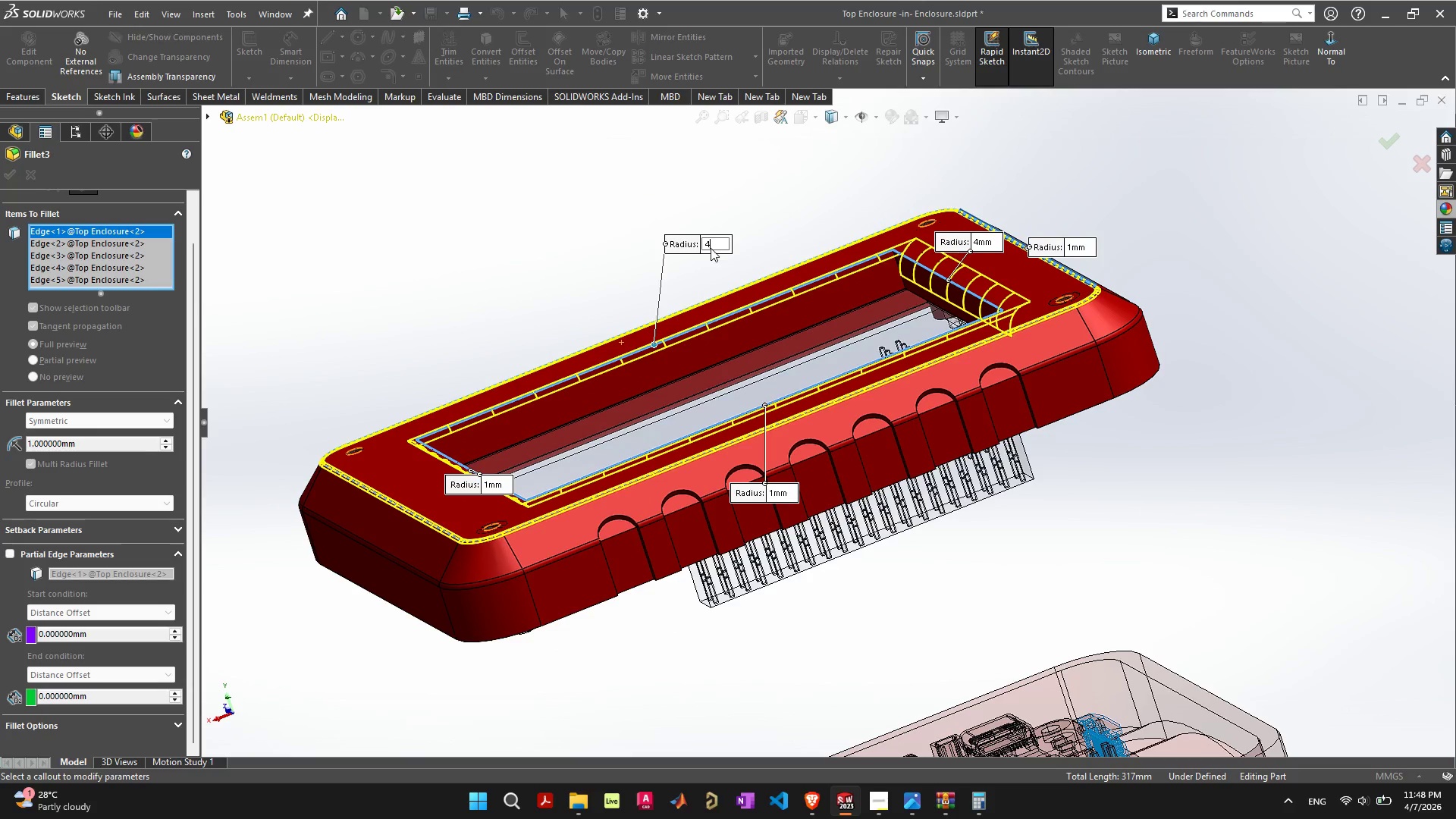 
key(Enter)
 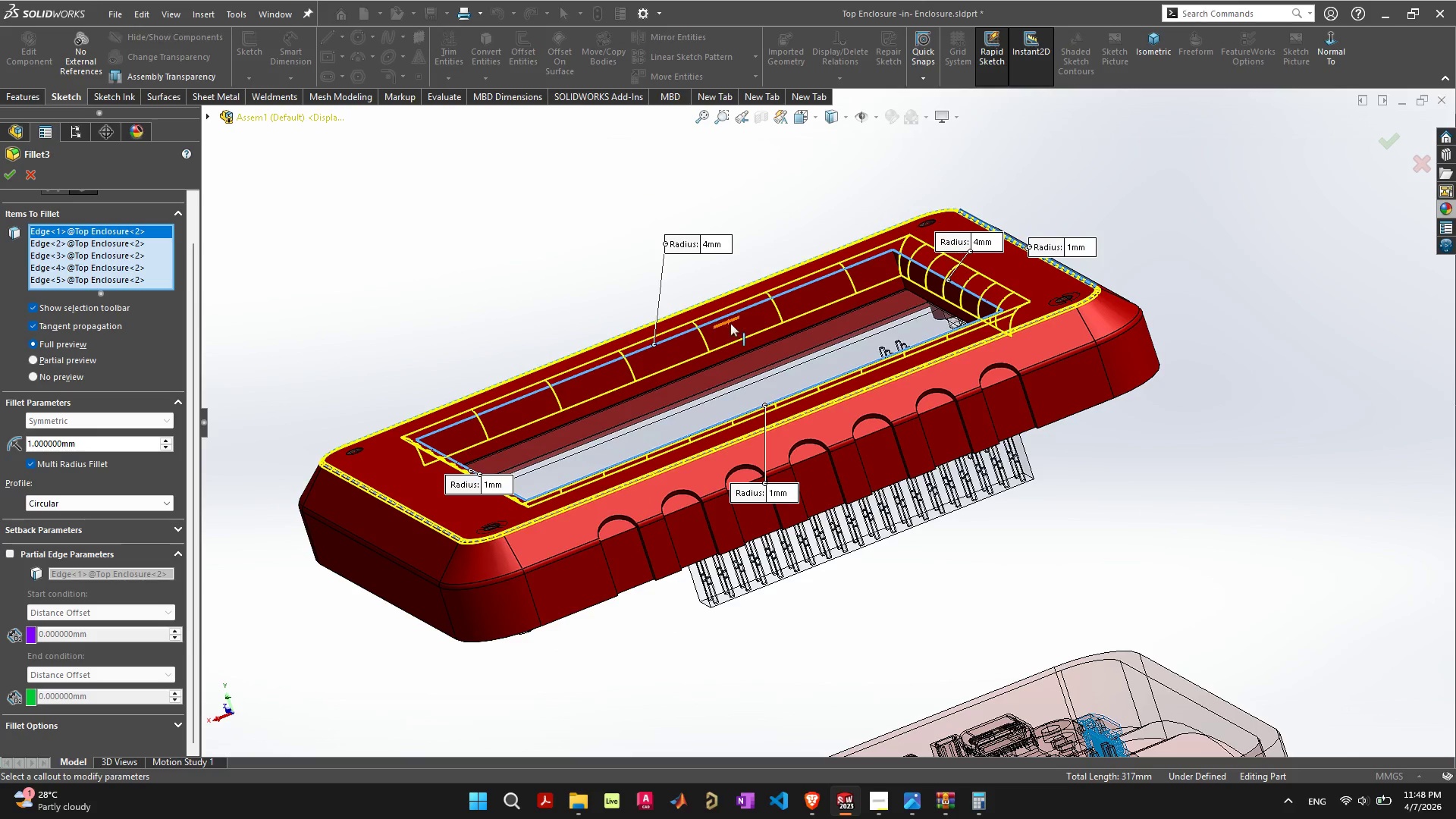 
scroll: coordinate [730, 323], scroll_direction: down, amount: 2.0
 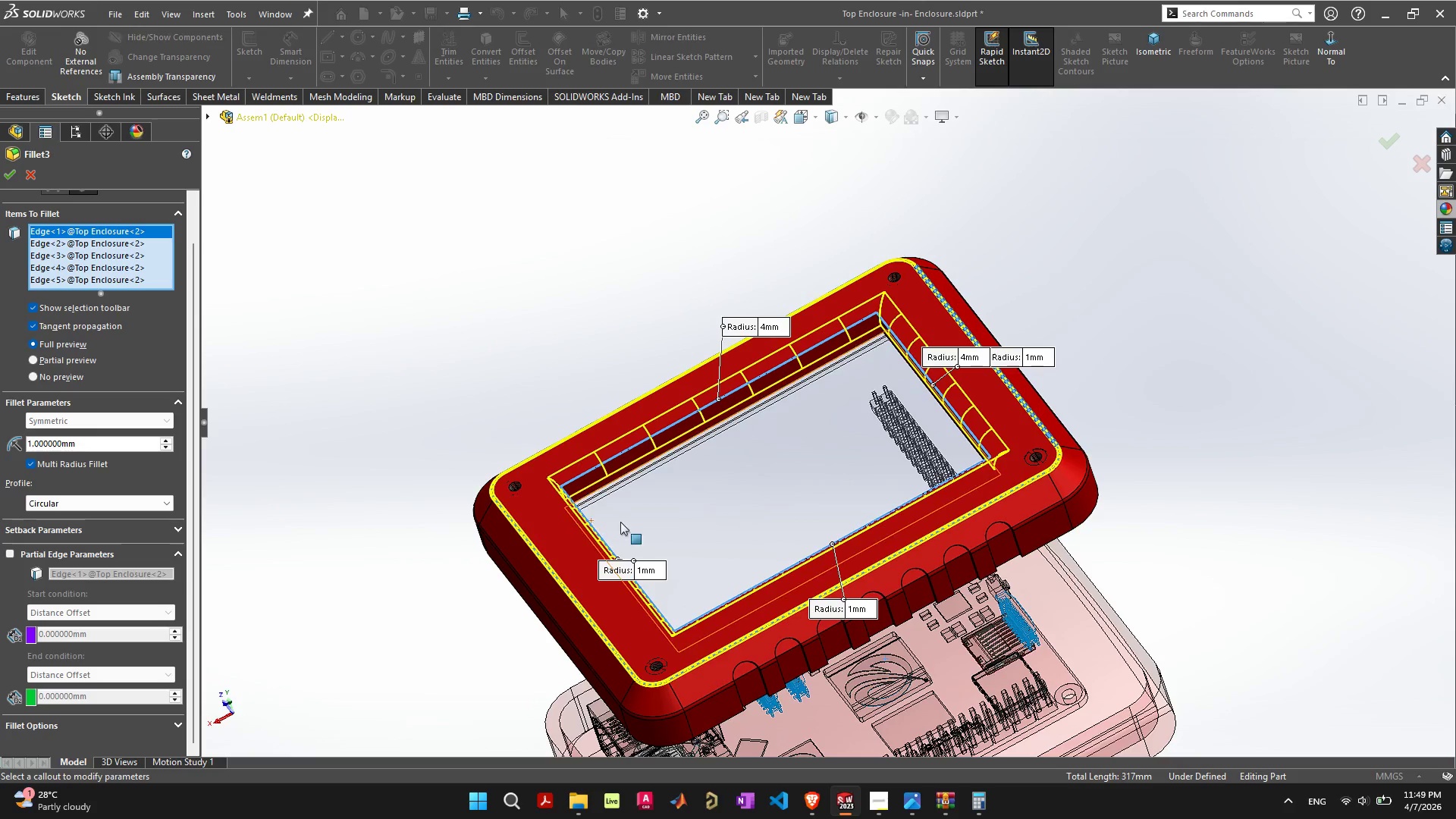 
double_click([651, 570])
 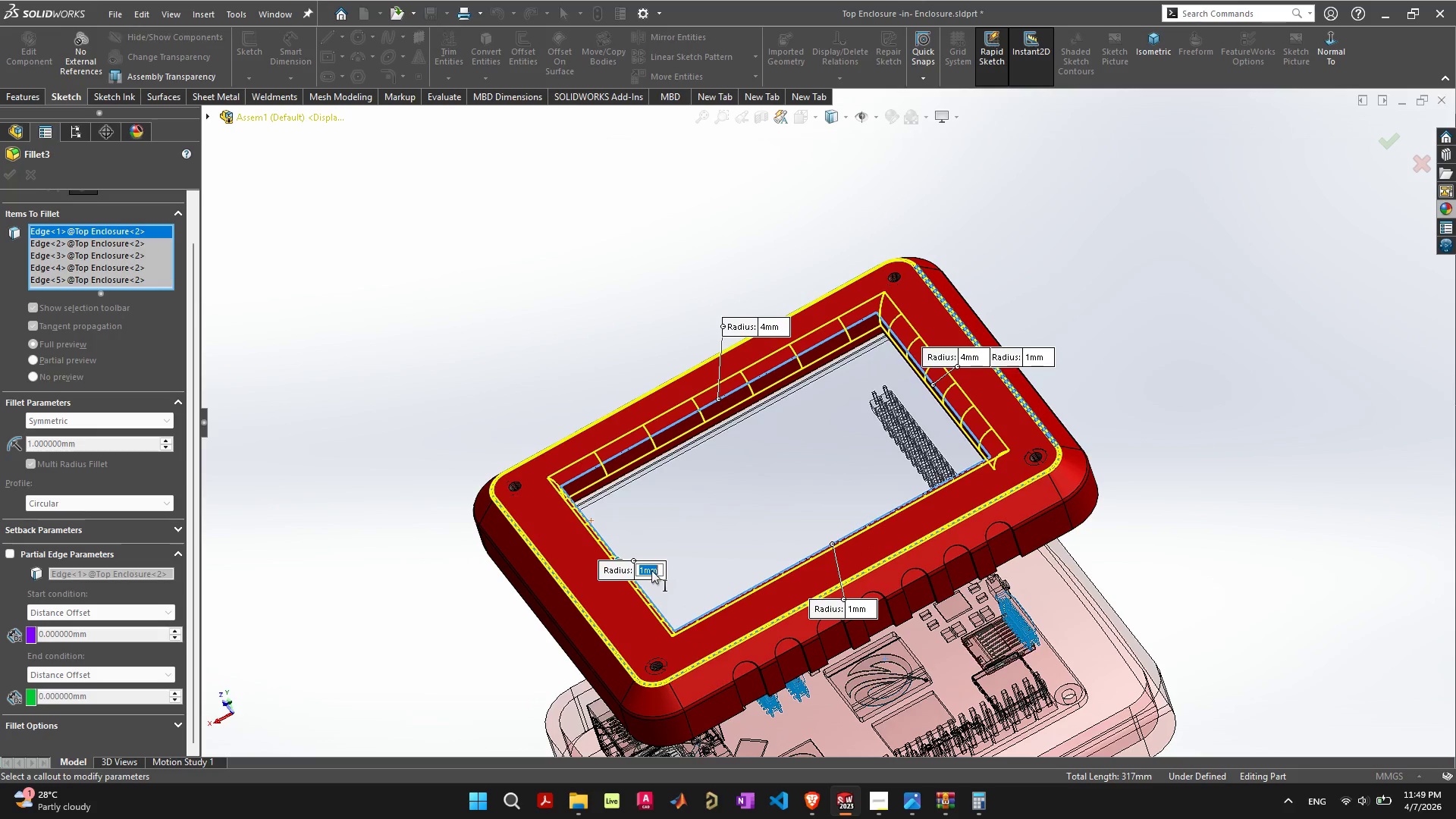 
key(4)
 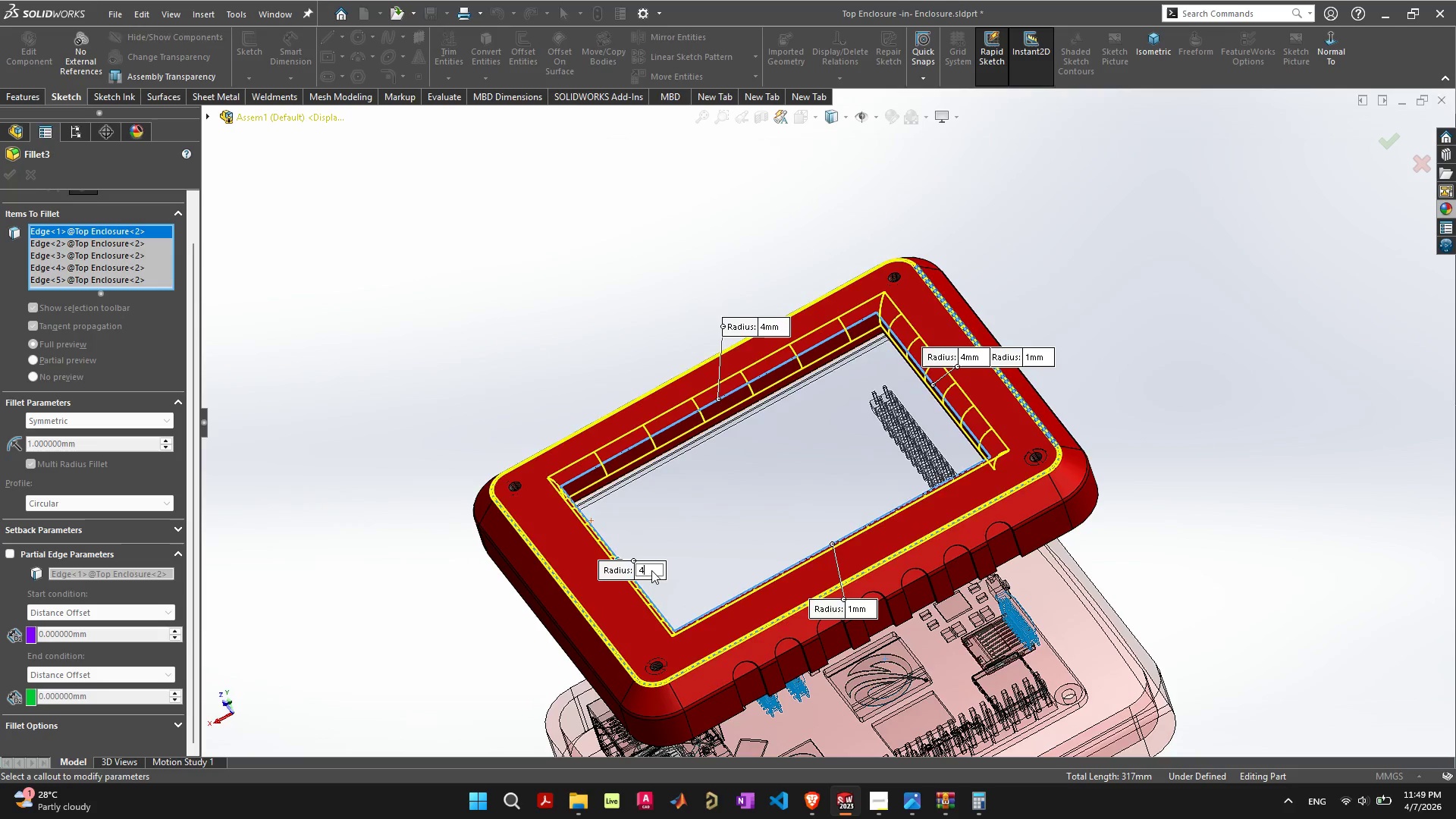 
key(Enter)
 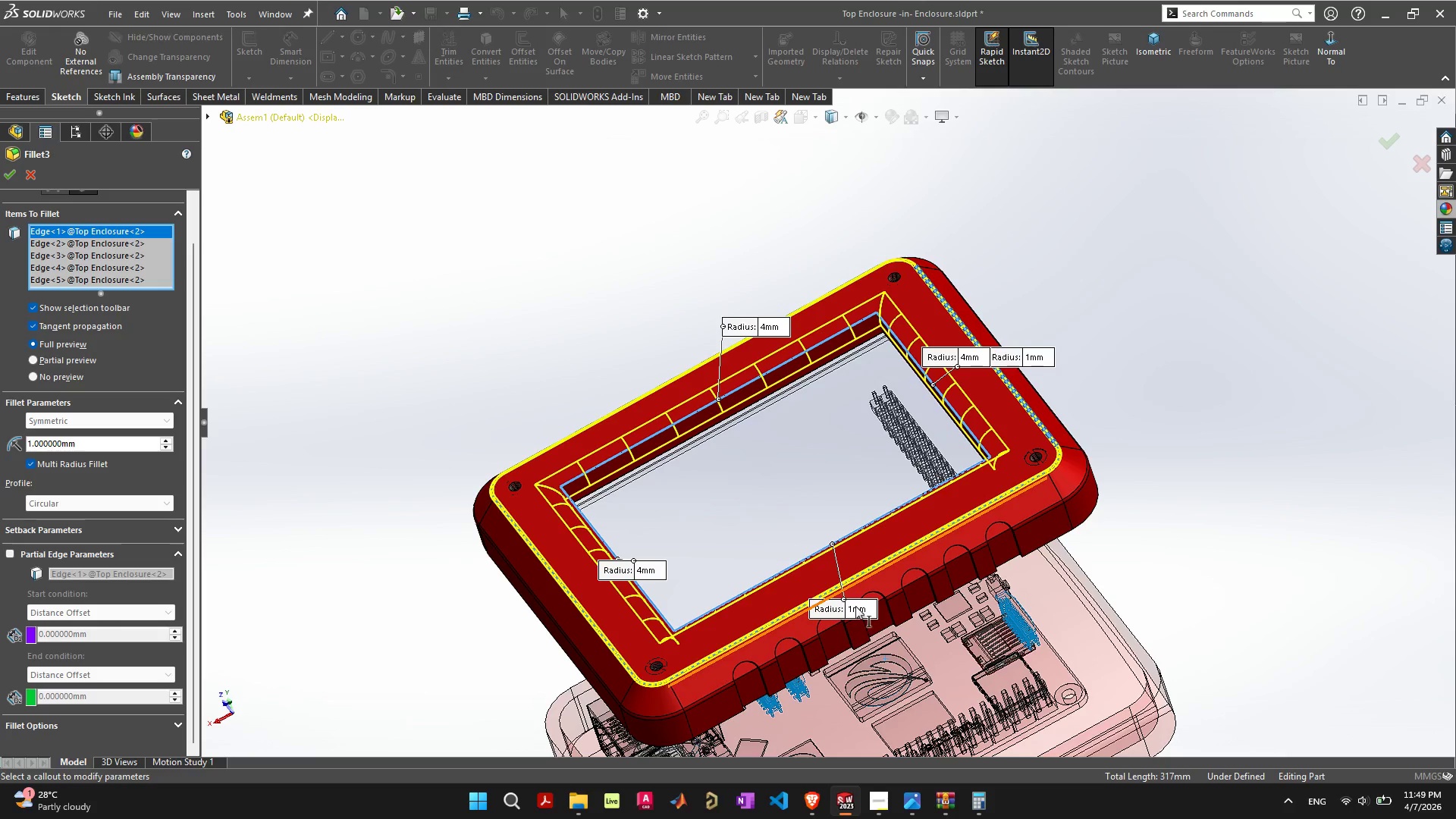 
double_click([856, 610])
 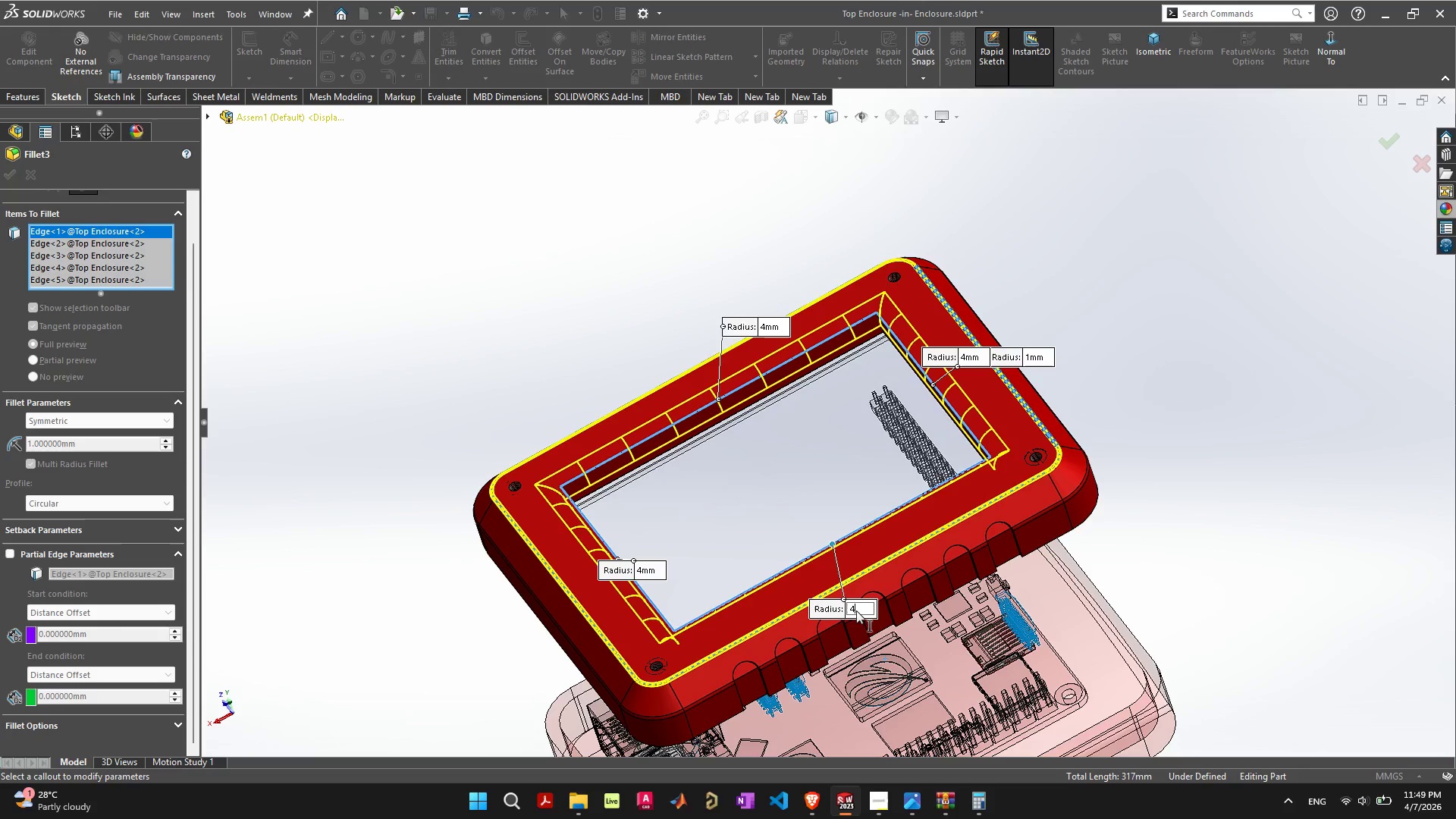 
key(4)
 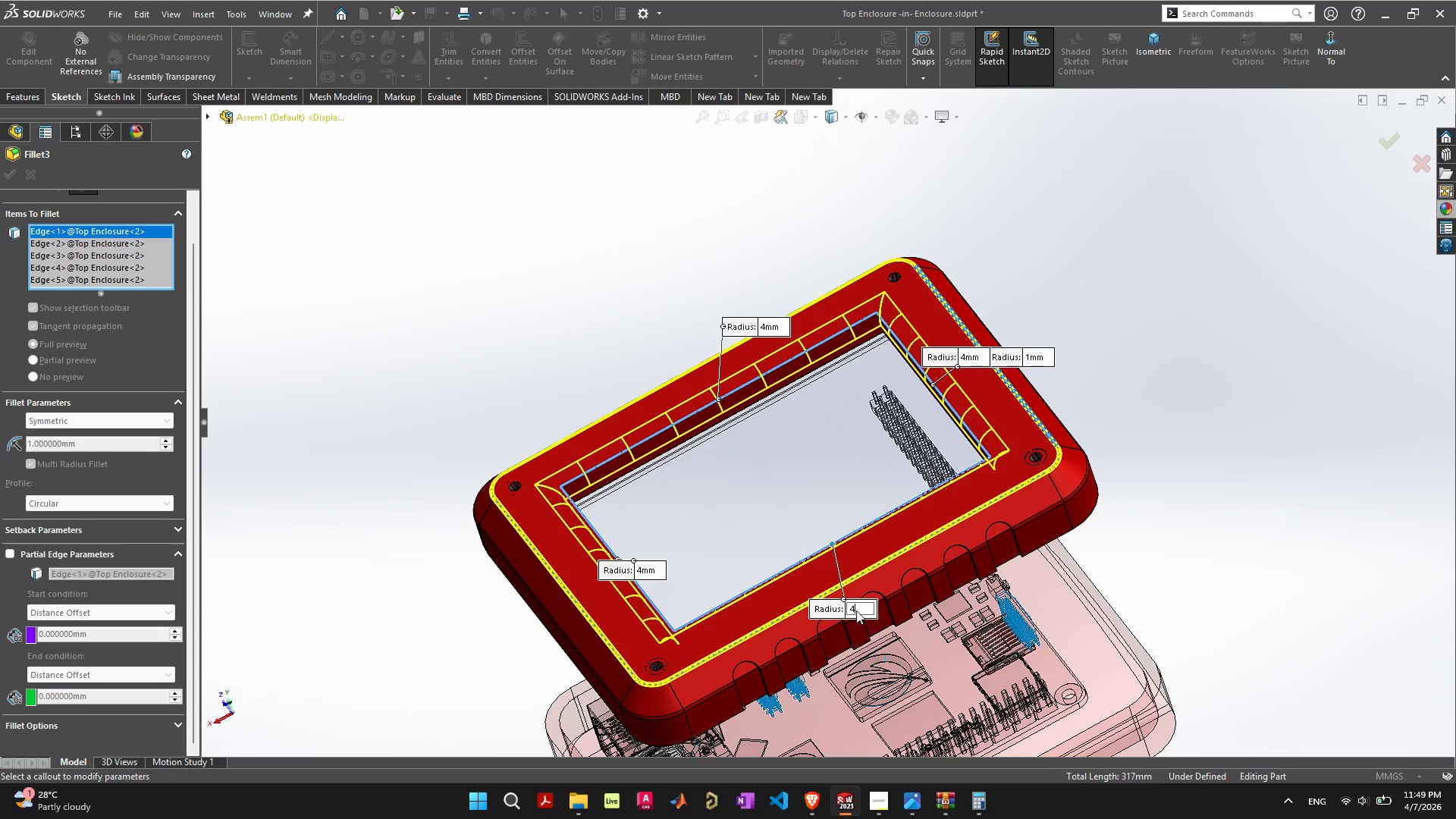 
key(Enter)
 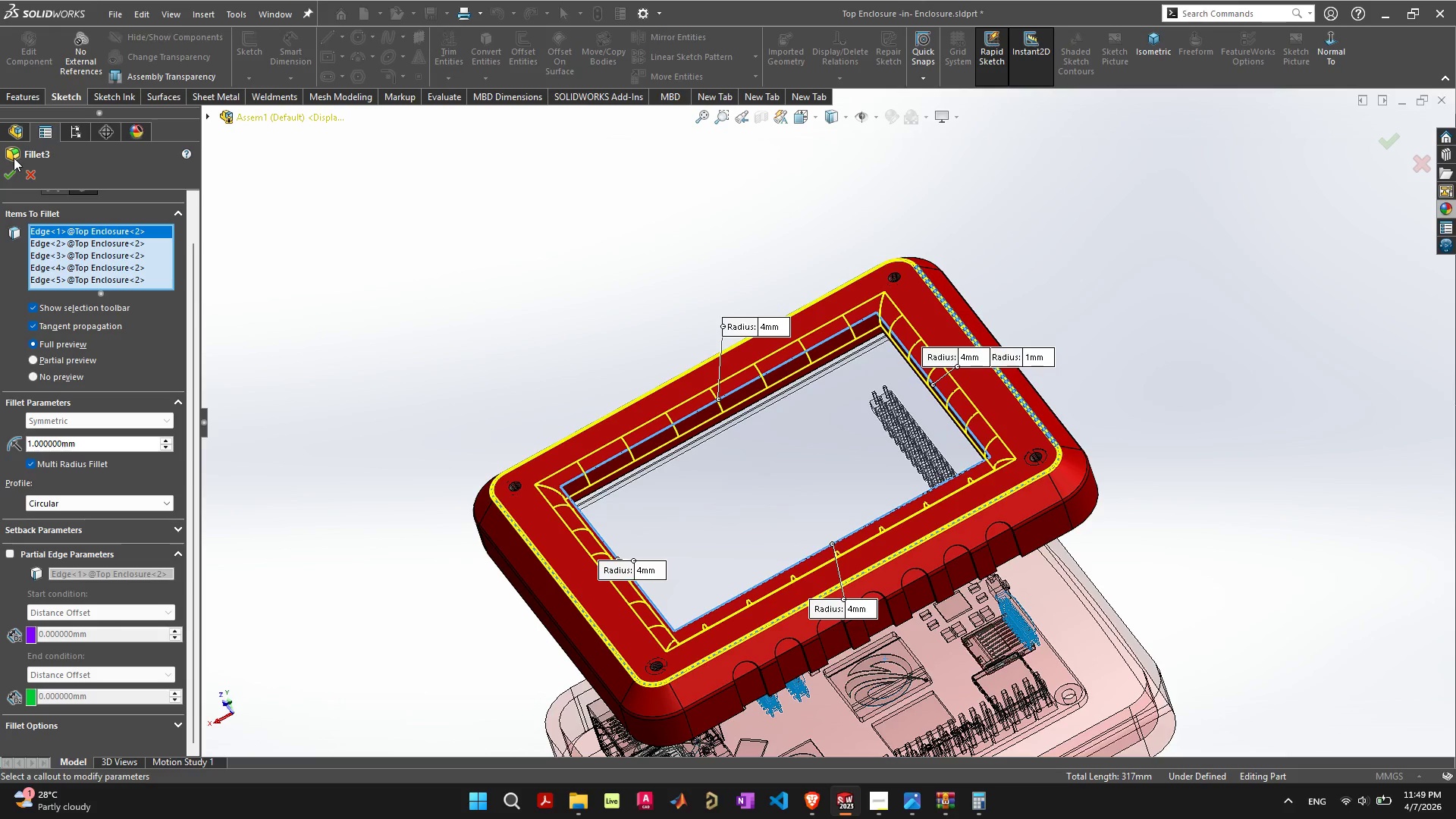 
left_click([2, 178])
 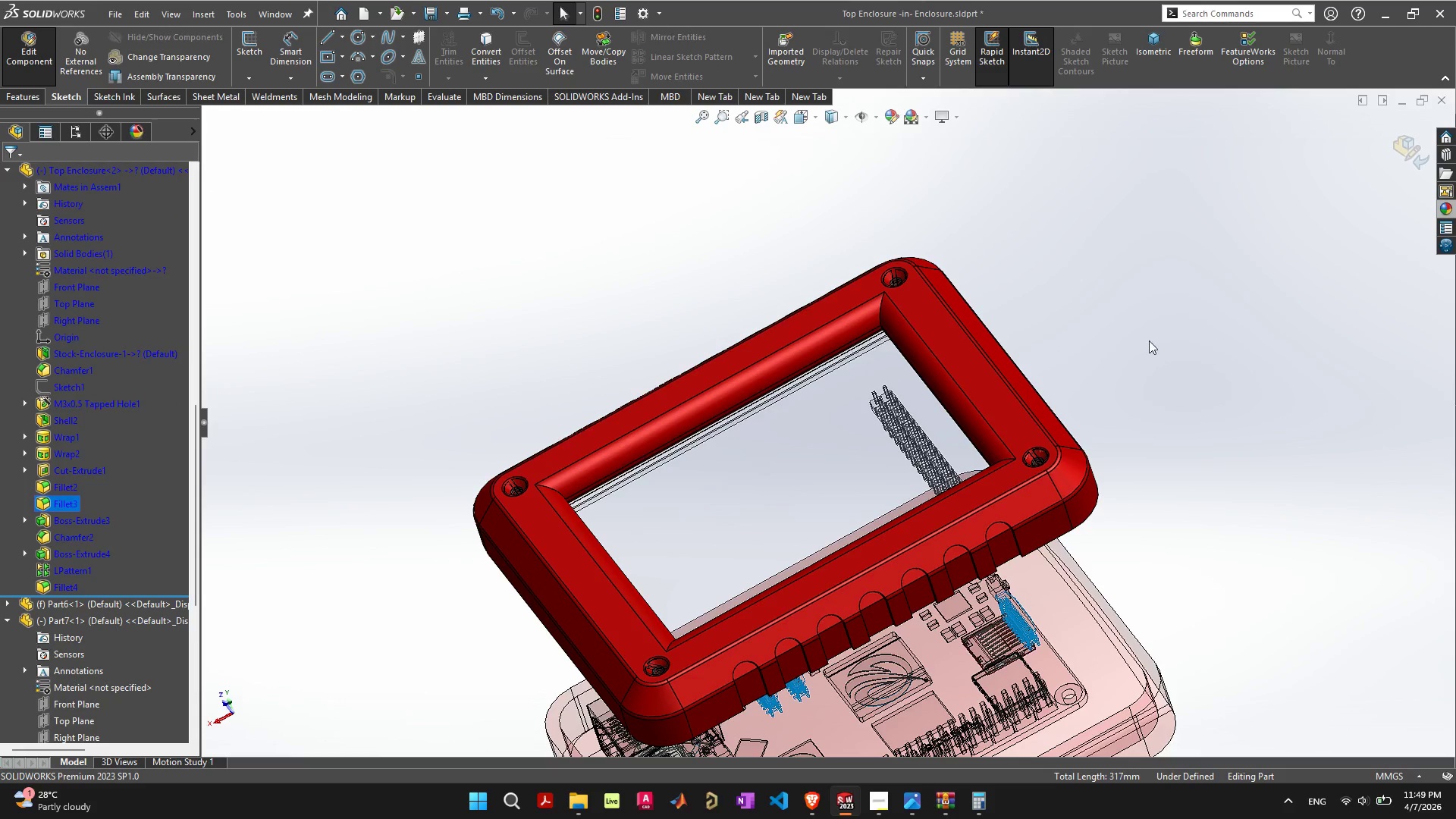 
left_click([1410, 150])
 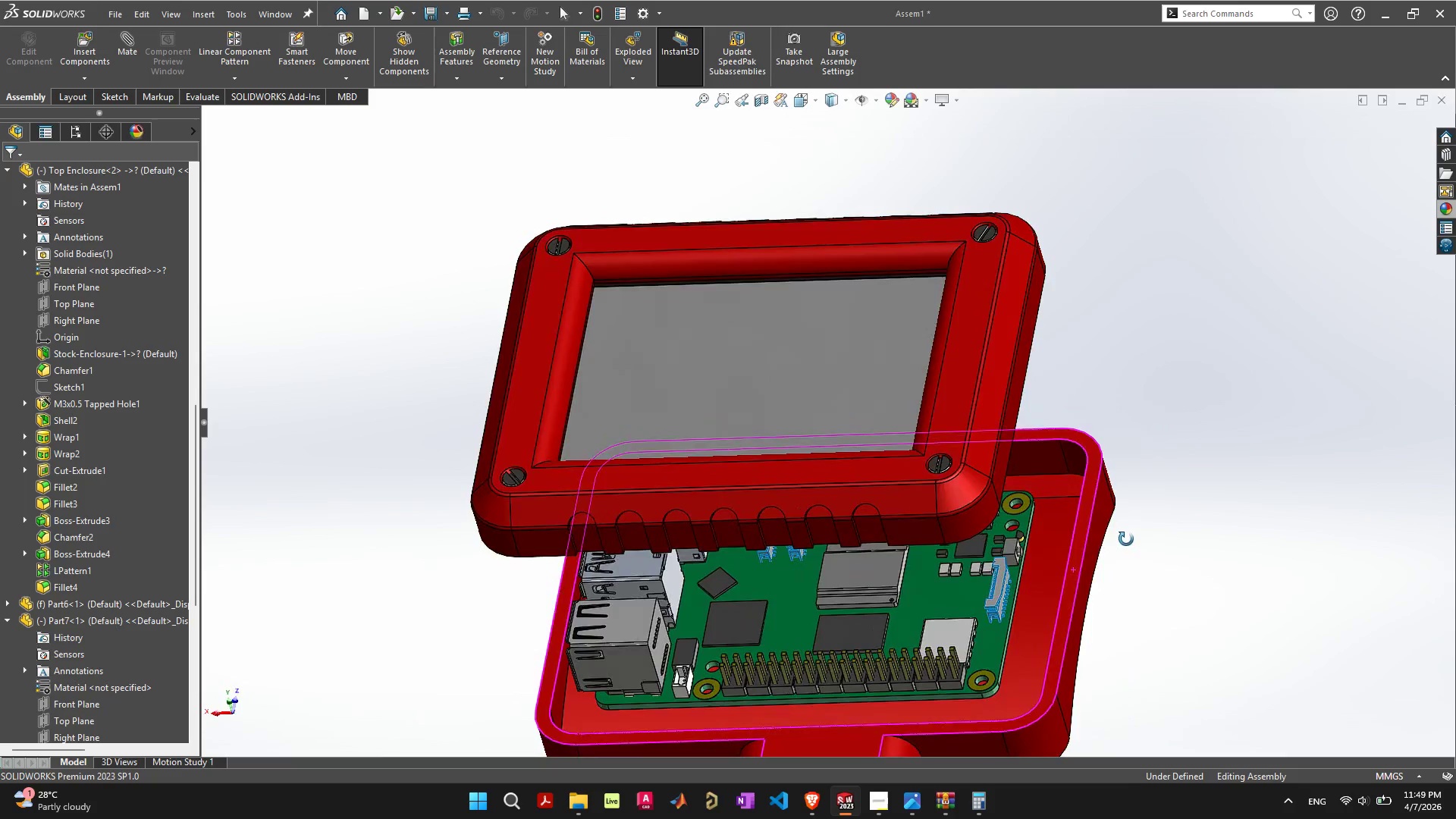 
wait(7.77)
 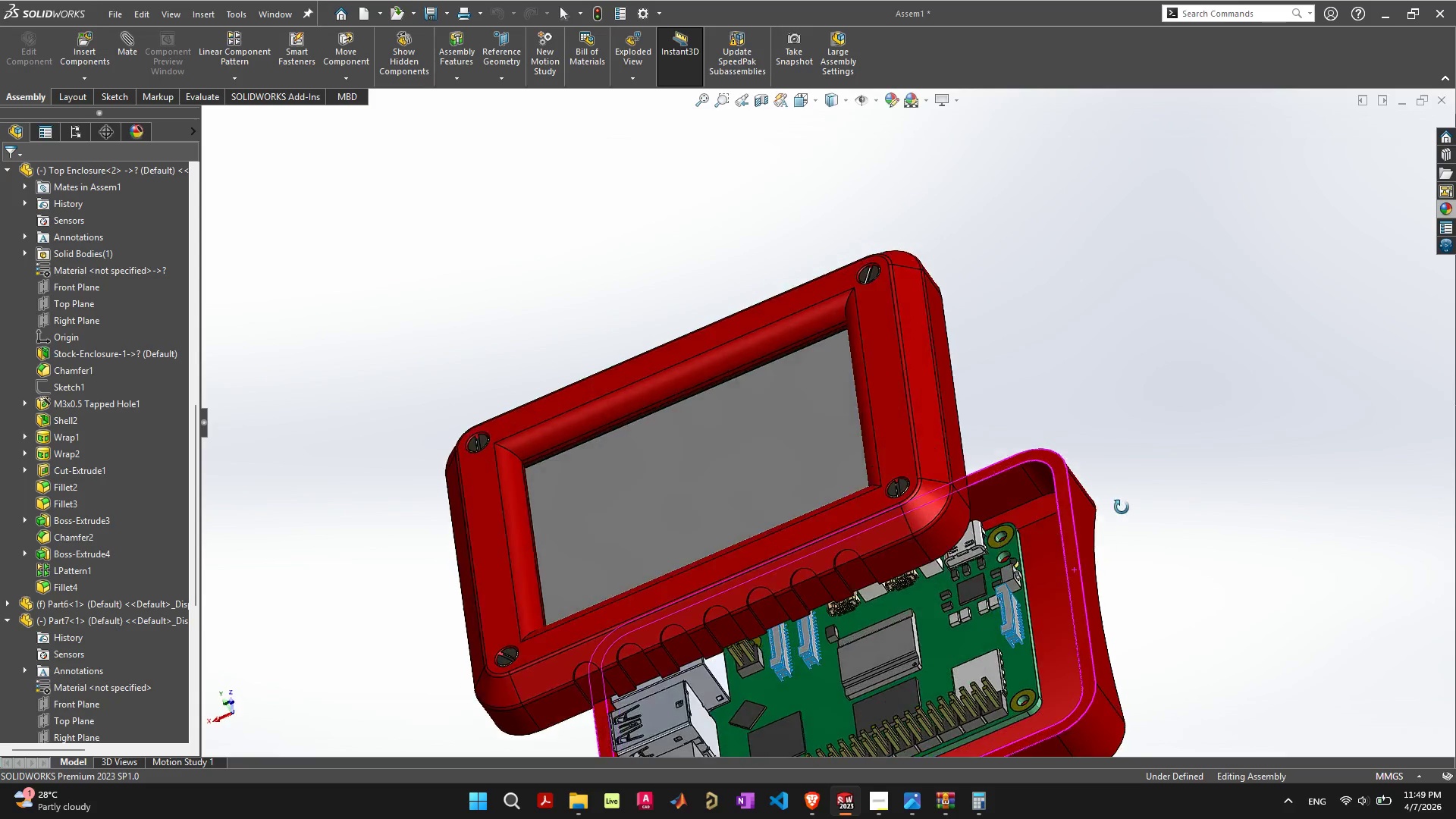 
scroll: coordinate [1115, 547], scroll_direction: down, amount: 5.0
 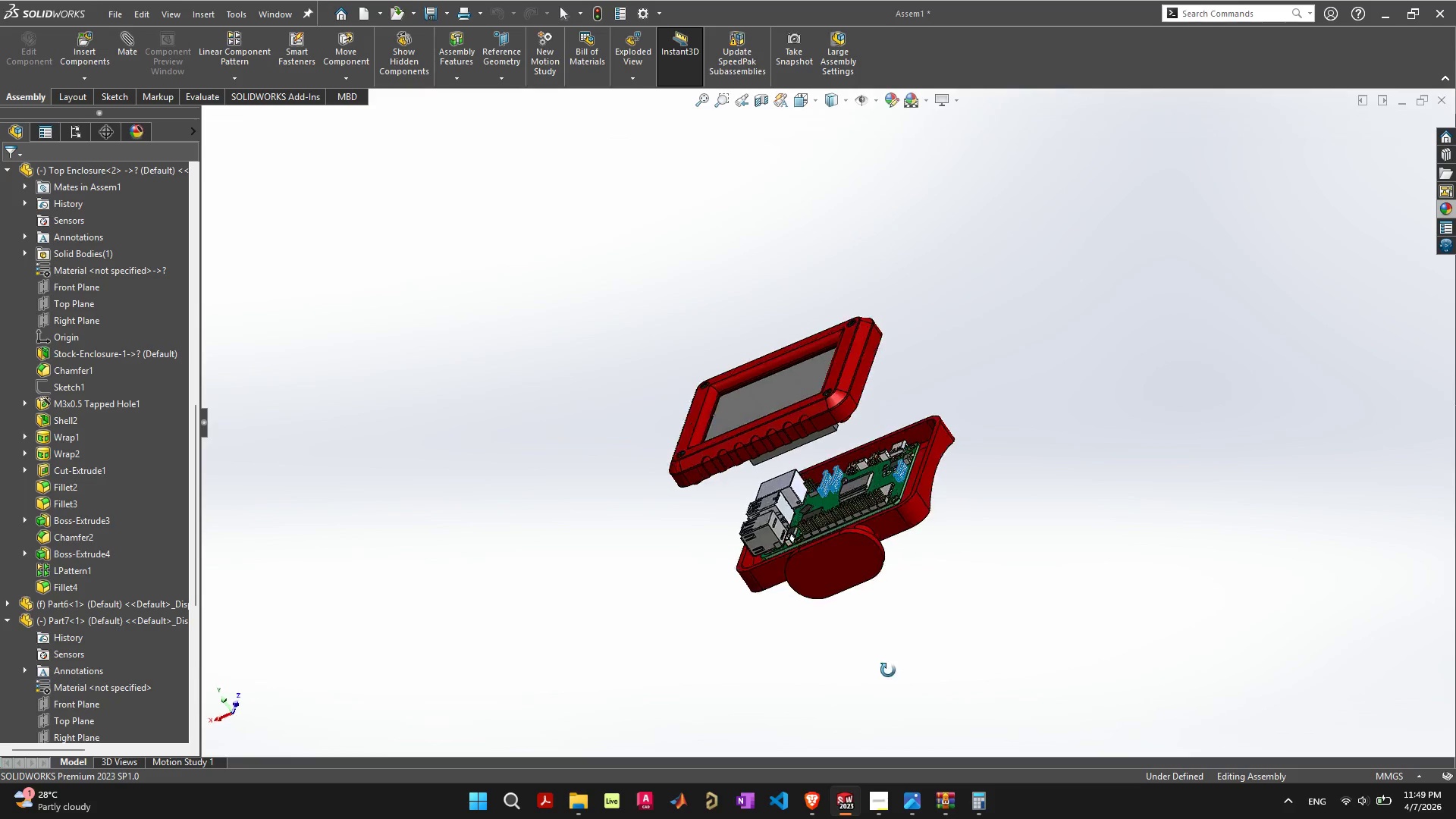 
wait(6.39)
 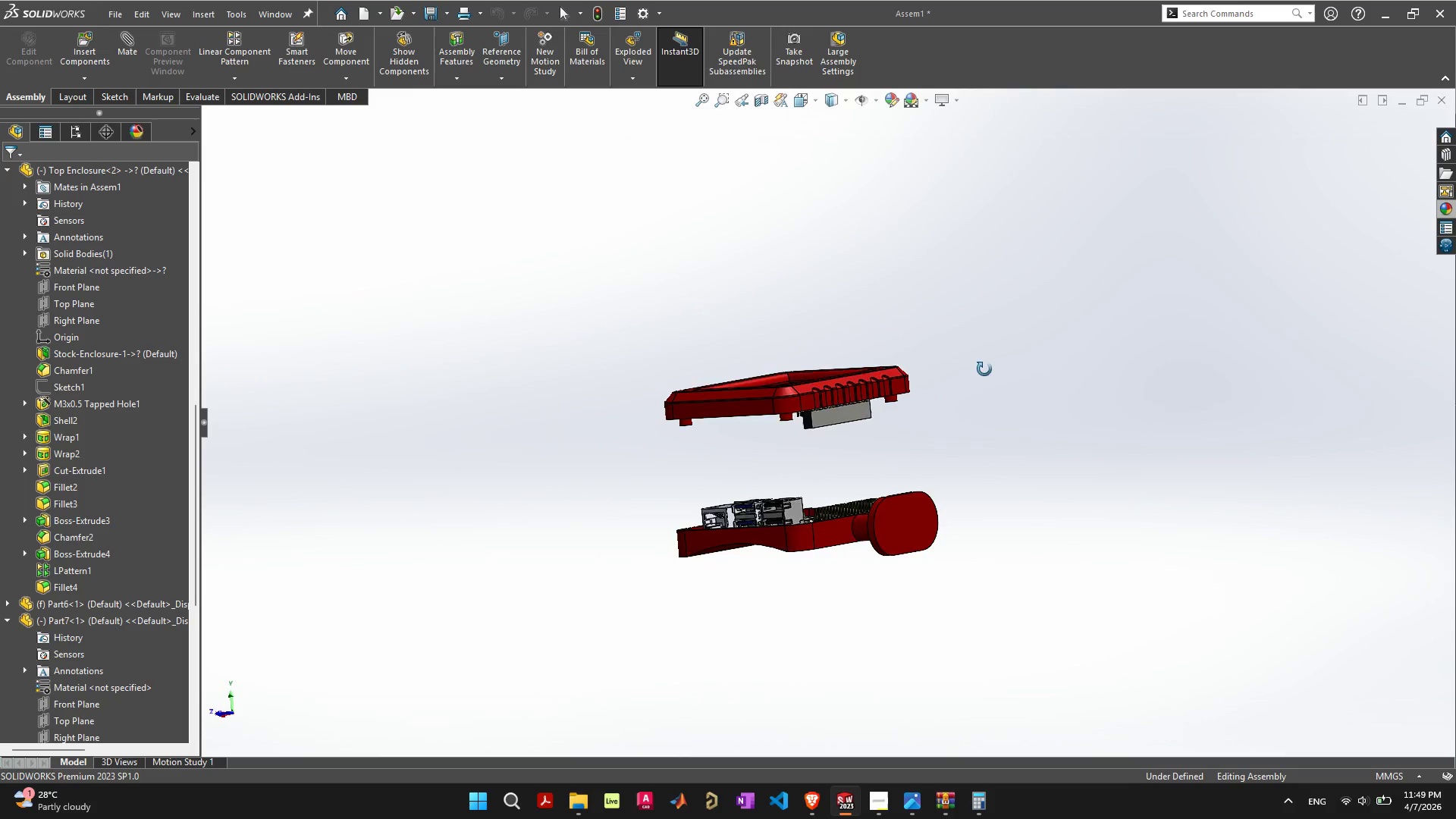 
scroll: coordinate [860, 476], scroll_direction: up, amount: 6.0
 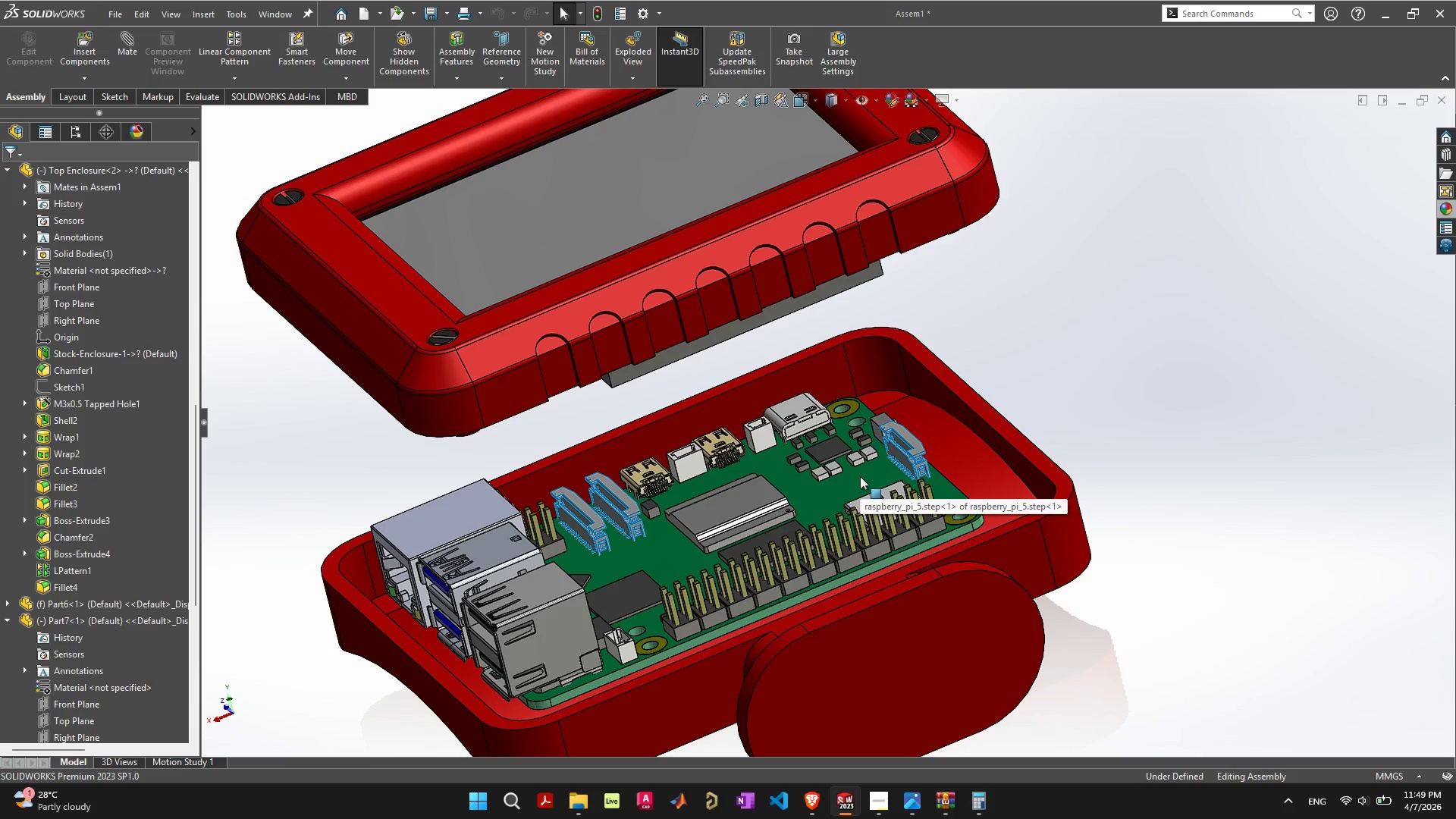 
mouse_move([842, 461])
 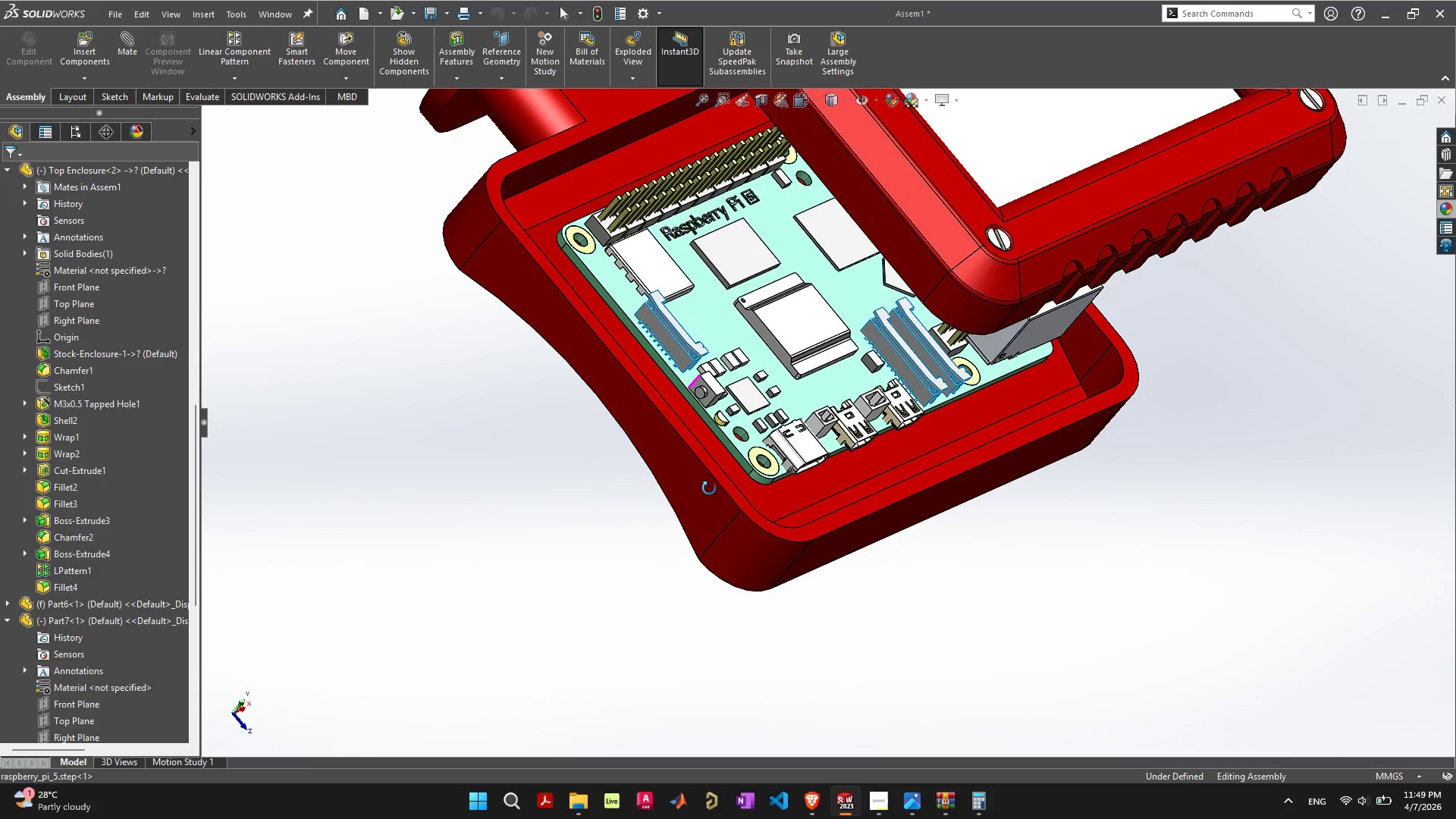 
wait(17.67)
 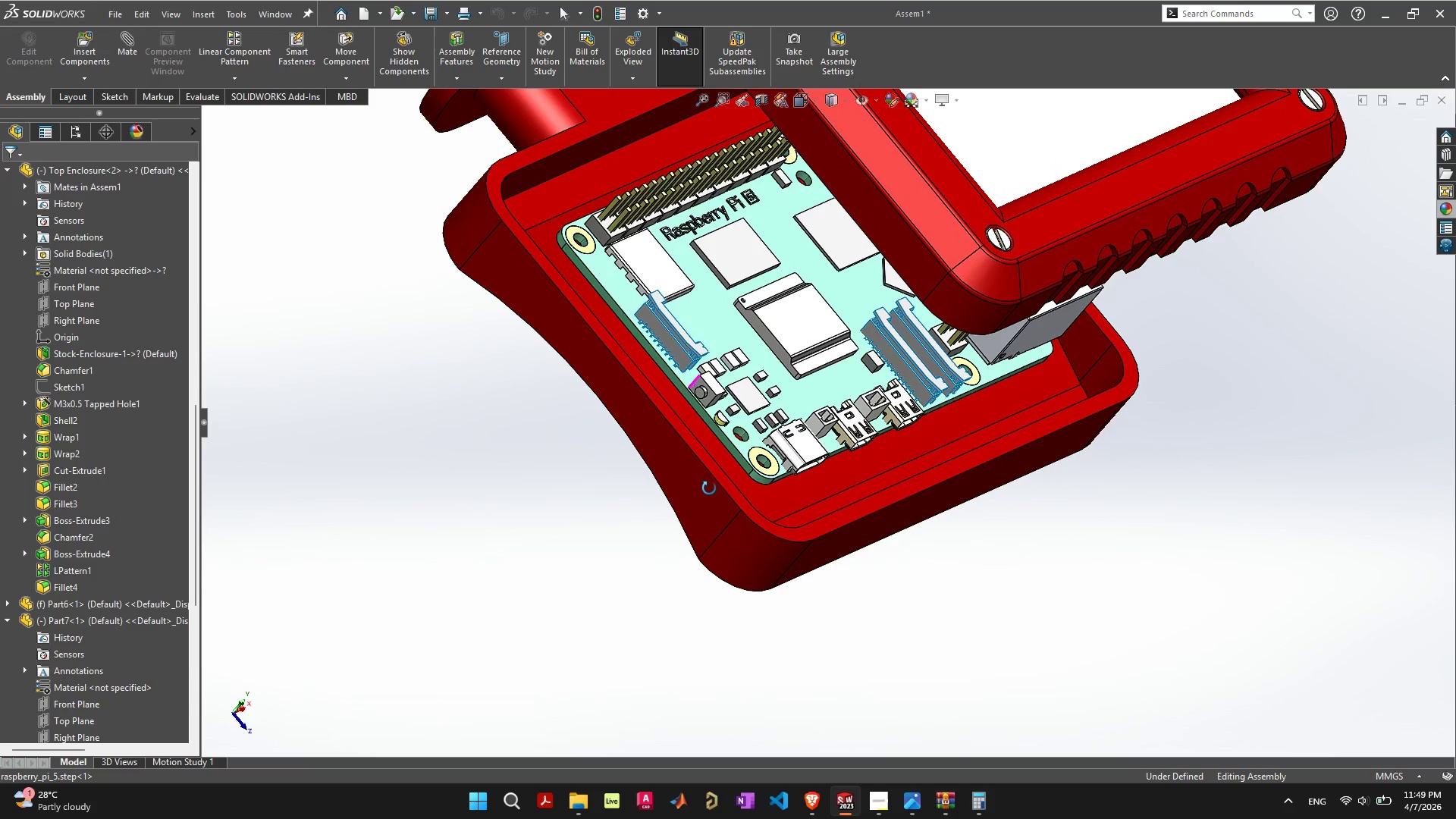 
scroll: coordinate [740, 387], scroll_direction: down, amount: 4.0
 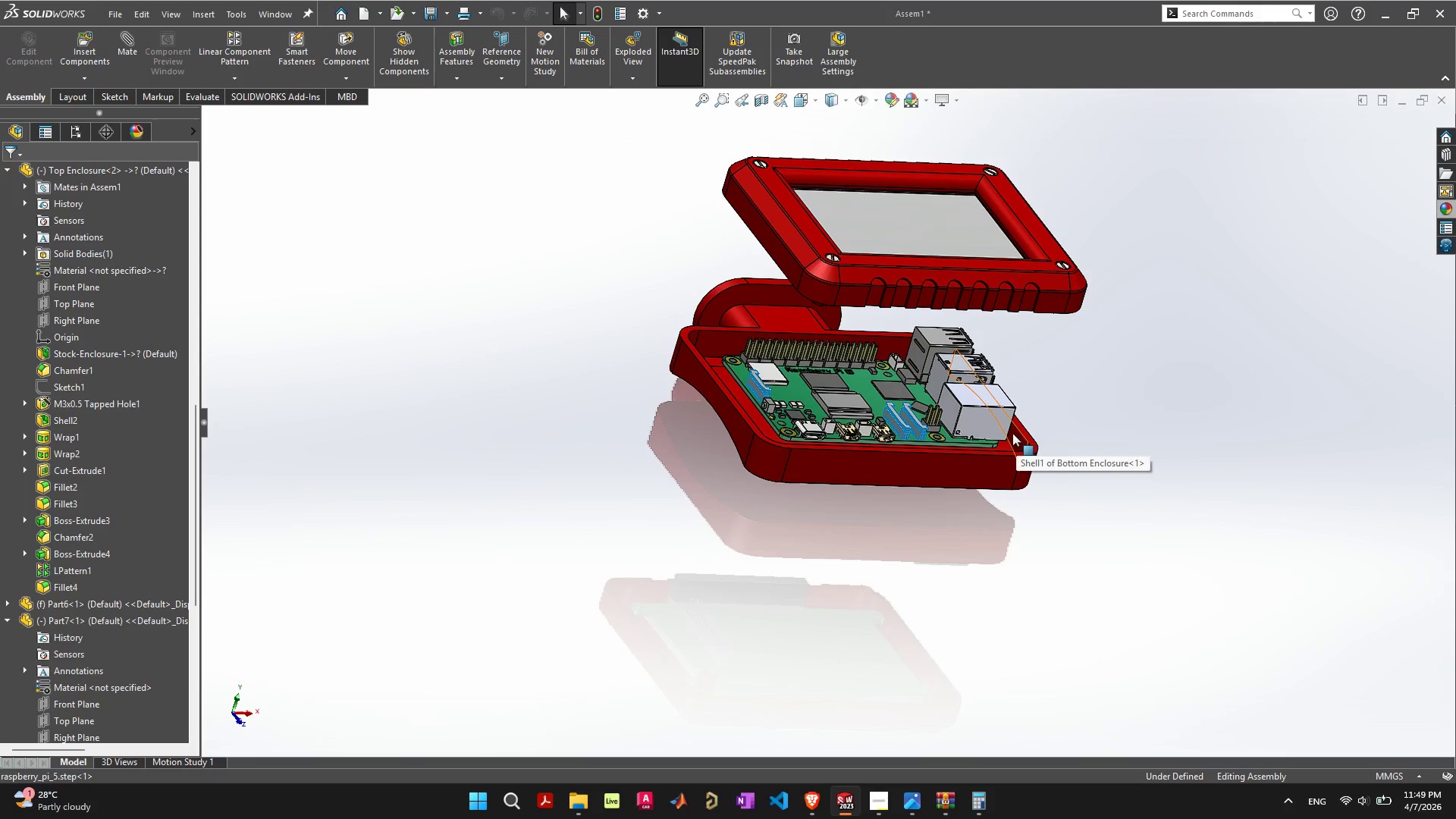 
scroll: coordinate [971, 423], scroll_direction: up, amount: 4.0
 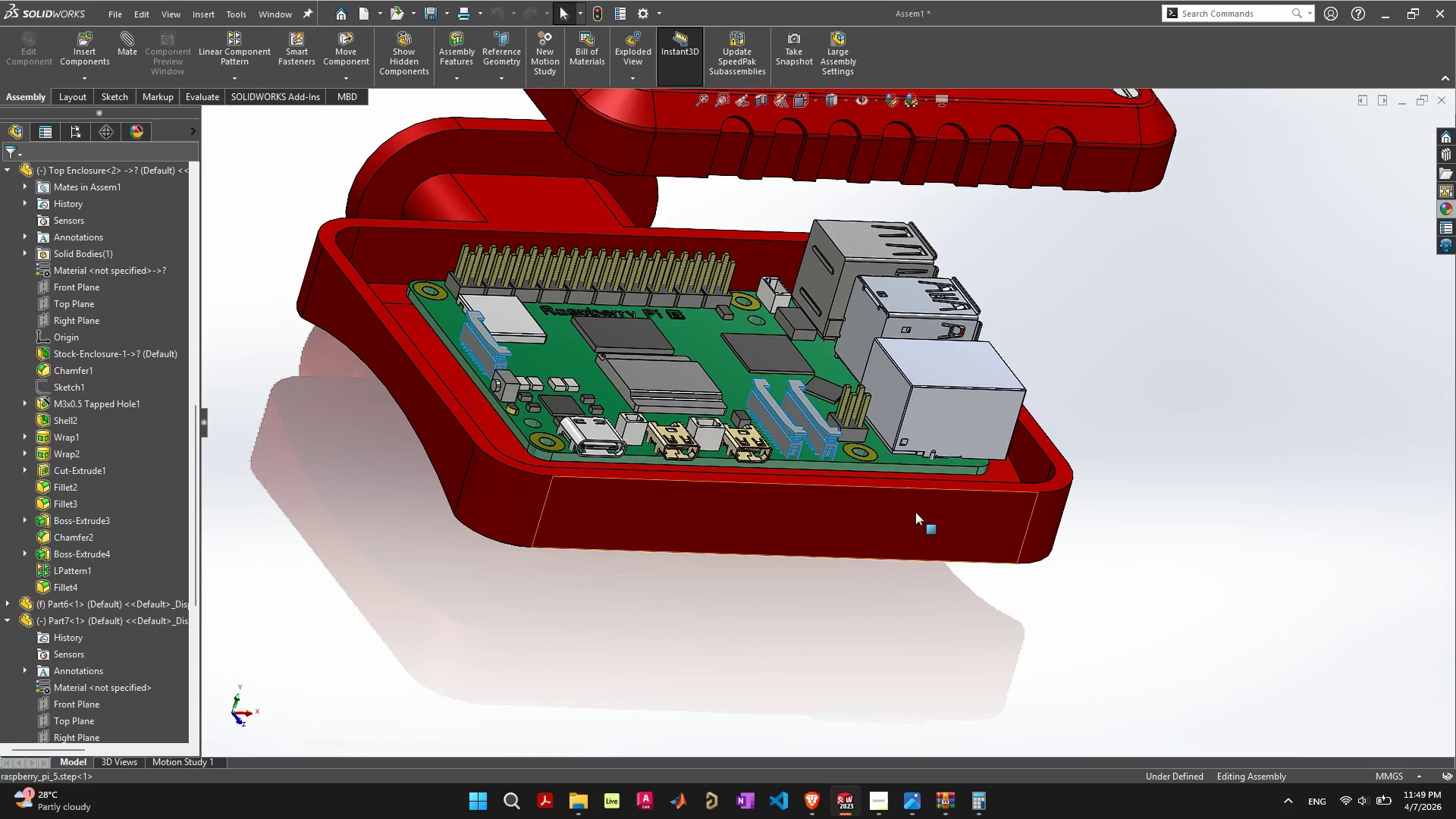 
left_click([915, 512])
 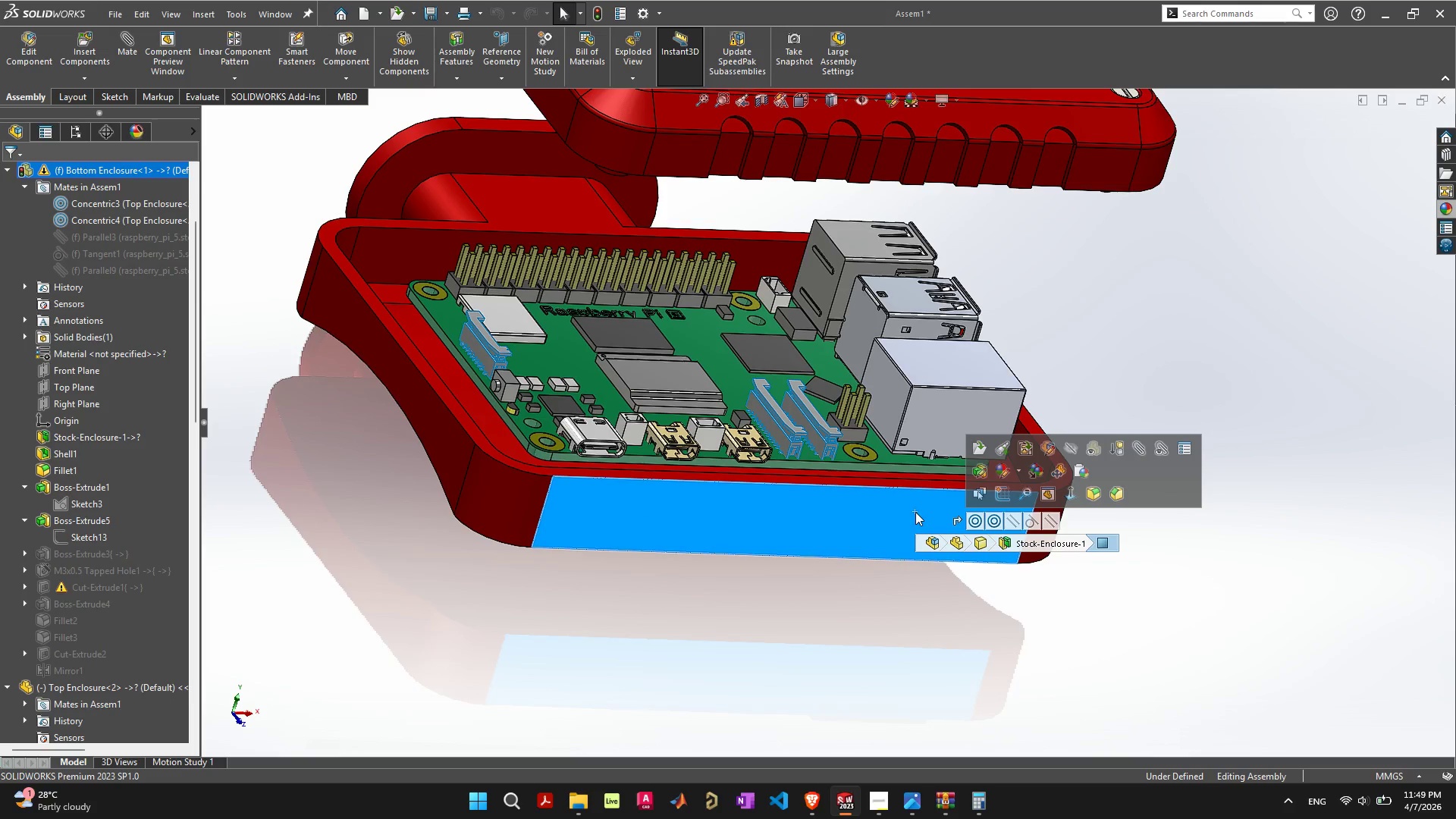 
scroll: coordinate [868, 482], scroll_direction: down, amount: 5.0
 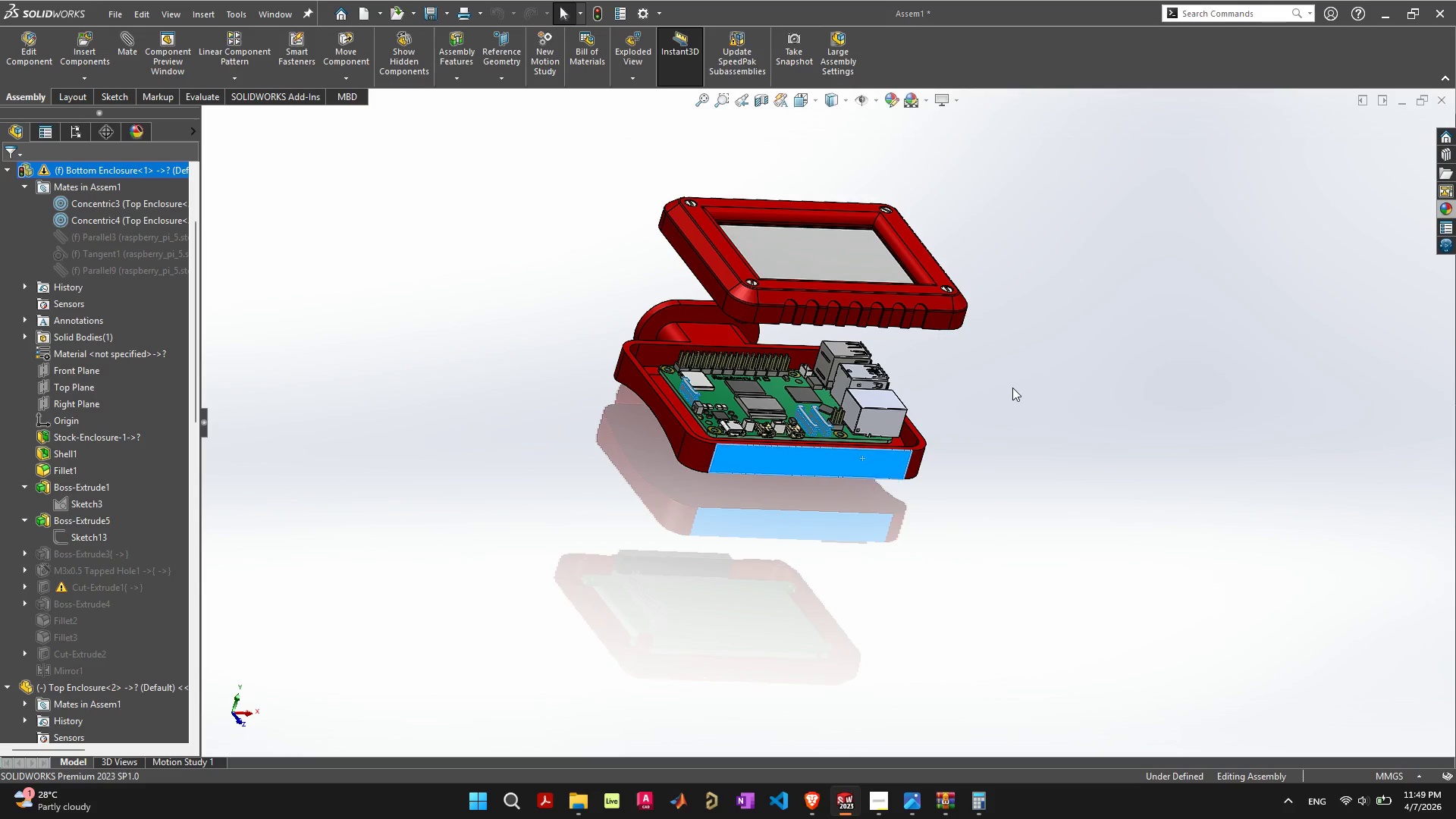 
left_click([1094, 335])
 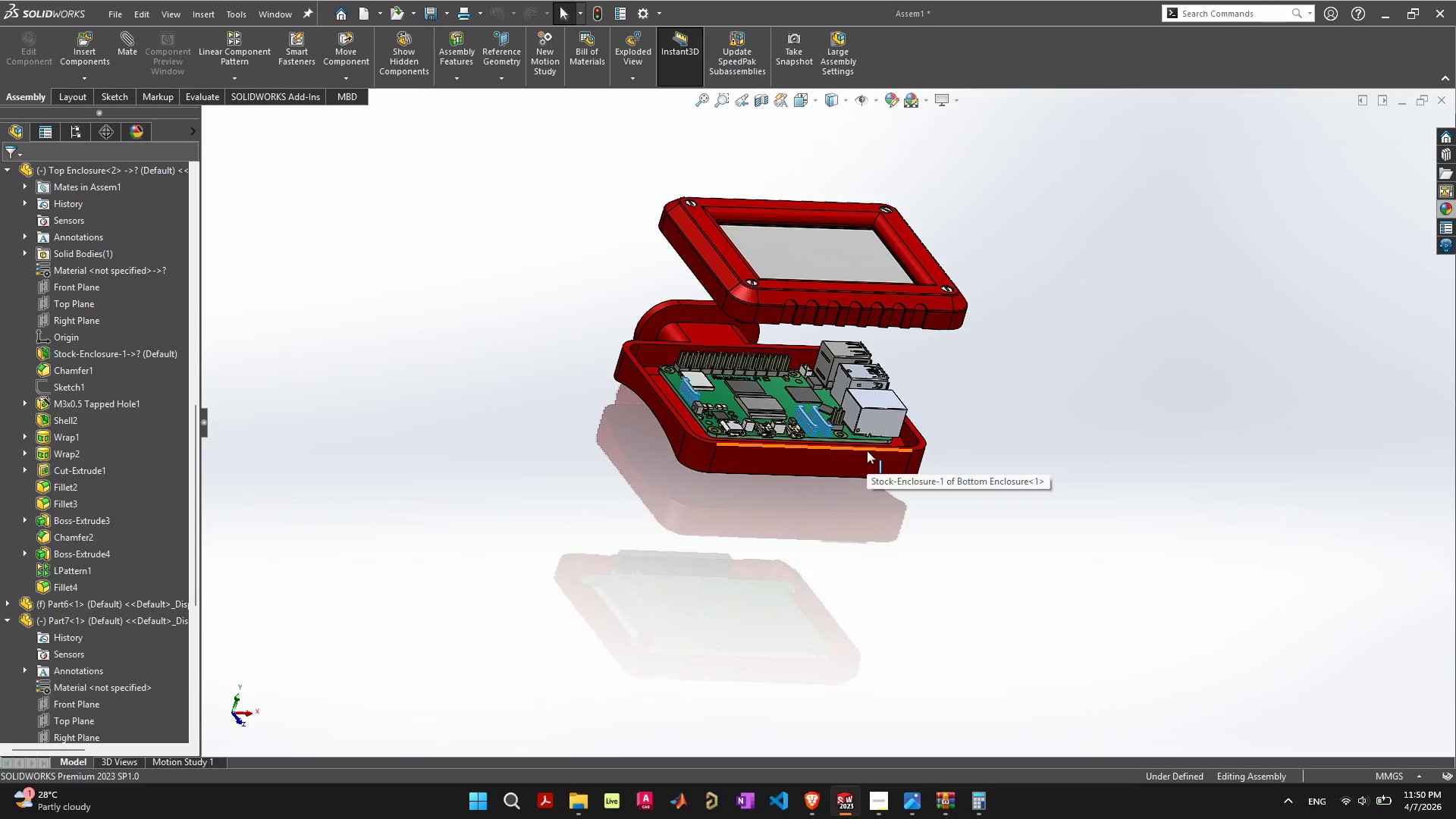 
wait(20.14)
 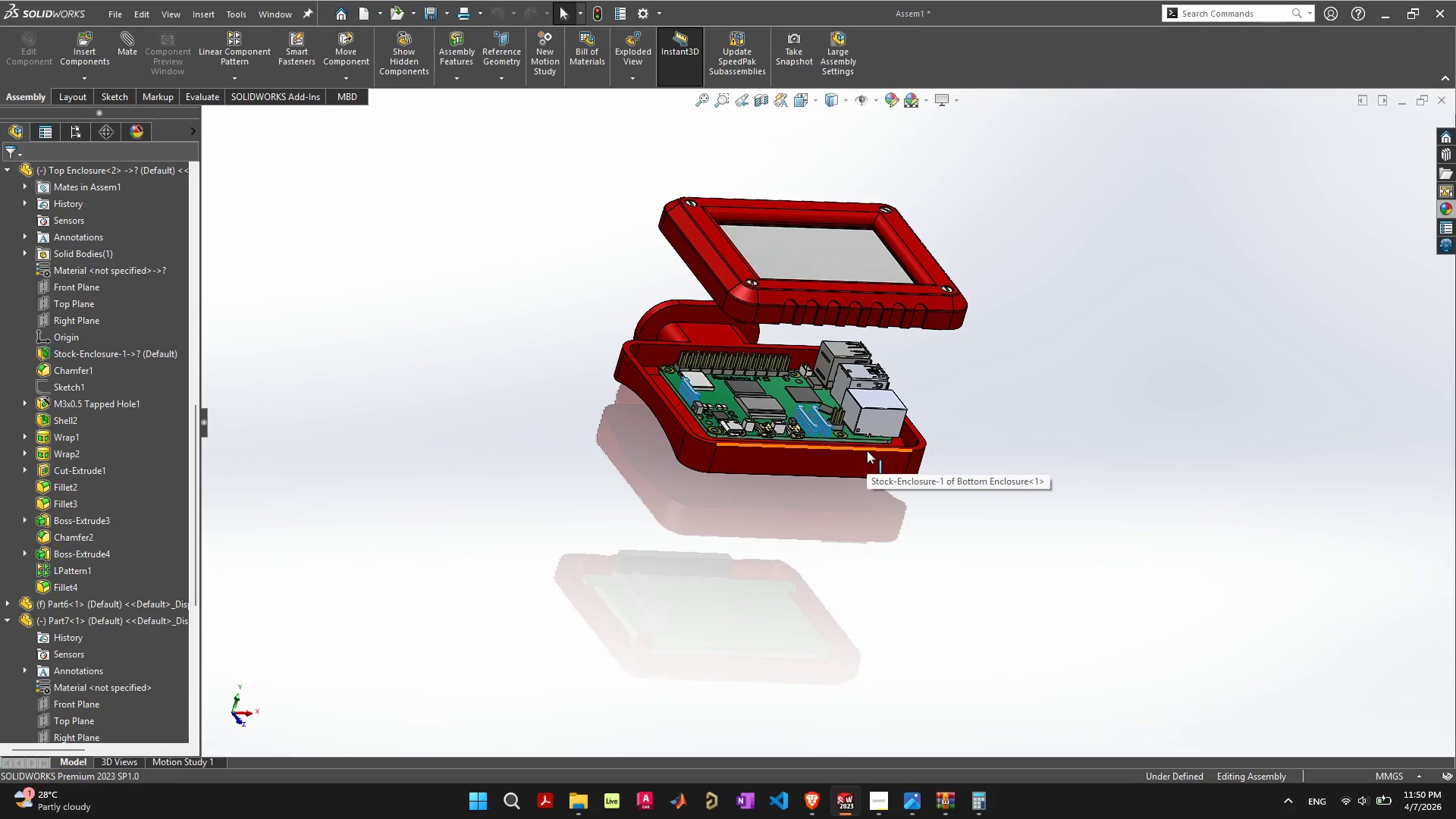 
scroll: coordinate [817, 426], scroll_direction: up, amount: 8.0
 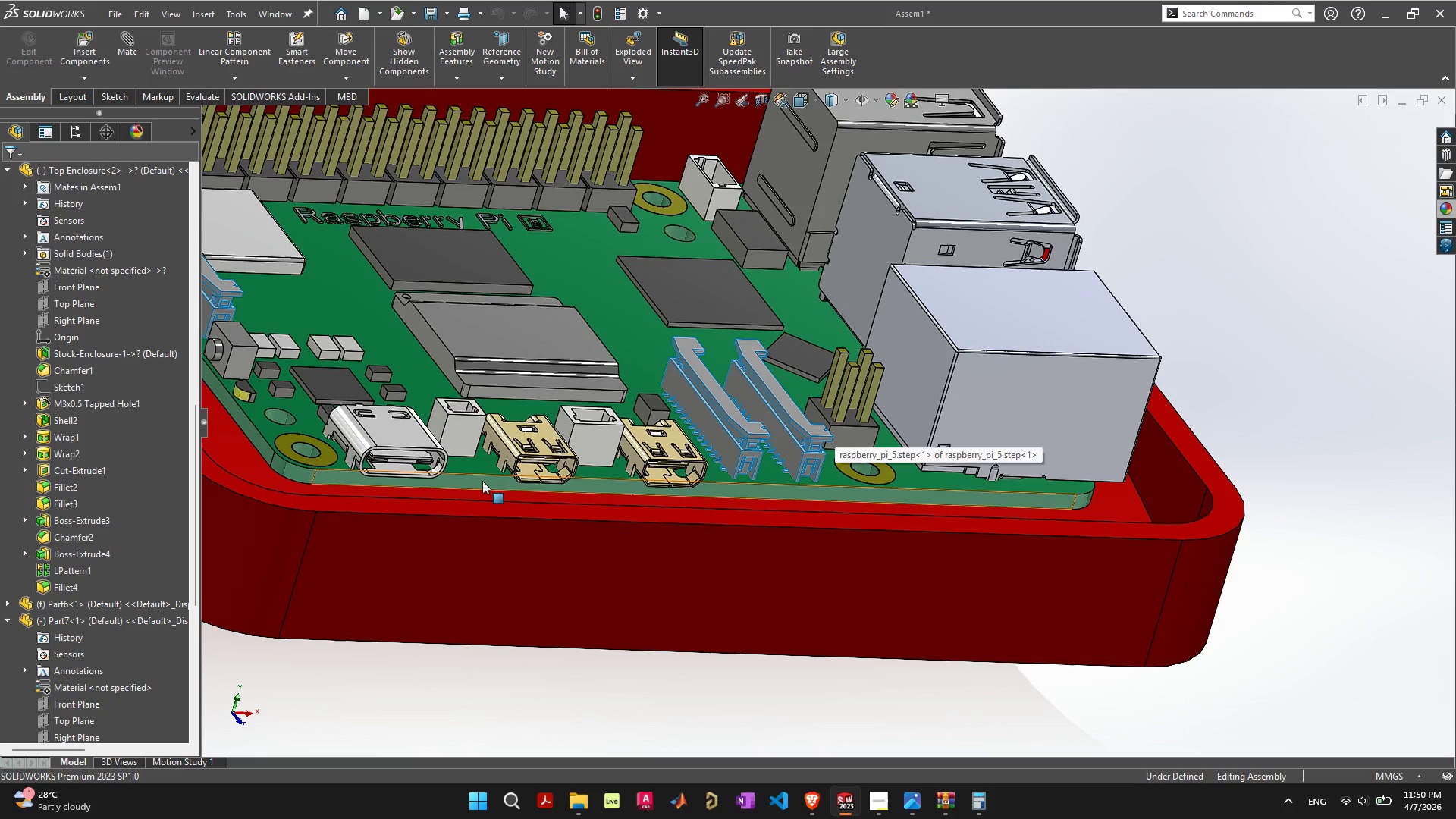 
scroll: coordinate [483, 484], scroll_direction: down, amount: 3.0
 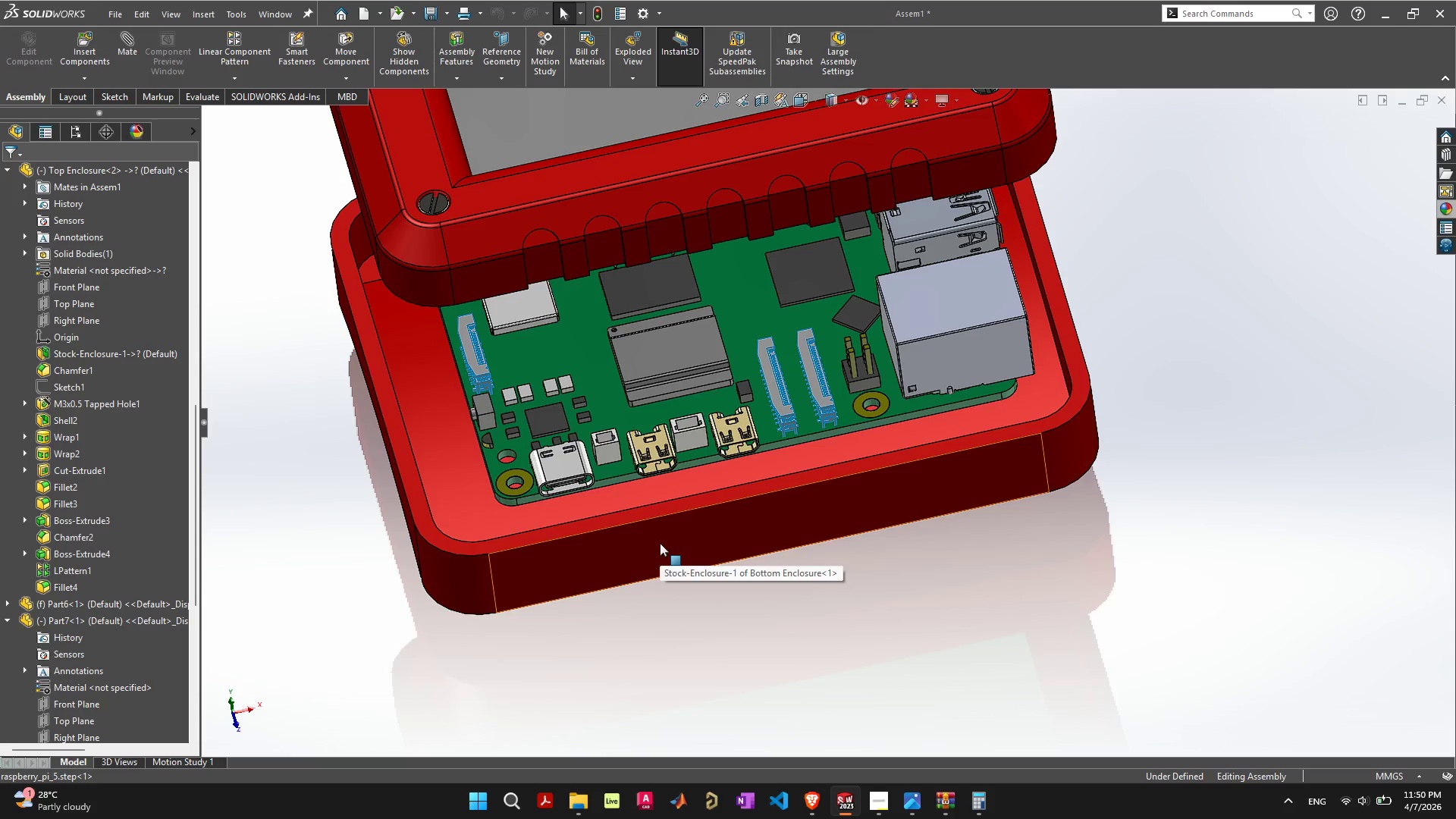 
wait(15.31)
 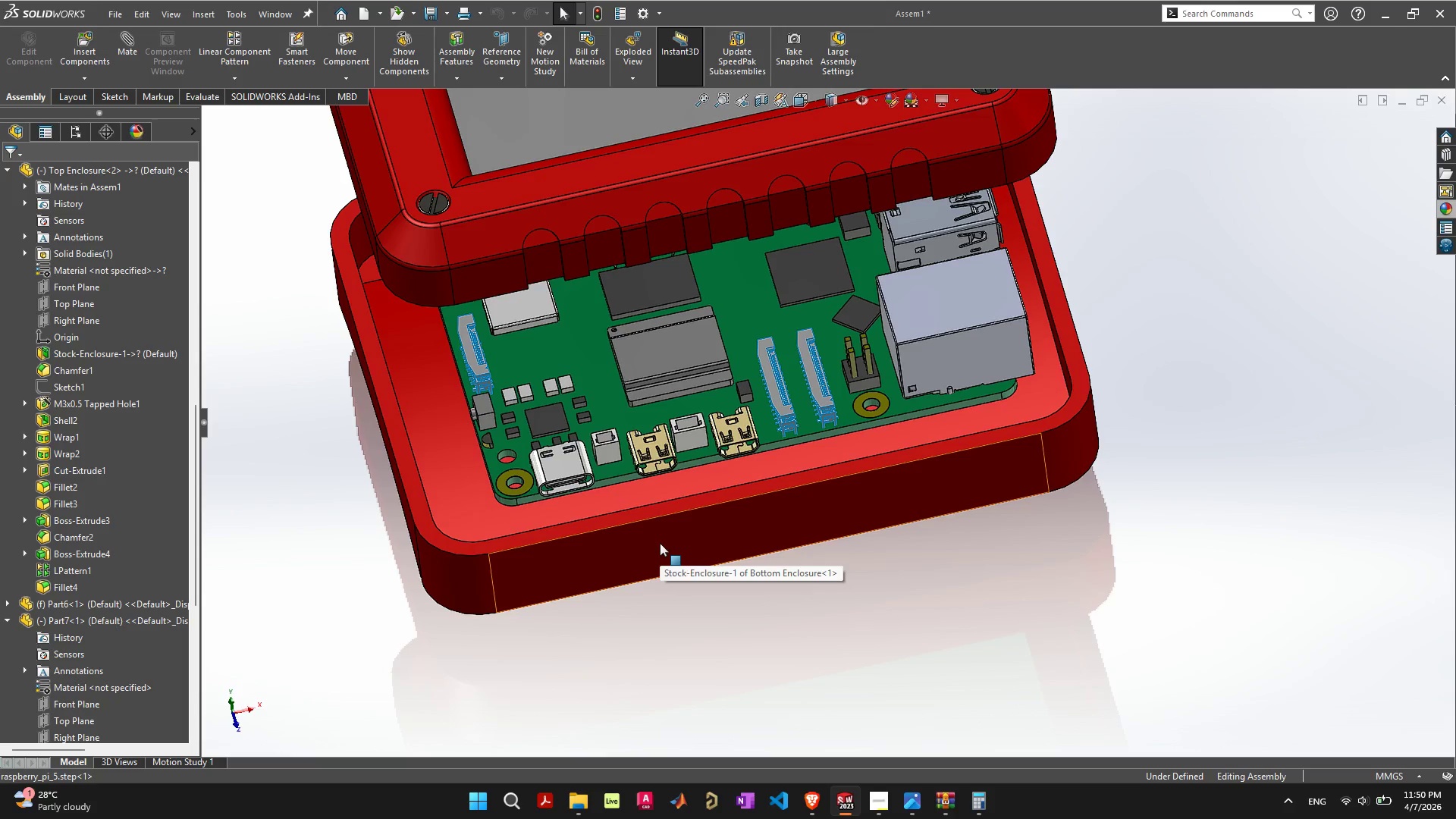 
left_click([660, 543])
 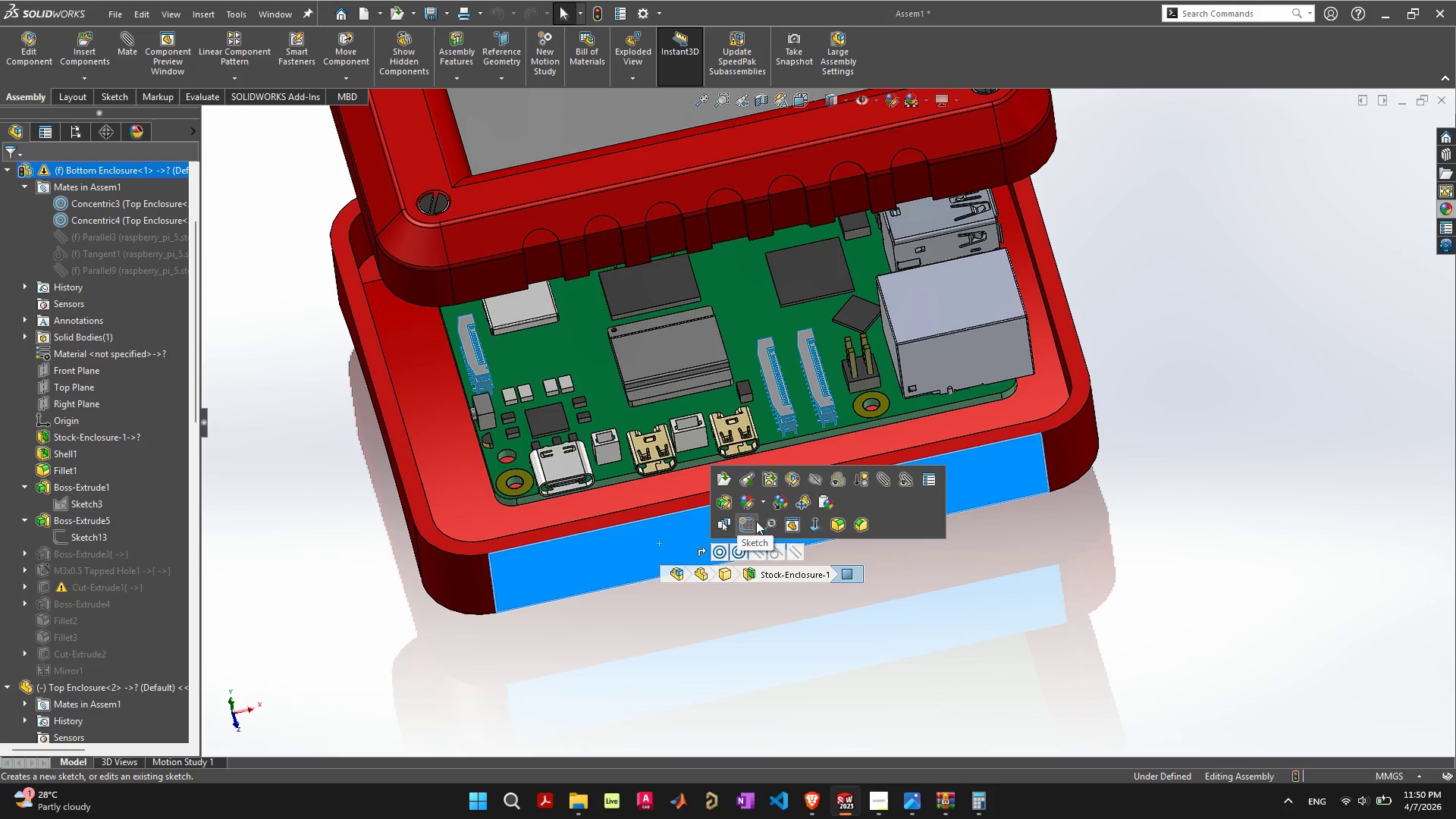 
left_click([792, 484])
 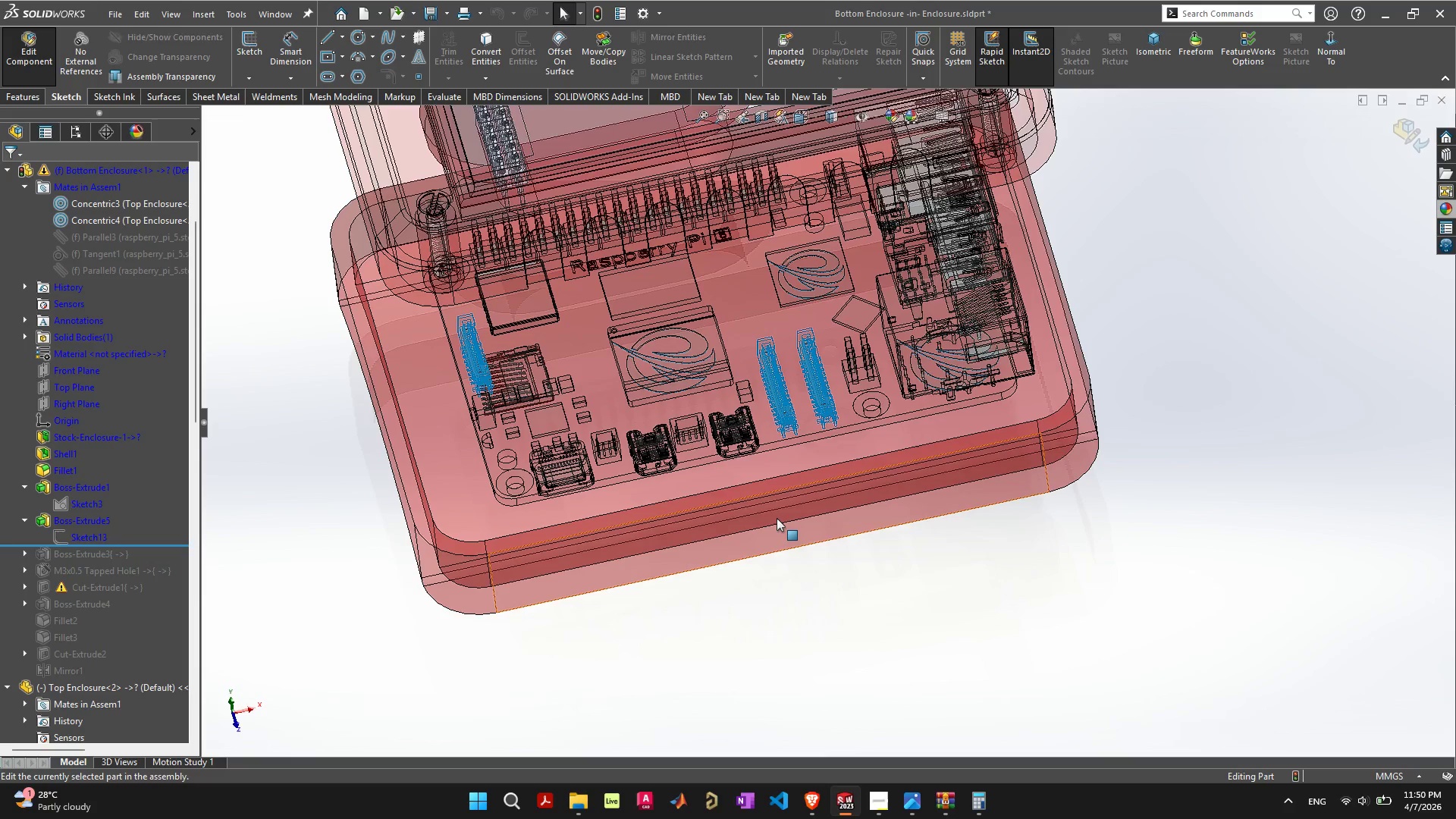 
left_click([780, 532])
 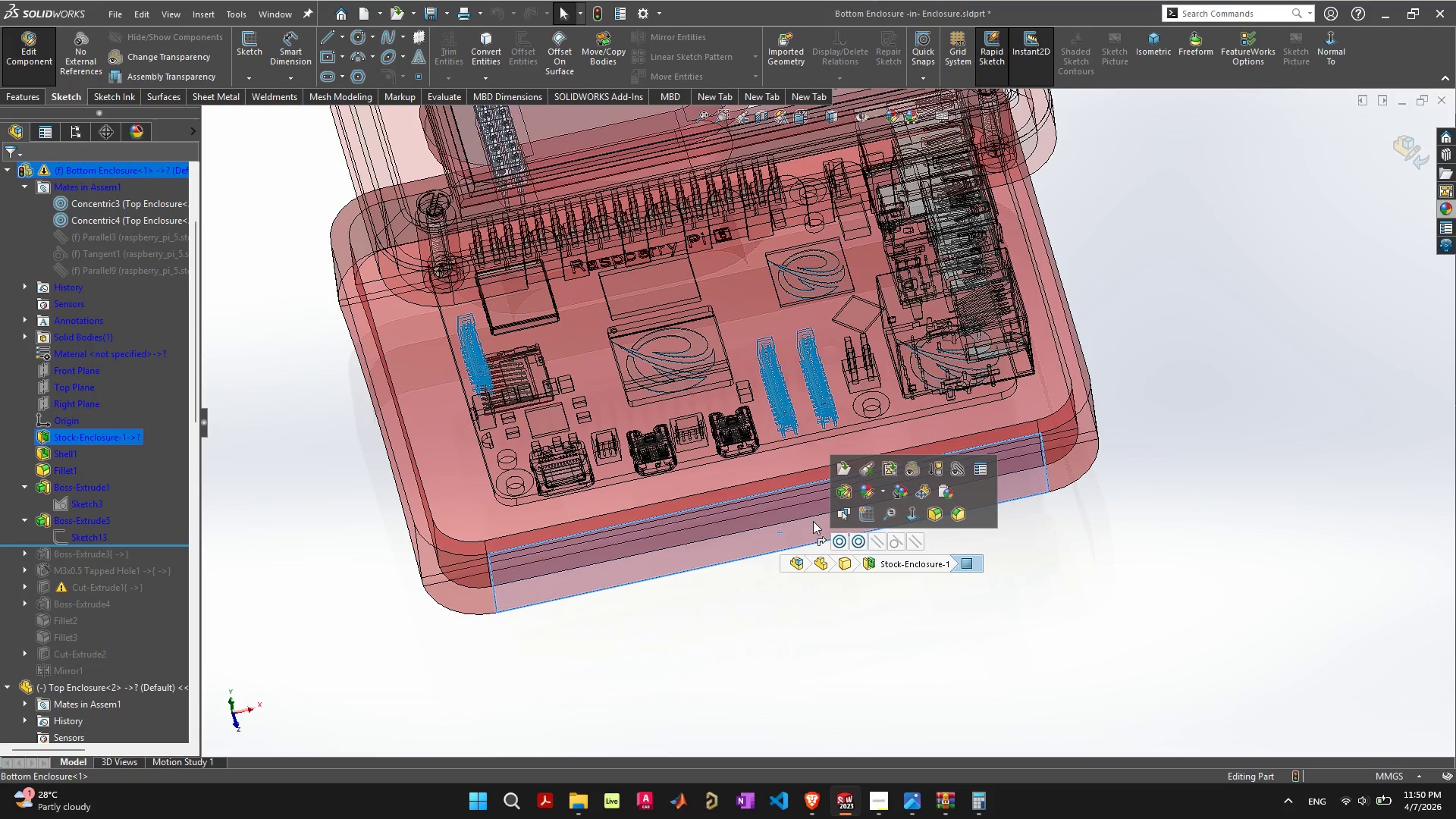 
key(Control+8)
 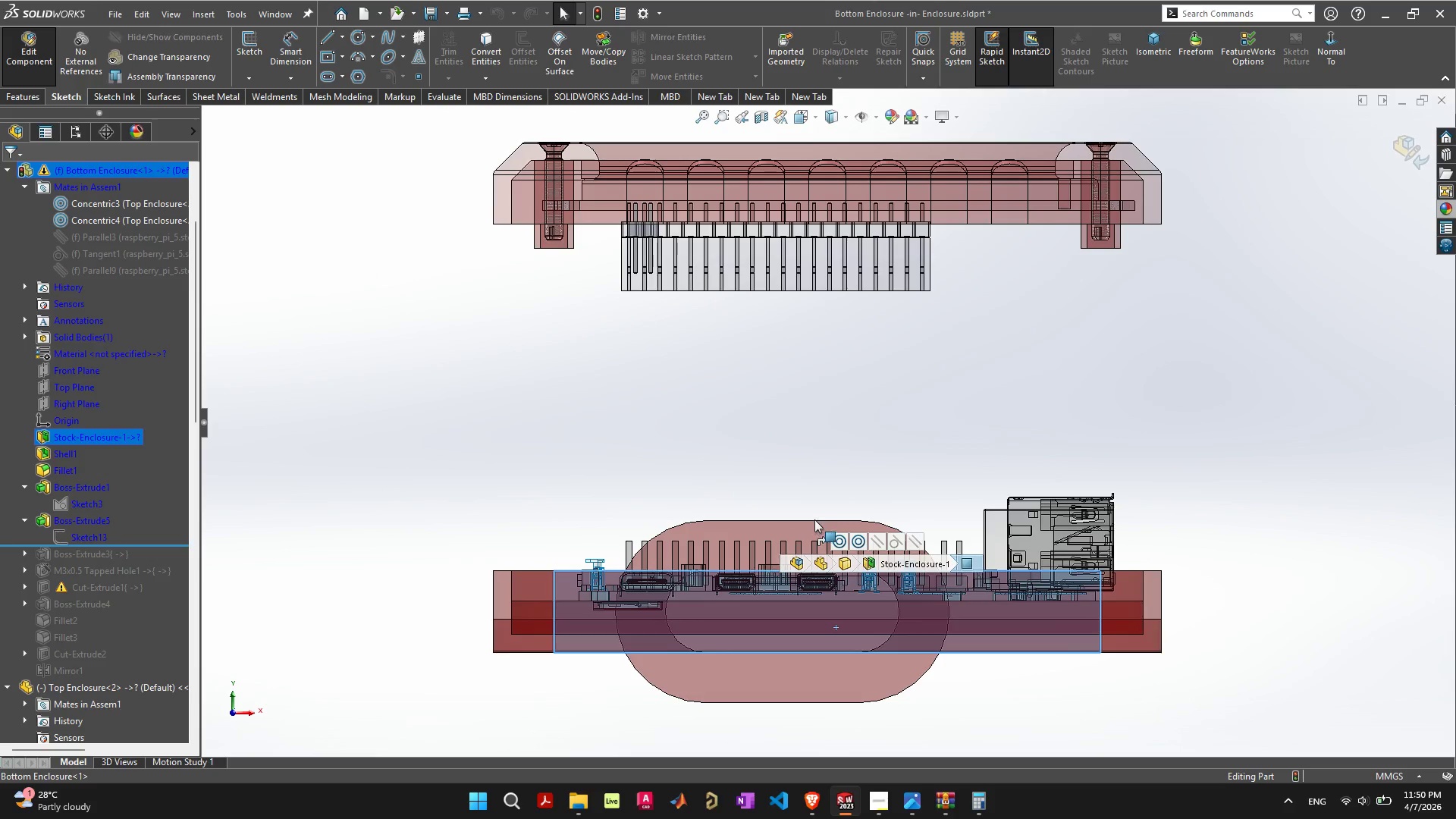 
scroll: coordinate [753, 651], scroll_direction: up, amount: 4.0
 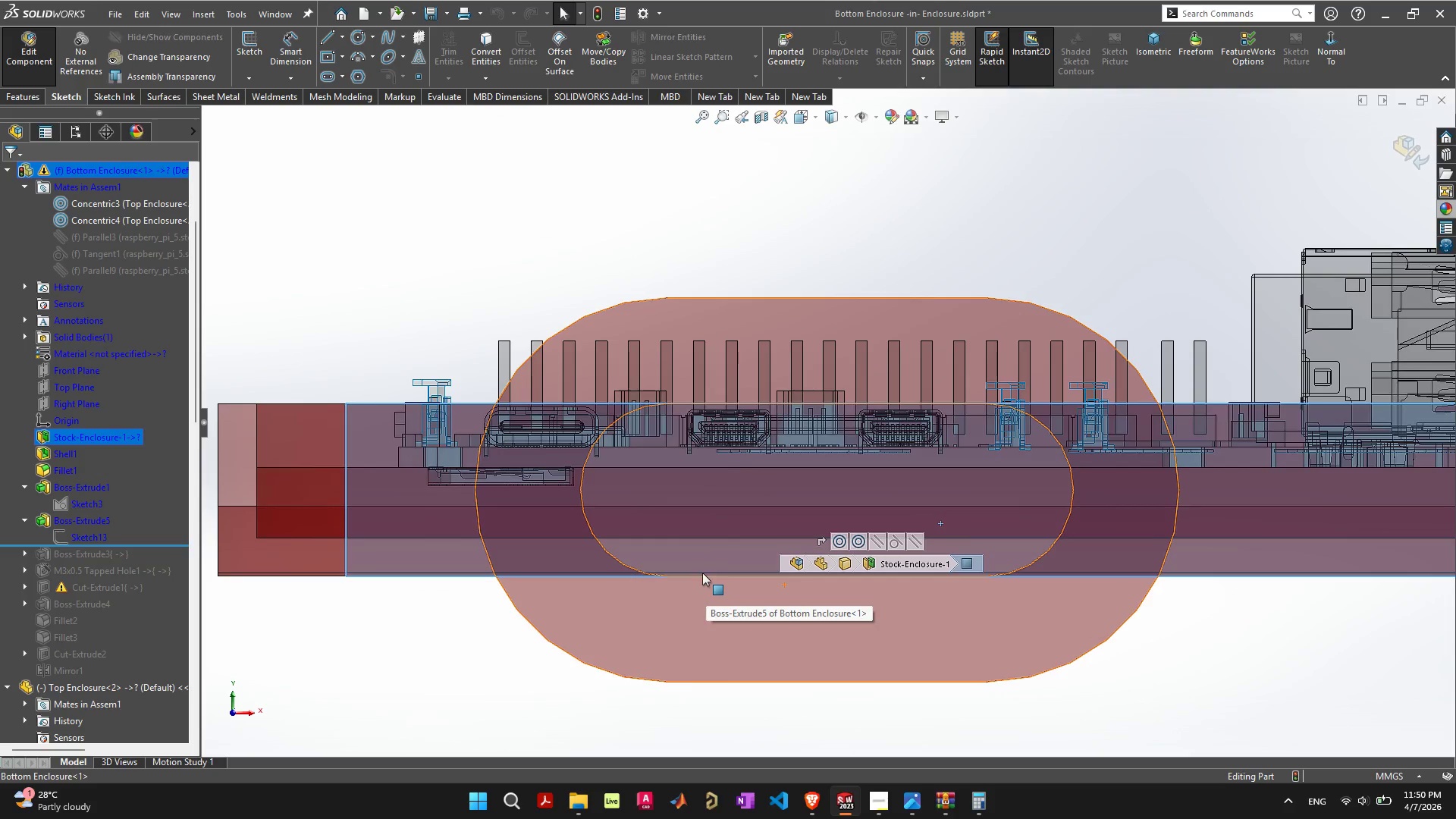 
scroll: coordinate [946, 293], scroll_direction: down, amount: 8.0
 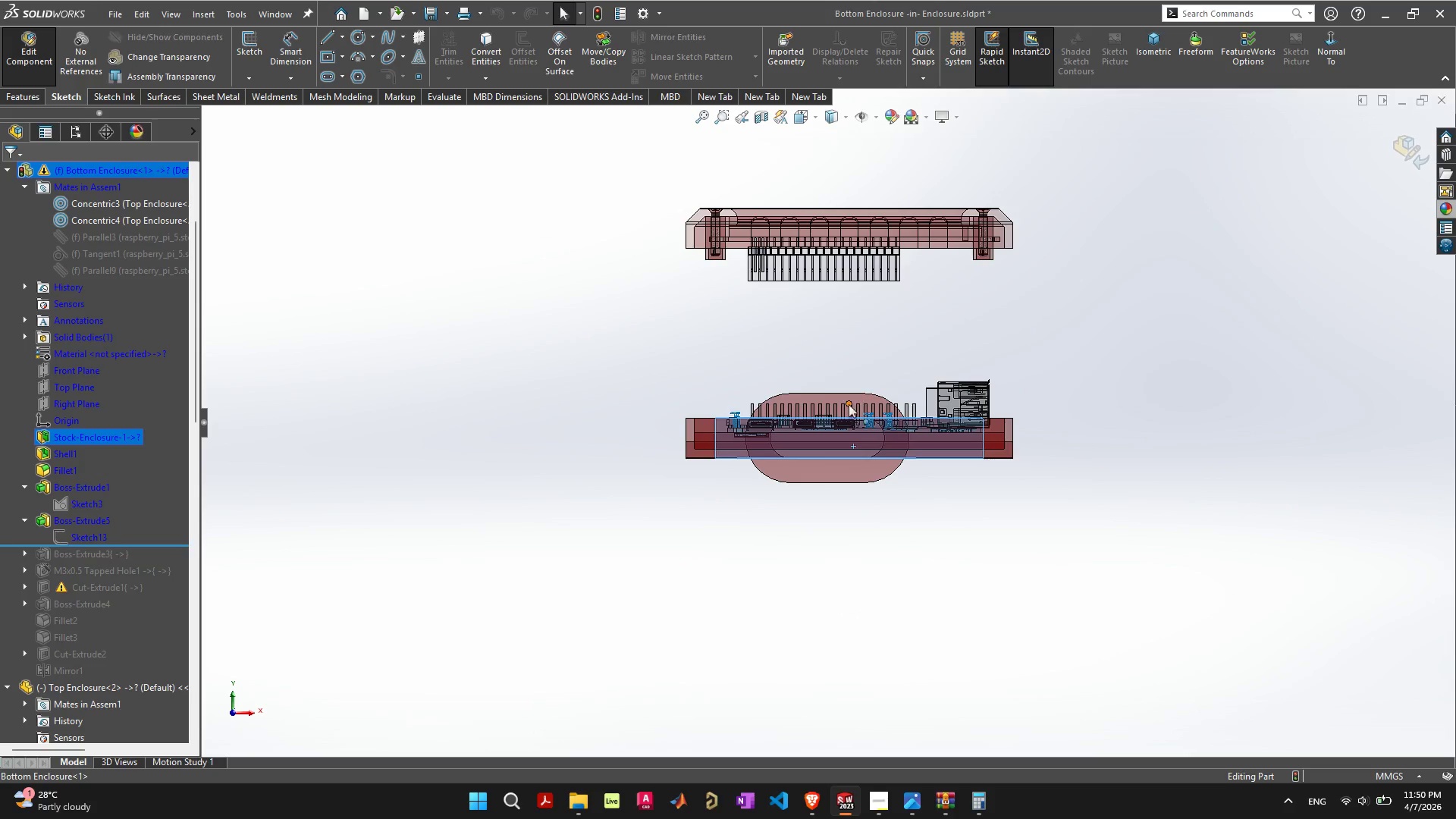 
scroll: coordinate [801, 438], scroll_direction: up, amount: 7.0
 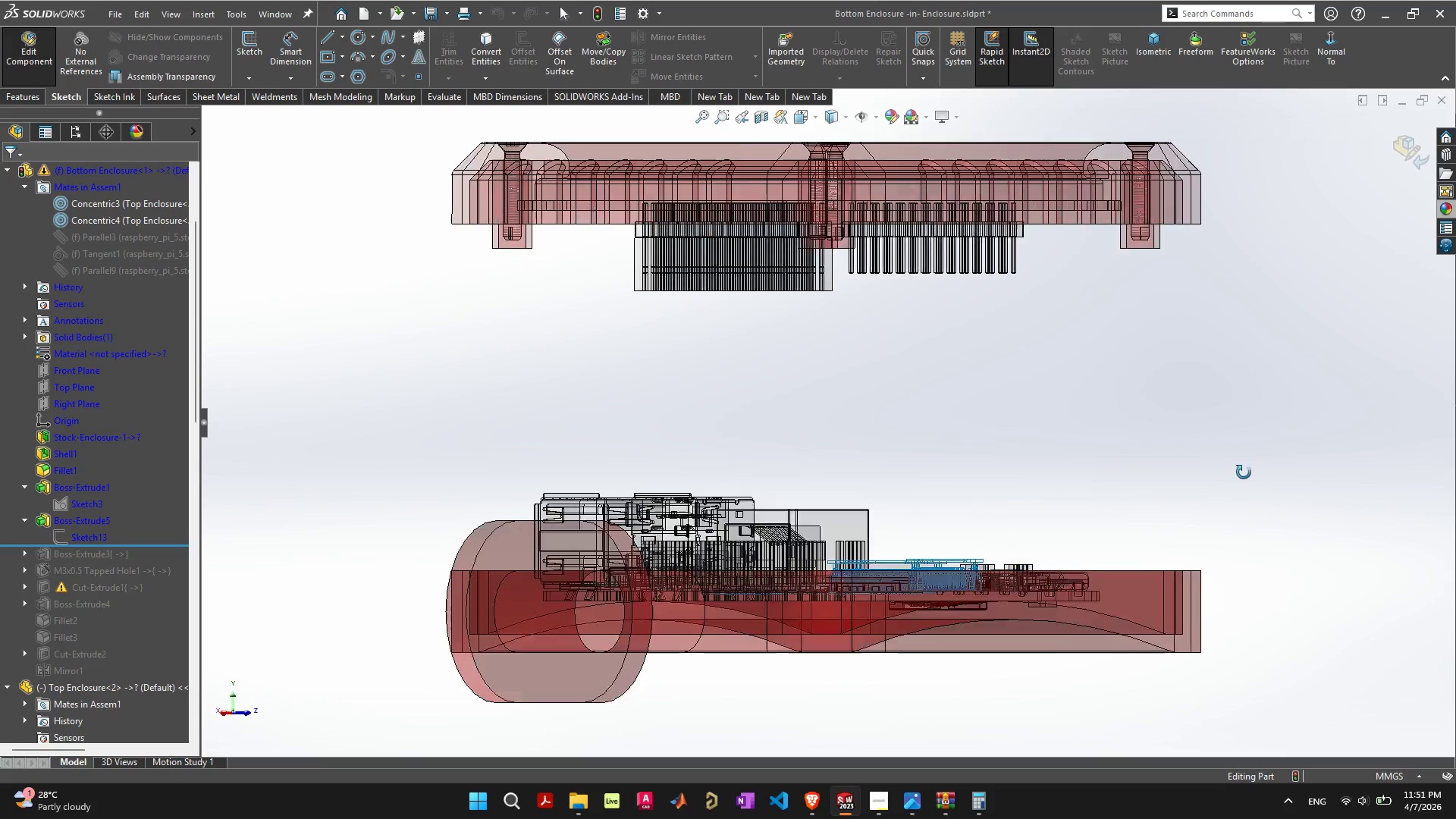 
wait(31.81)
 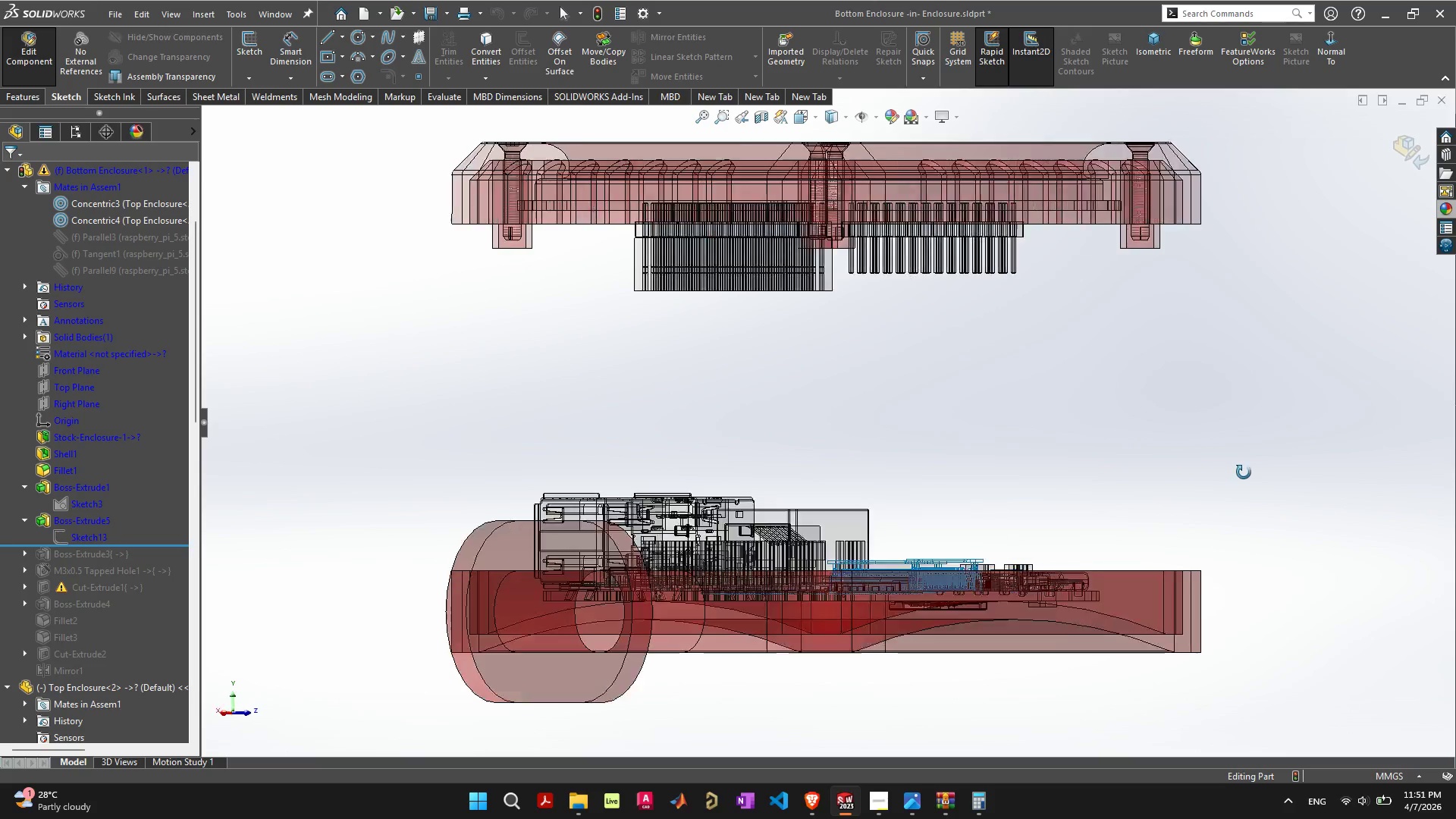 
left_click([1417, 149])
 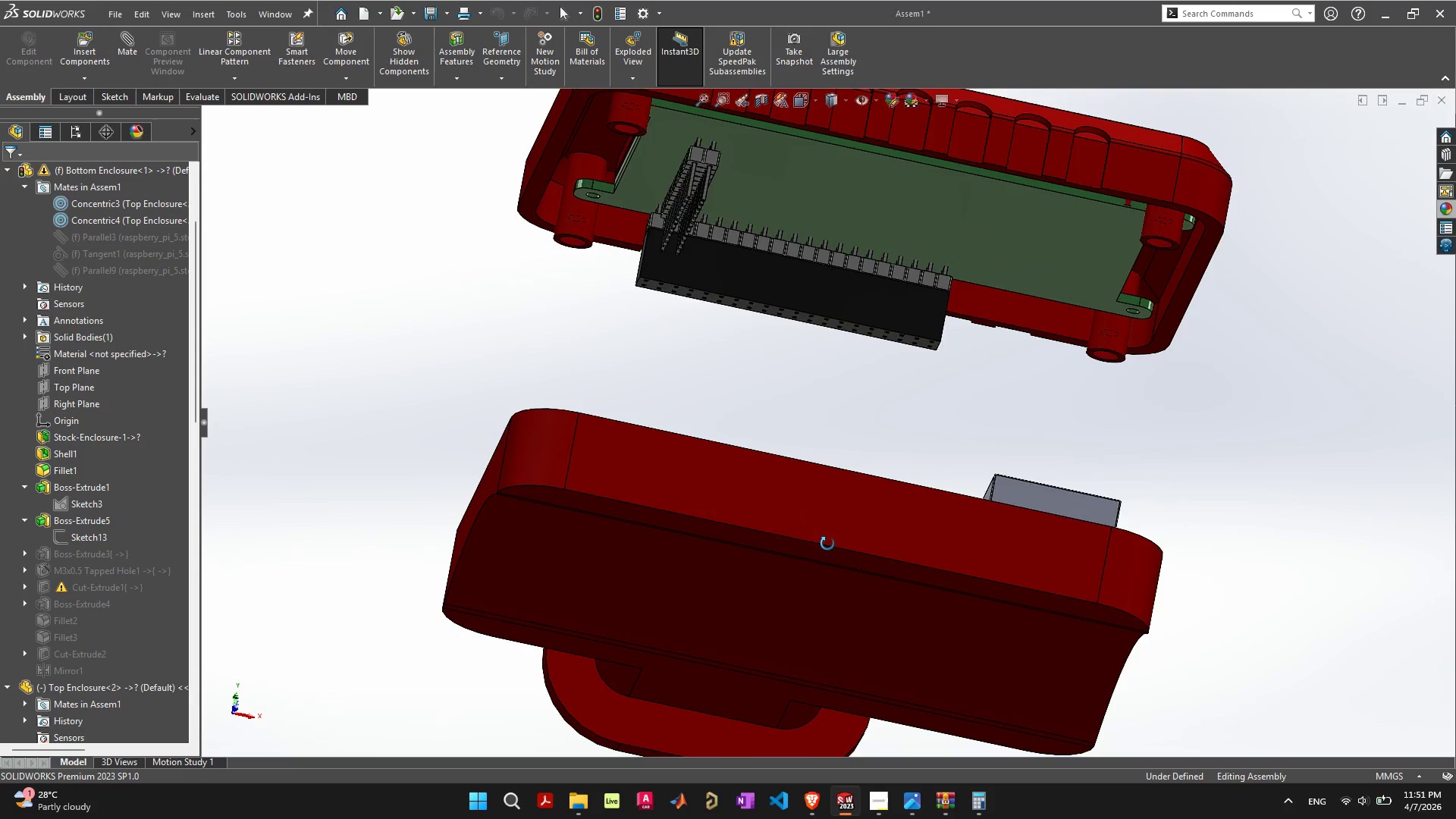 
wait(9.66)
 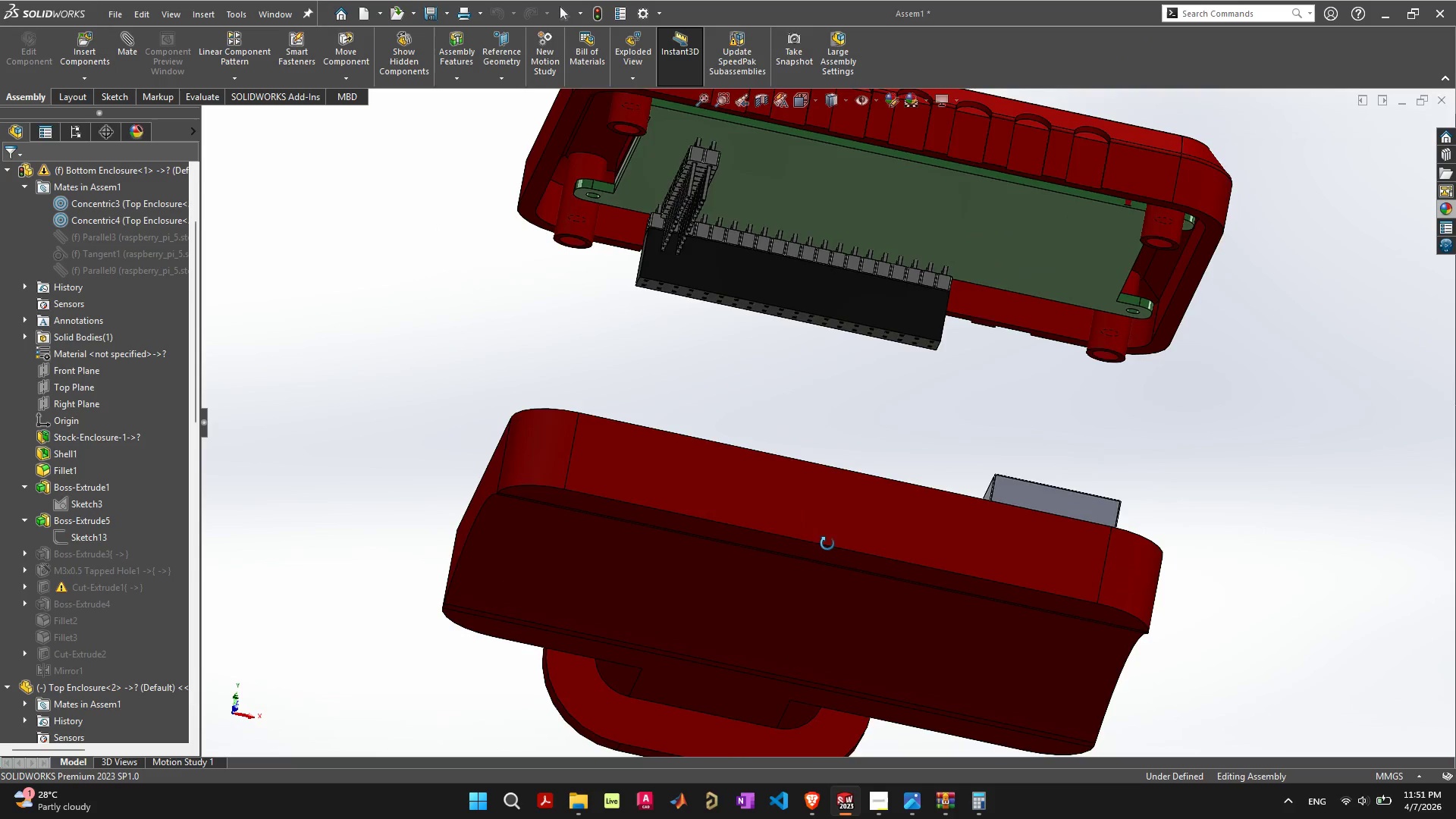 
left_click([963, 578])
 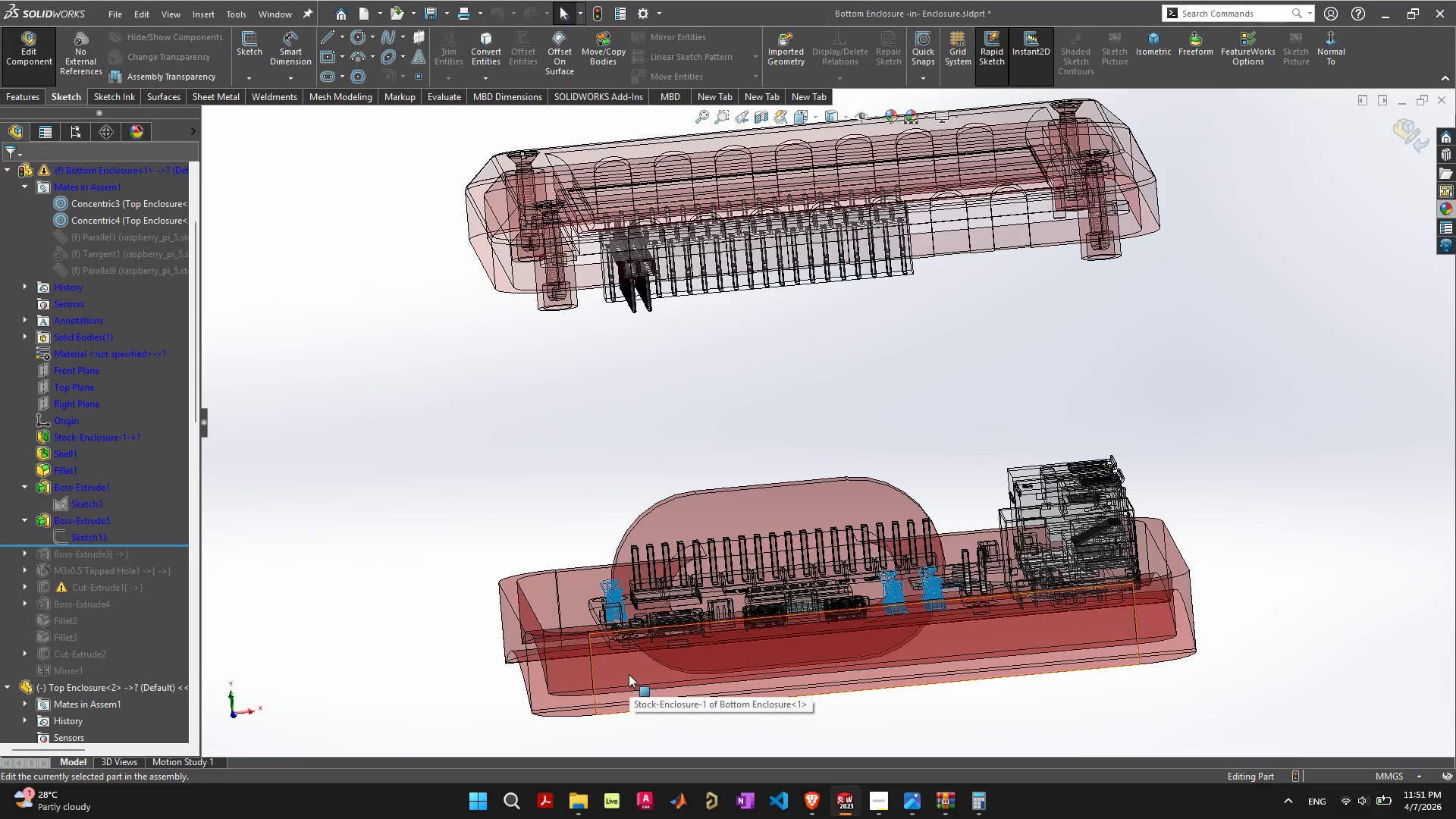 
left_click([632, 674])
 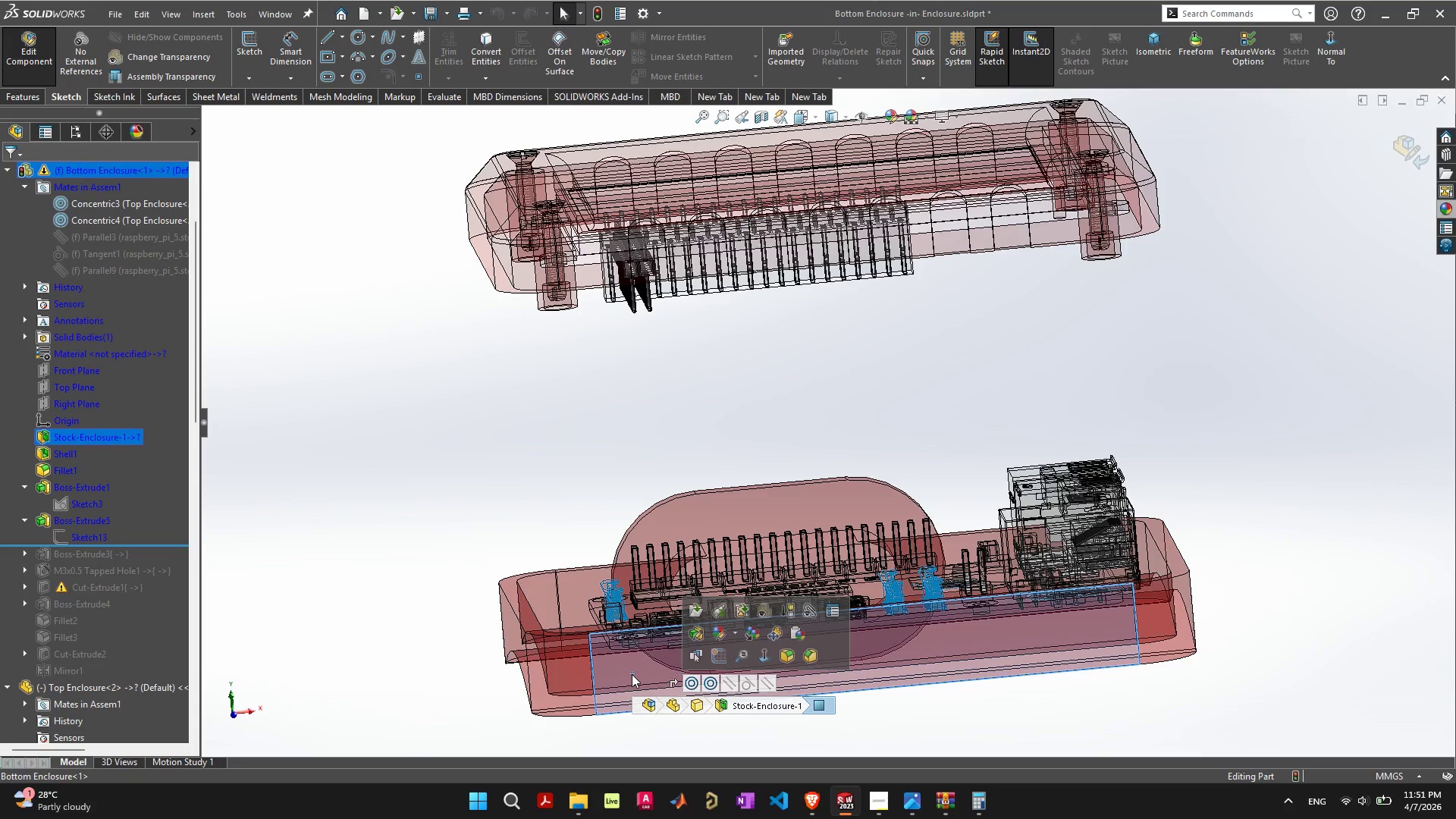 
key(Control+8)
 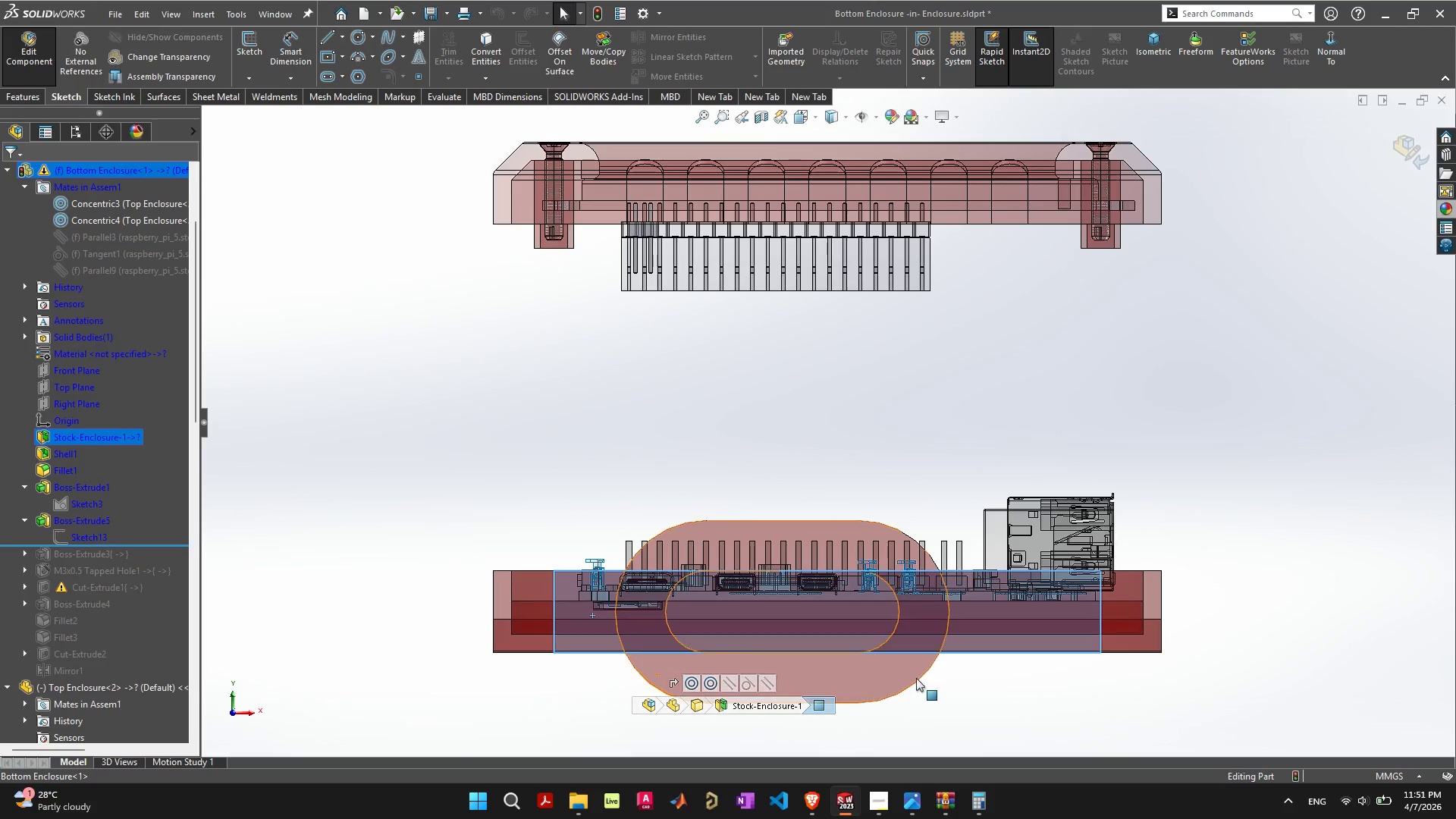 
left_click([948, 689])
 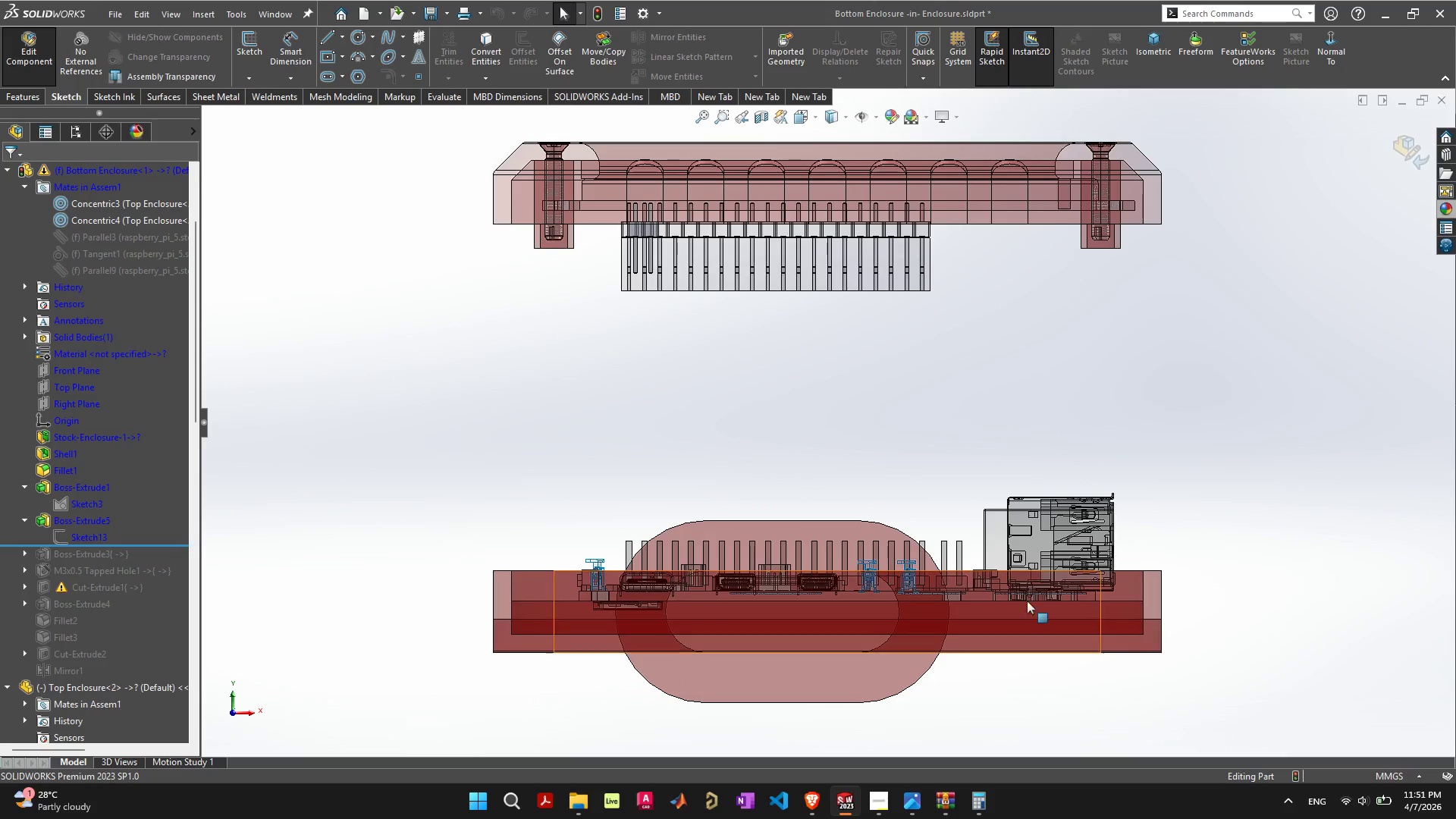 
left_click([981, 637])
 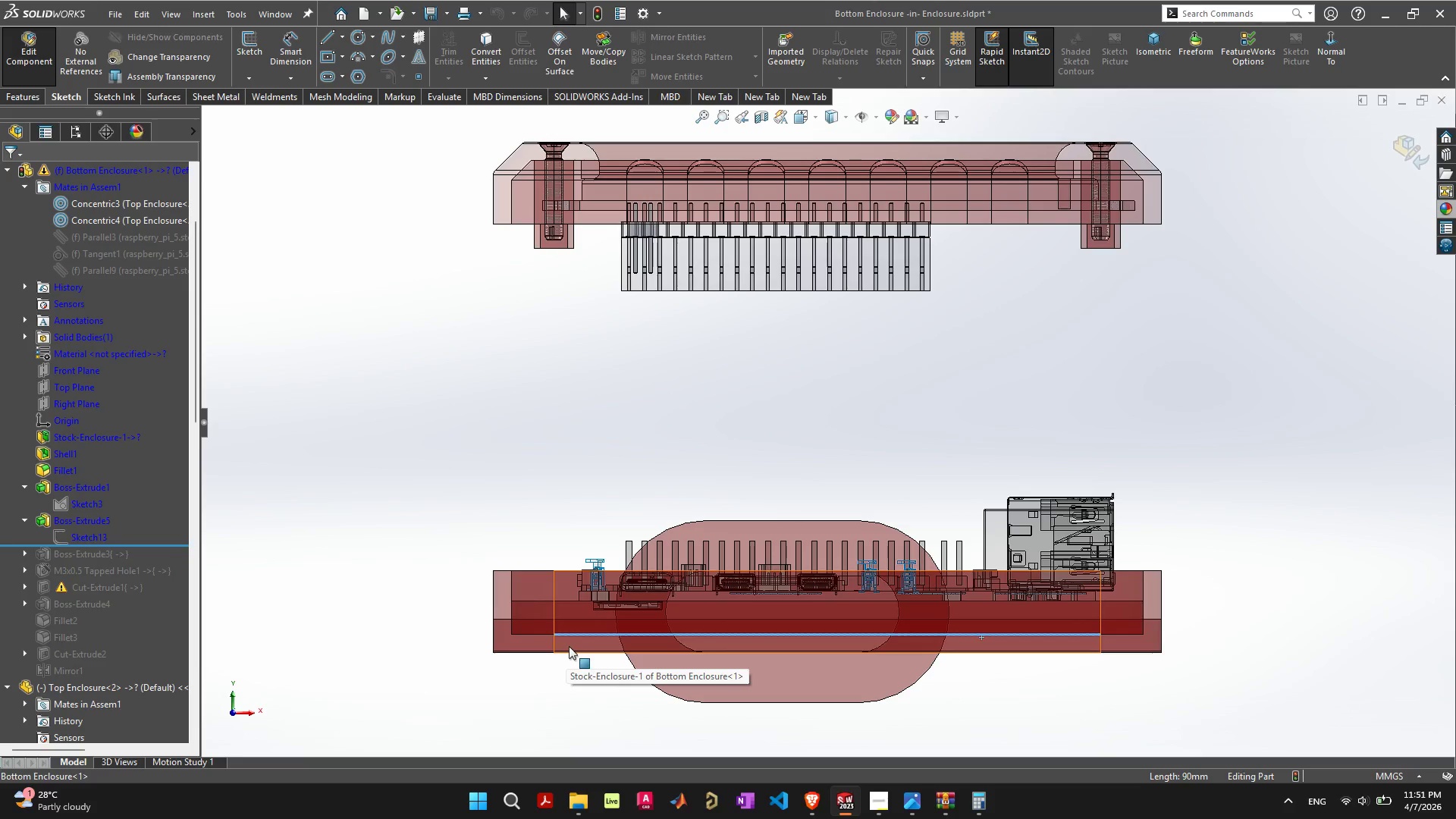 
left_click([576, 644])
 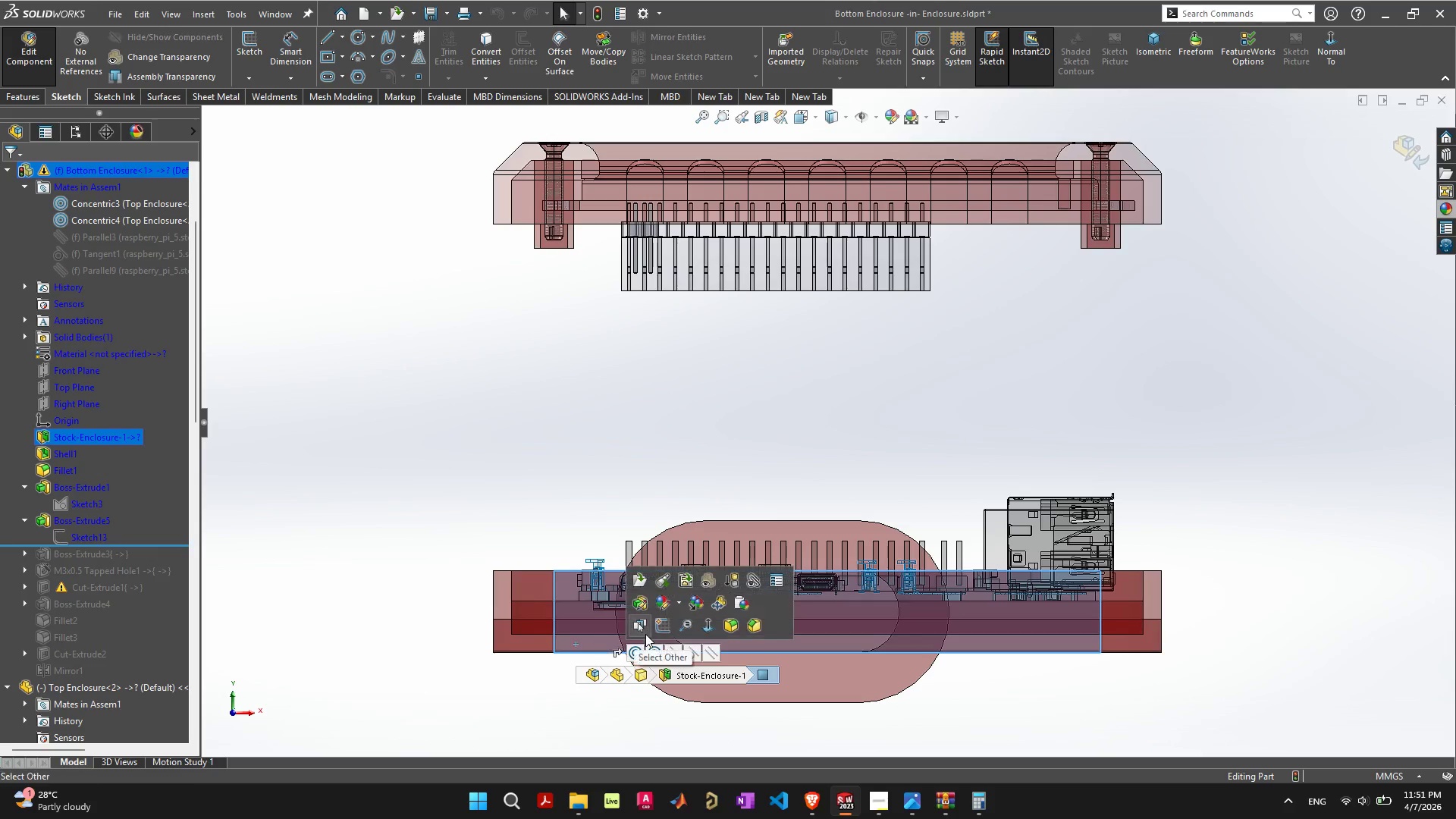 
left_click([659, 629])
 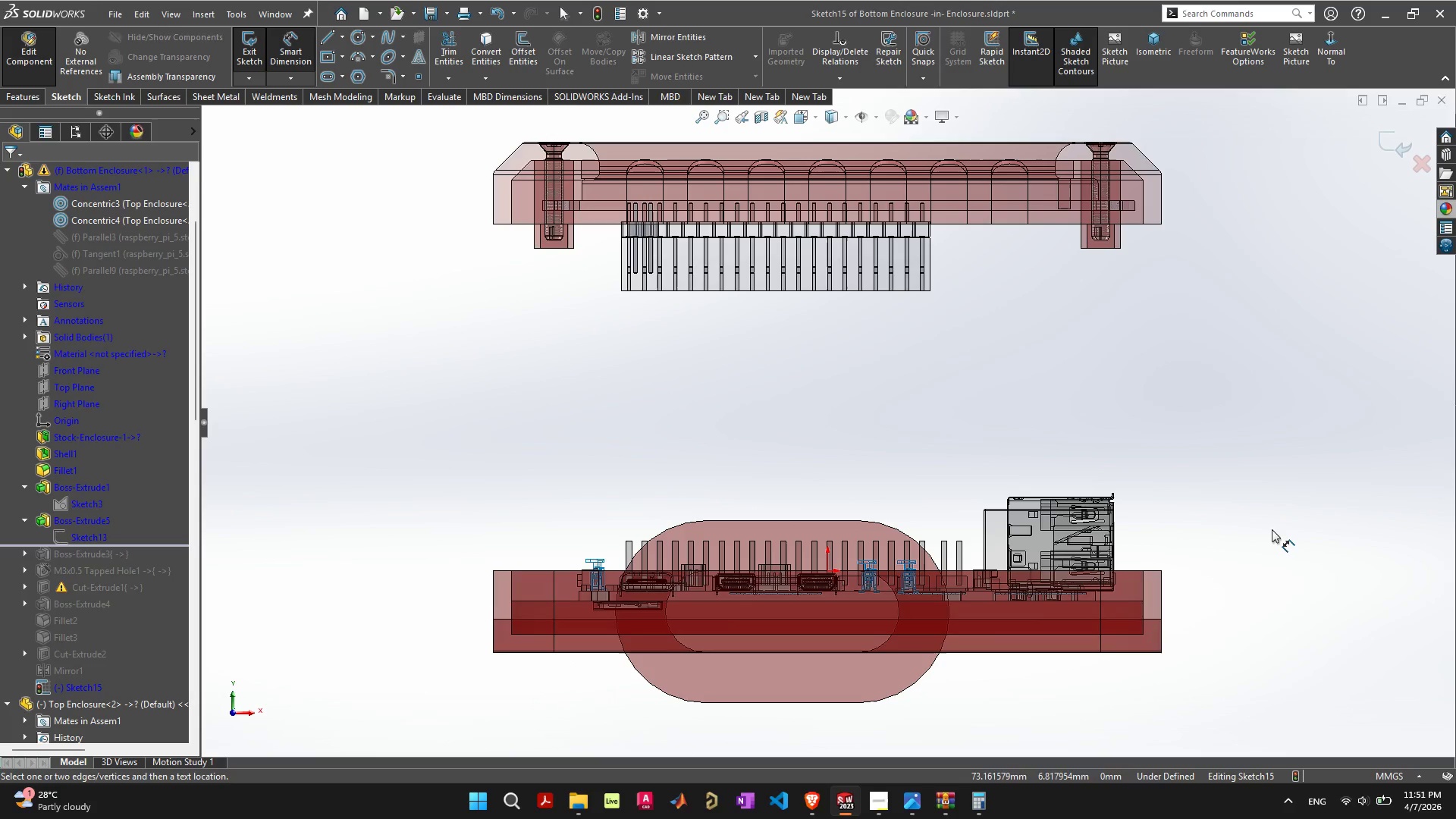 
wait(10.11)
 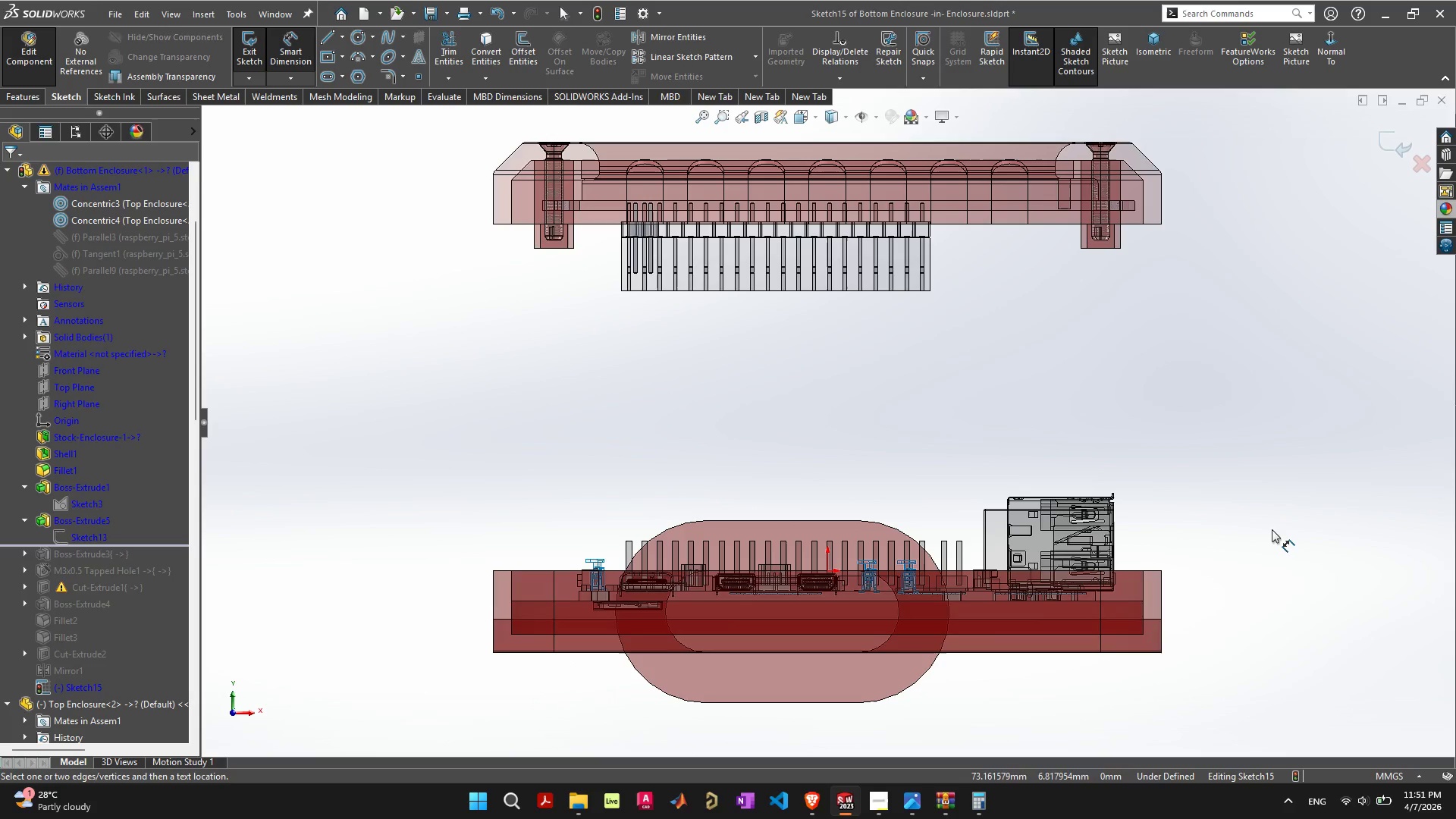 
scroll: coordinate [699, 570], scroll_direction: up, amount: 4.0
 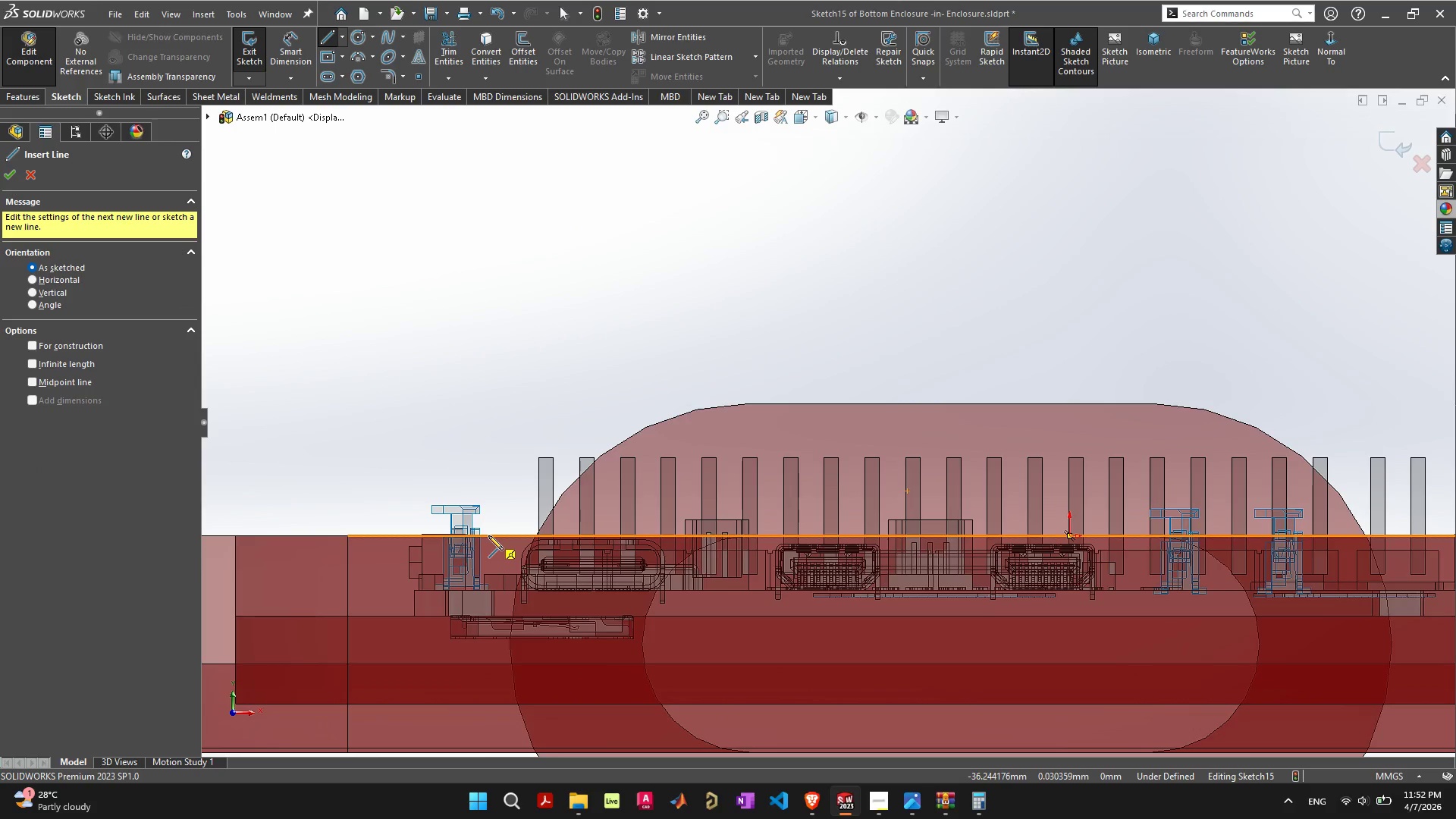 
wait(6.06)
 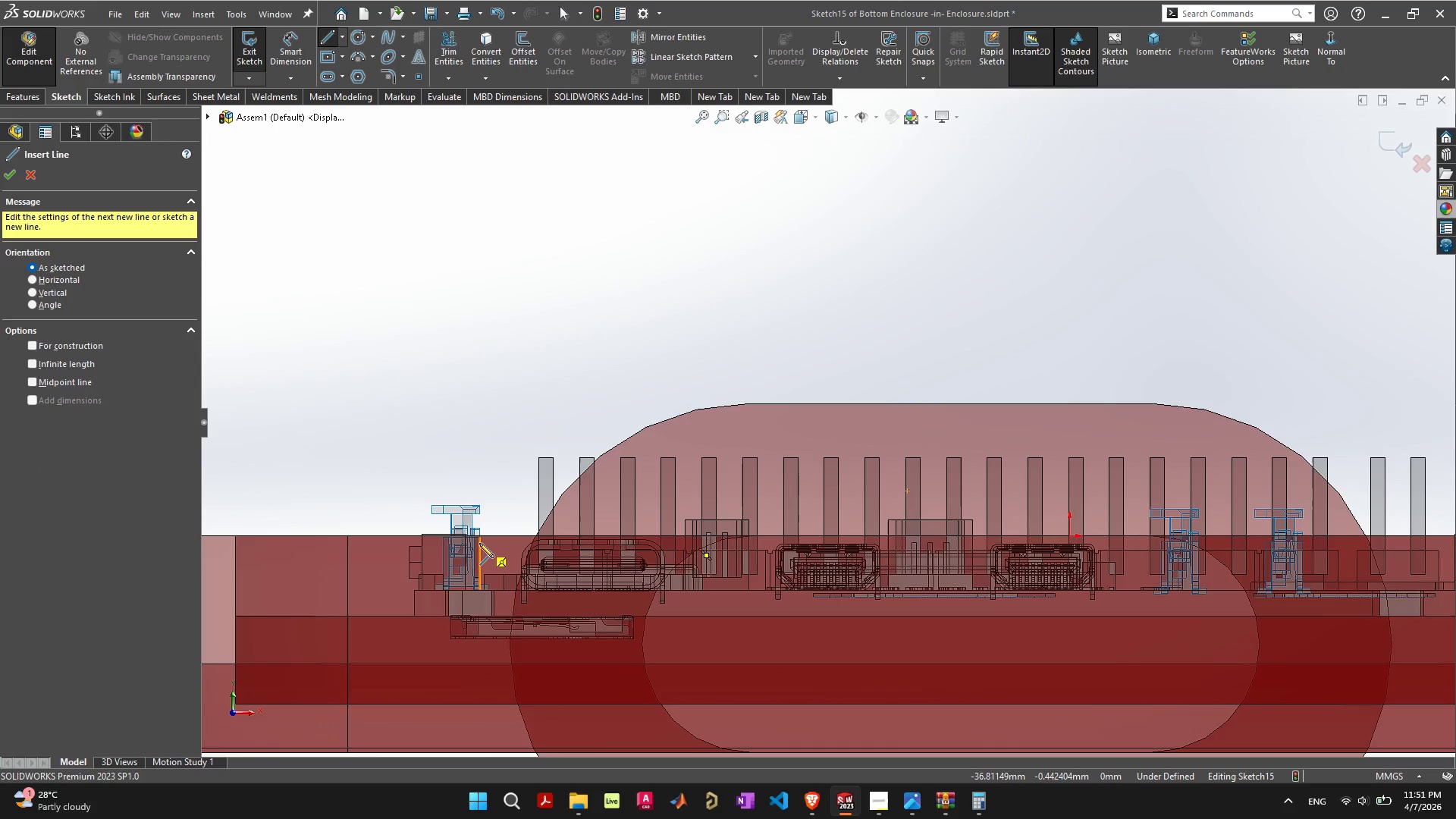 
left_click([488, 535])
 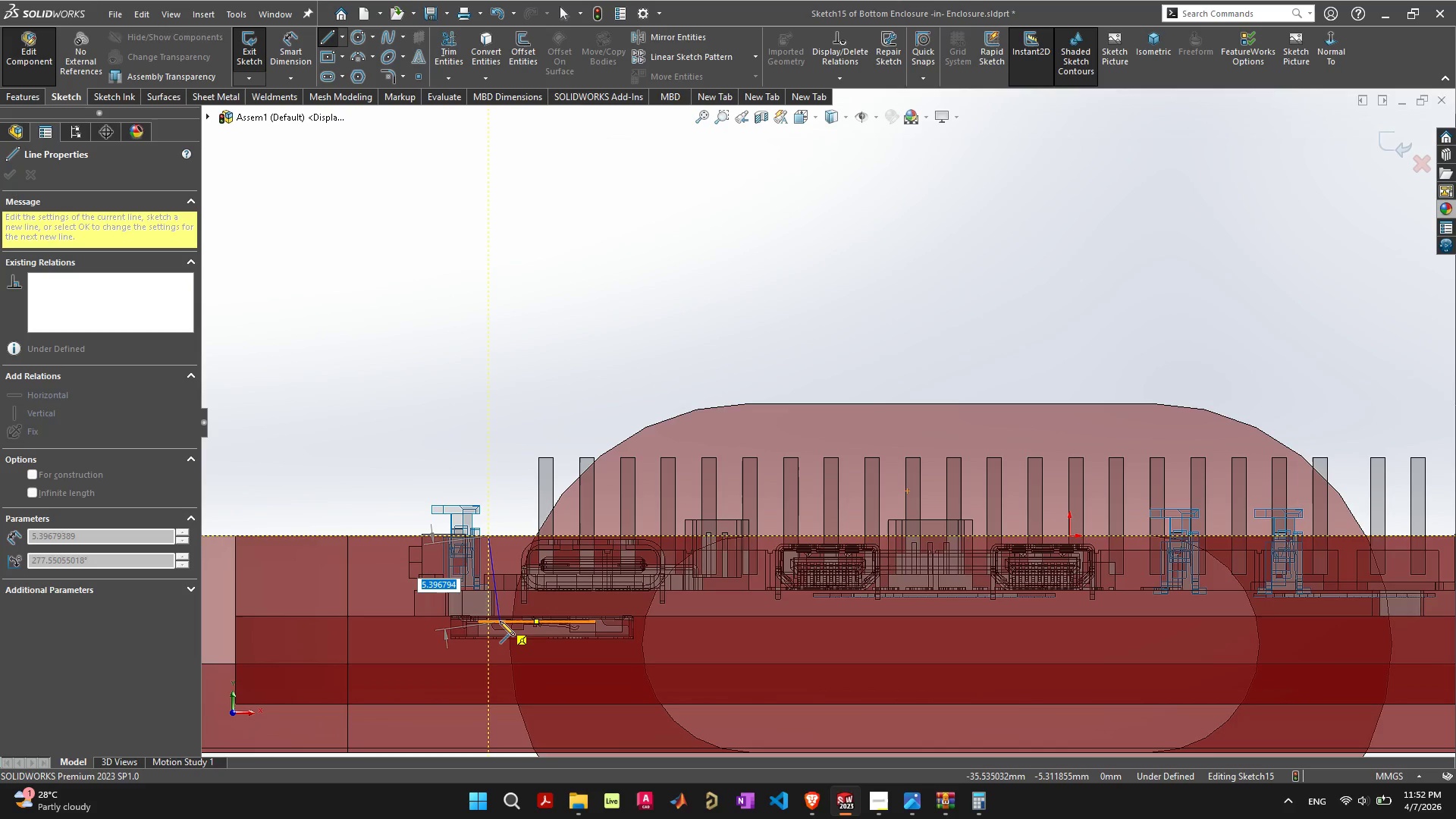 
scroll: coordinate [500, 621], scroll_direction: down, amount: 1.0
 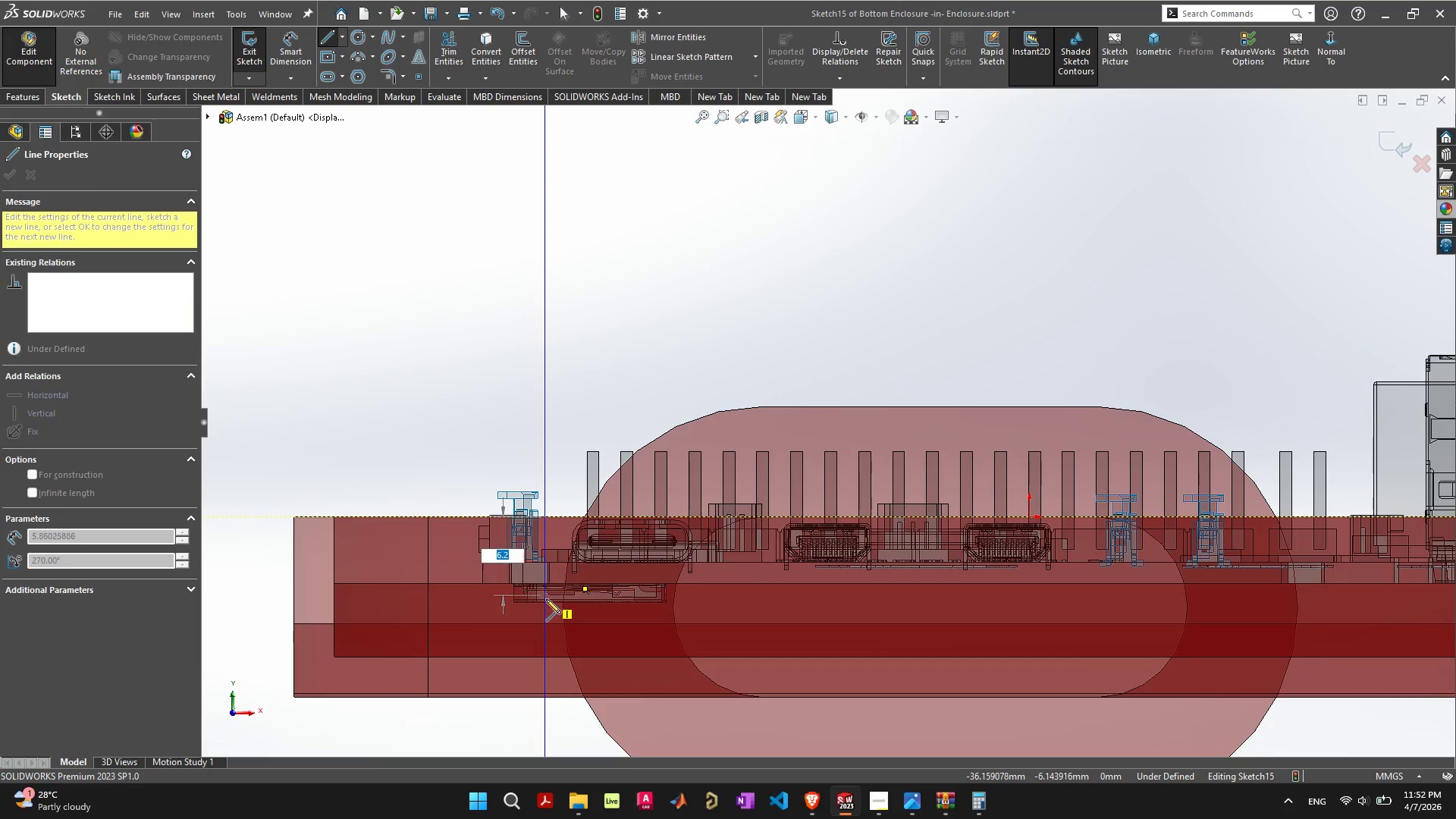 
left_click([546, 599])
 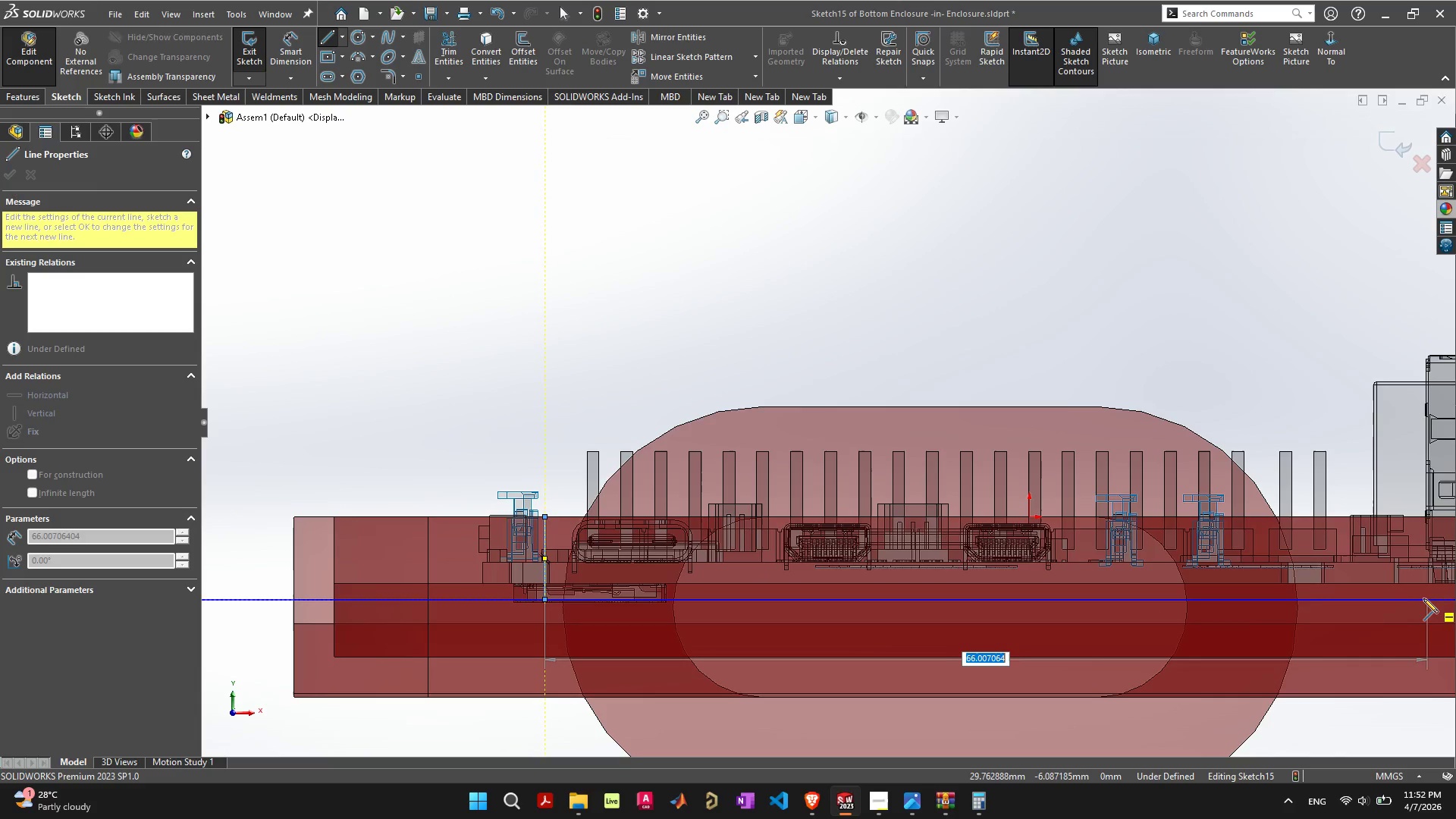 
scroll: coordinate [1417, 598], scroll_direction: down, amount: 1.0
 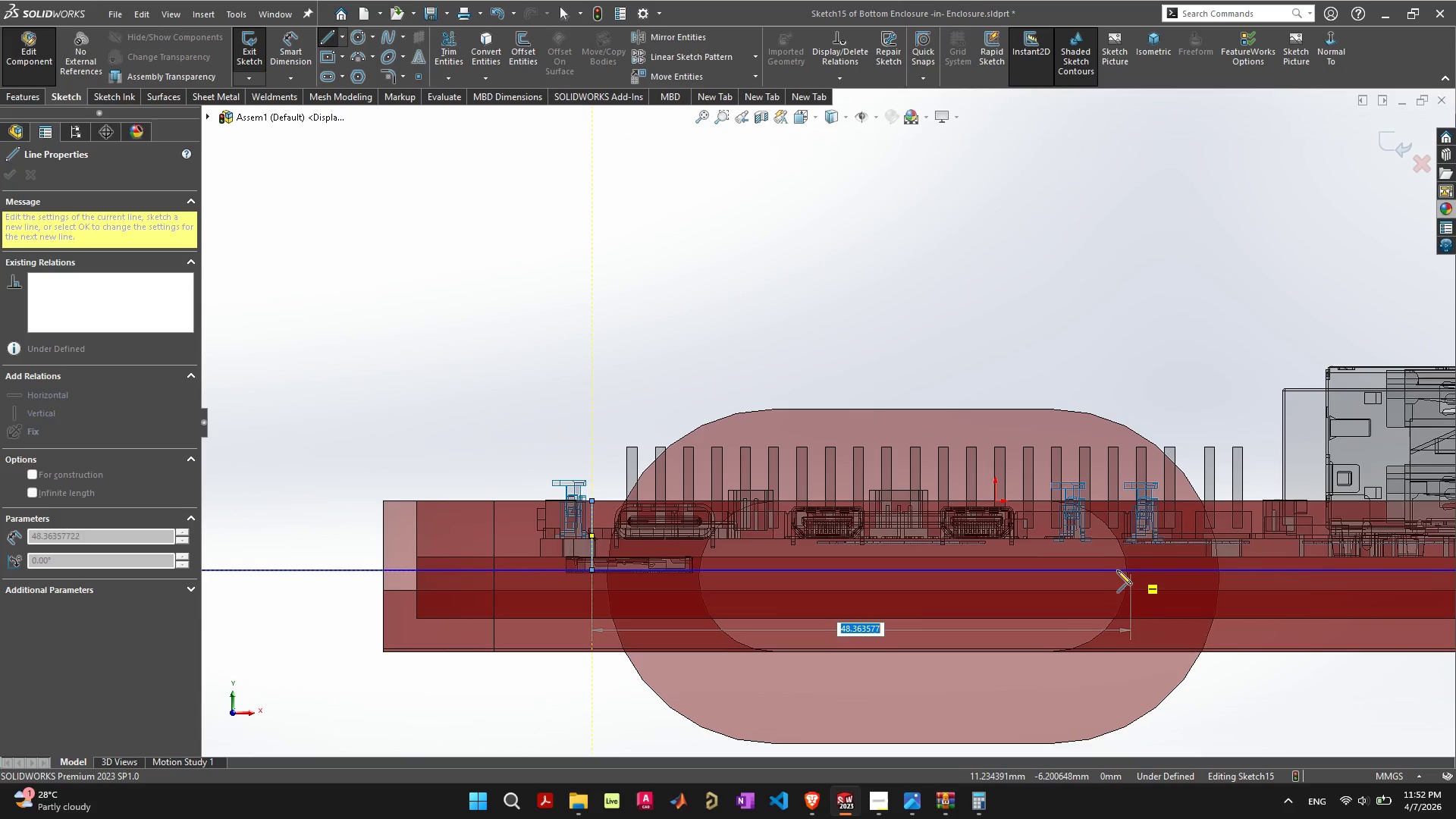 
wait(8.64)
 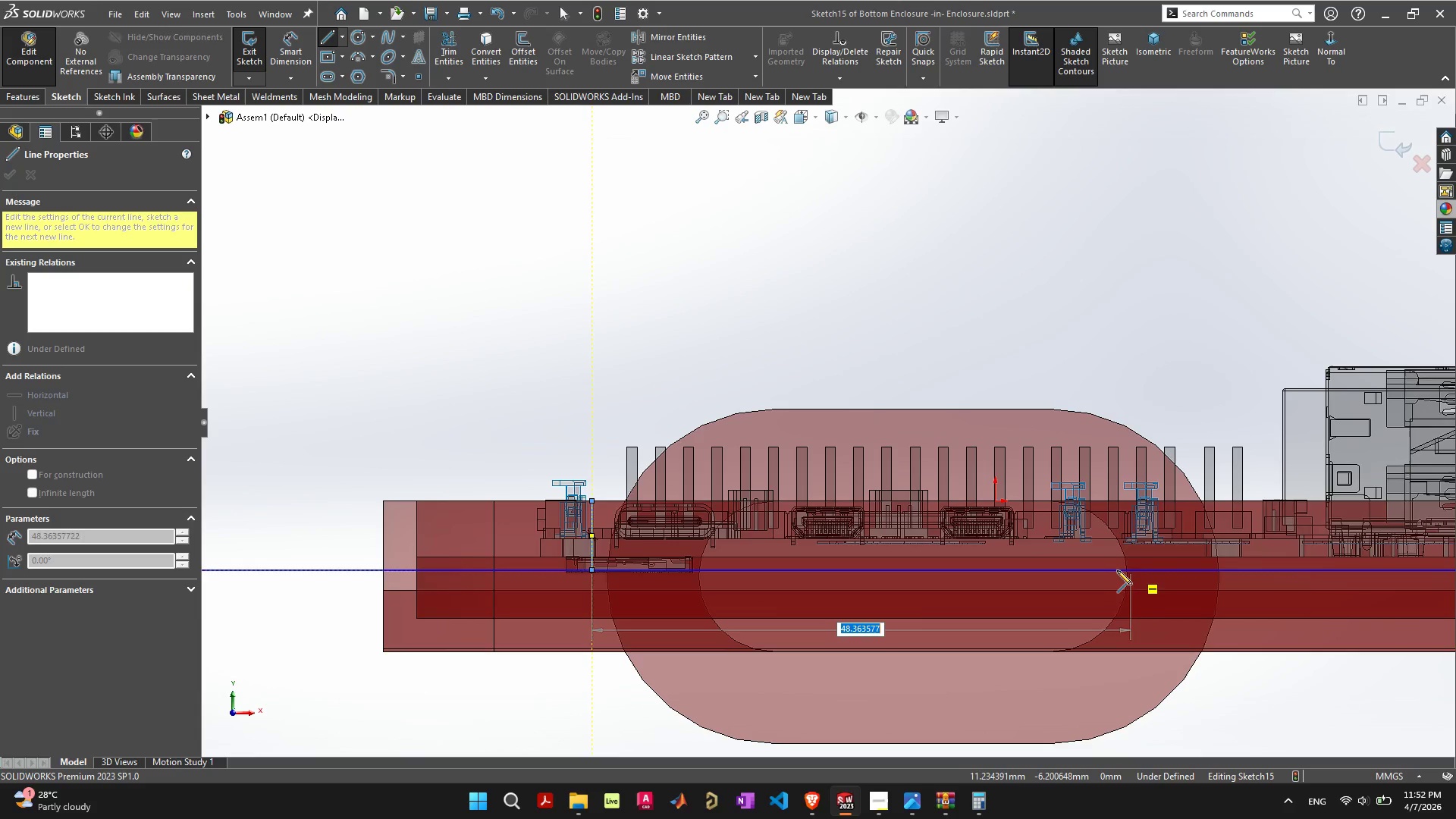 
left_click([1048, 567])
 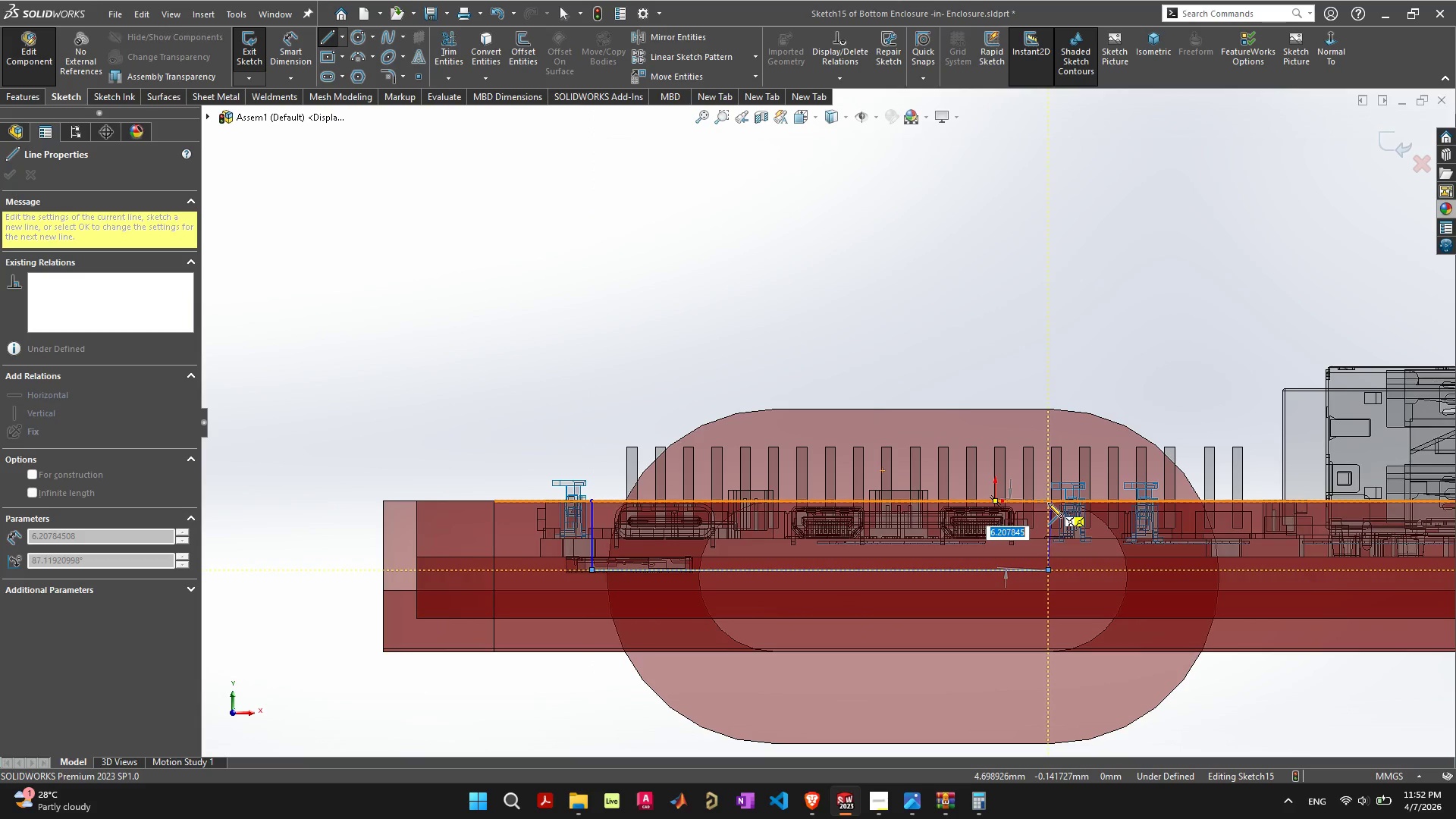 
left_click([1048, 503])
 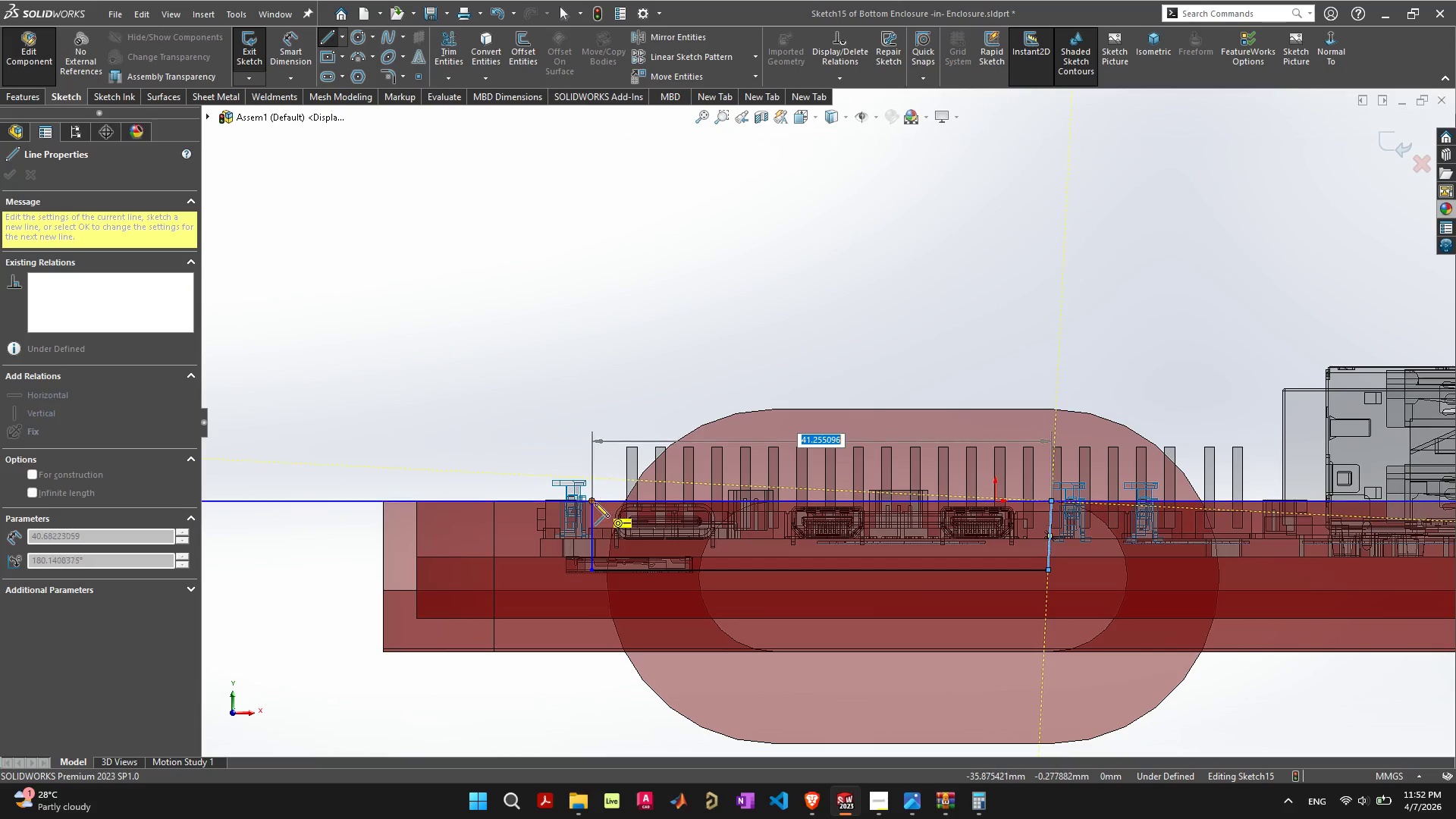 
left_click([590, 500])
 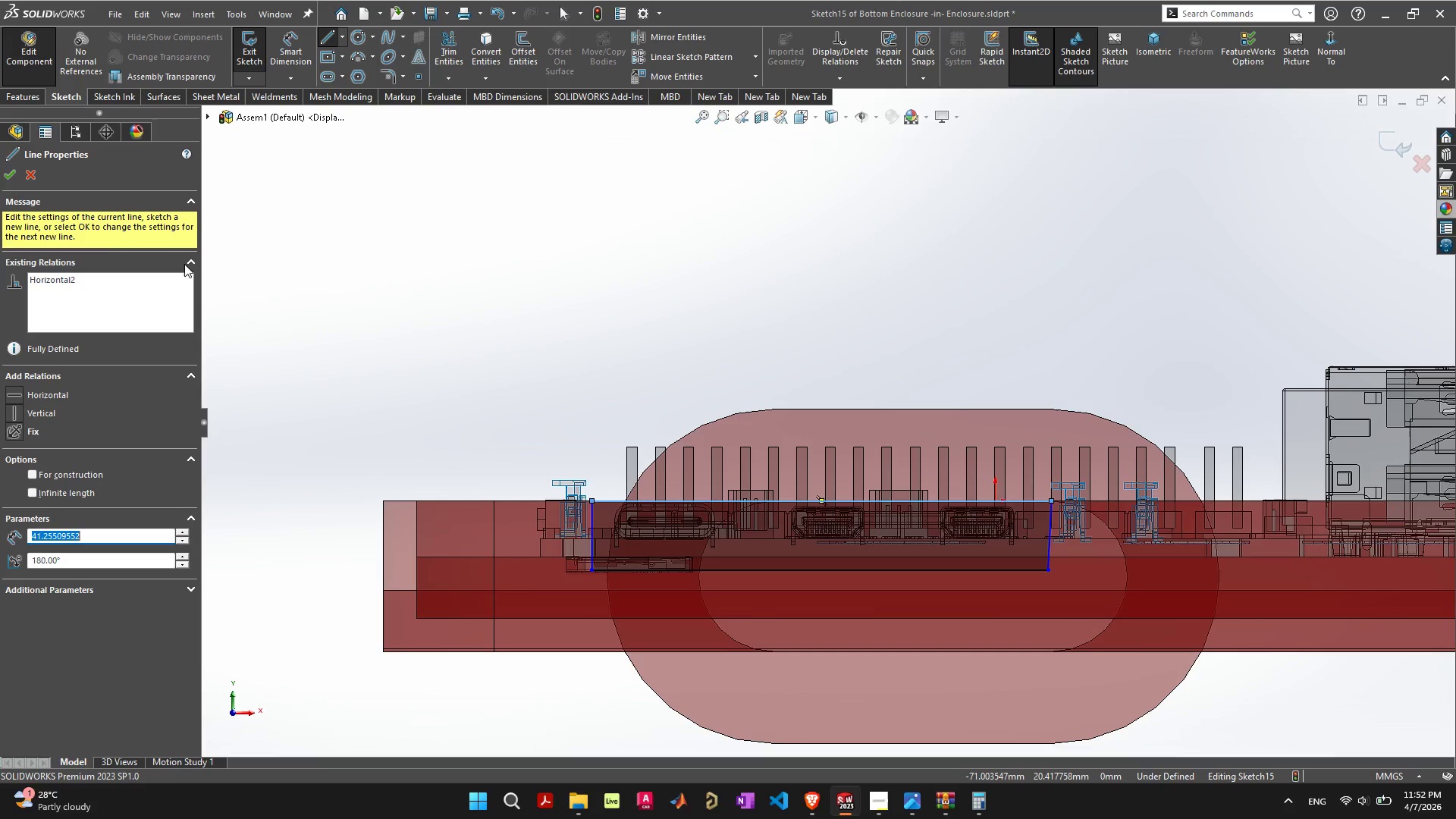 
left_click([6, 180])
 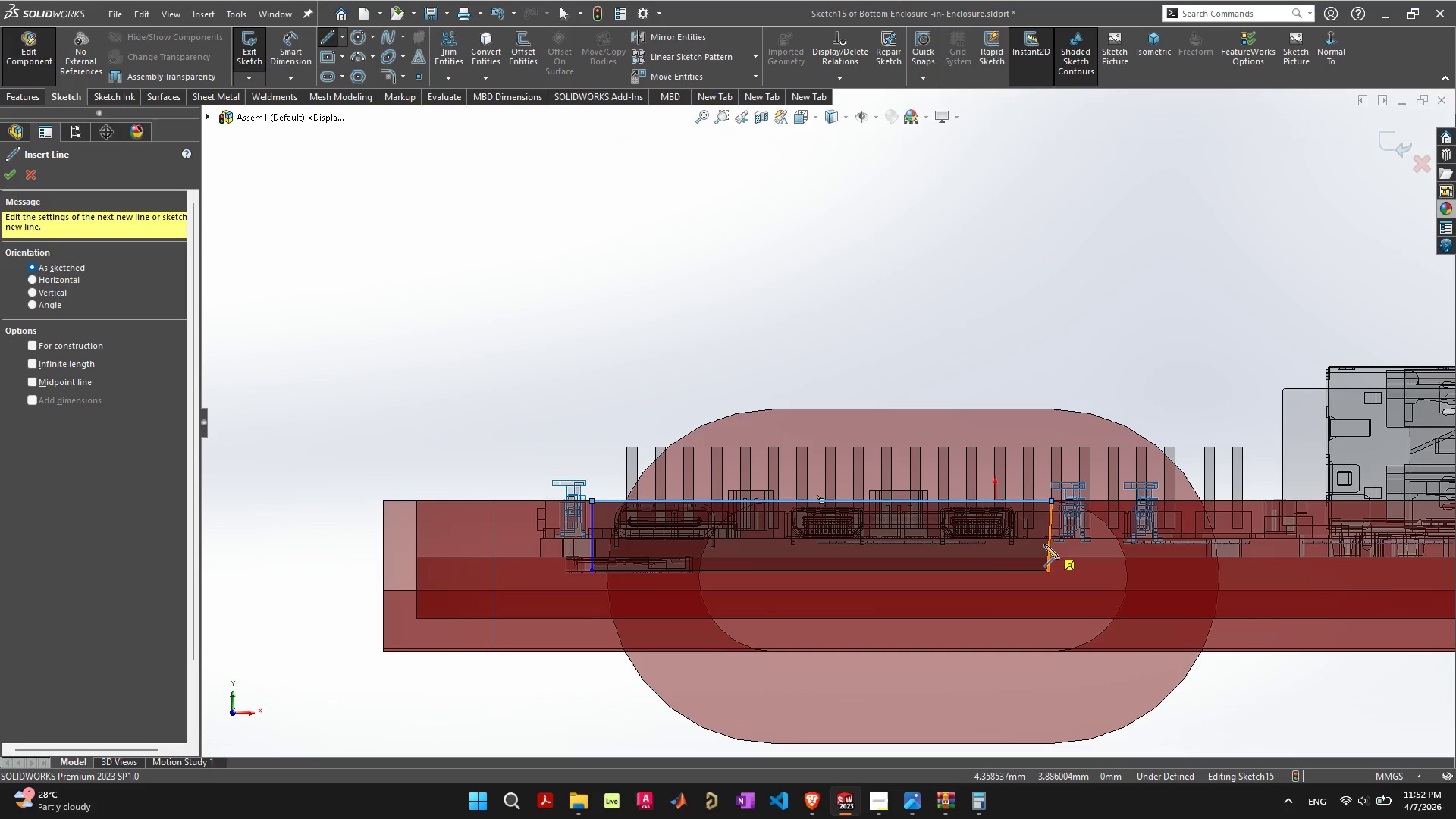 
key(Escape)
 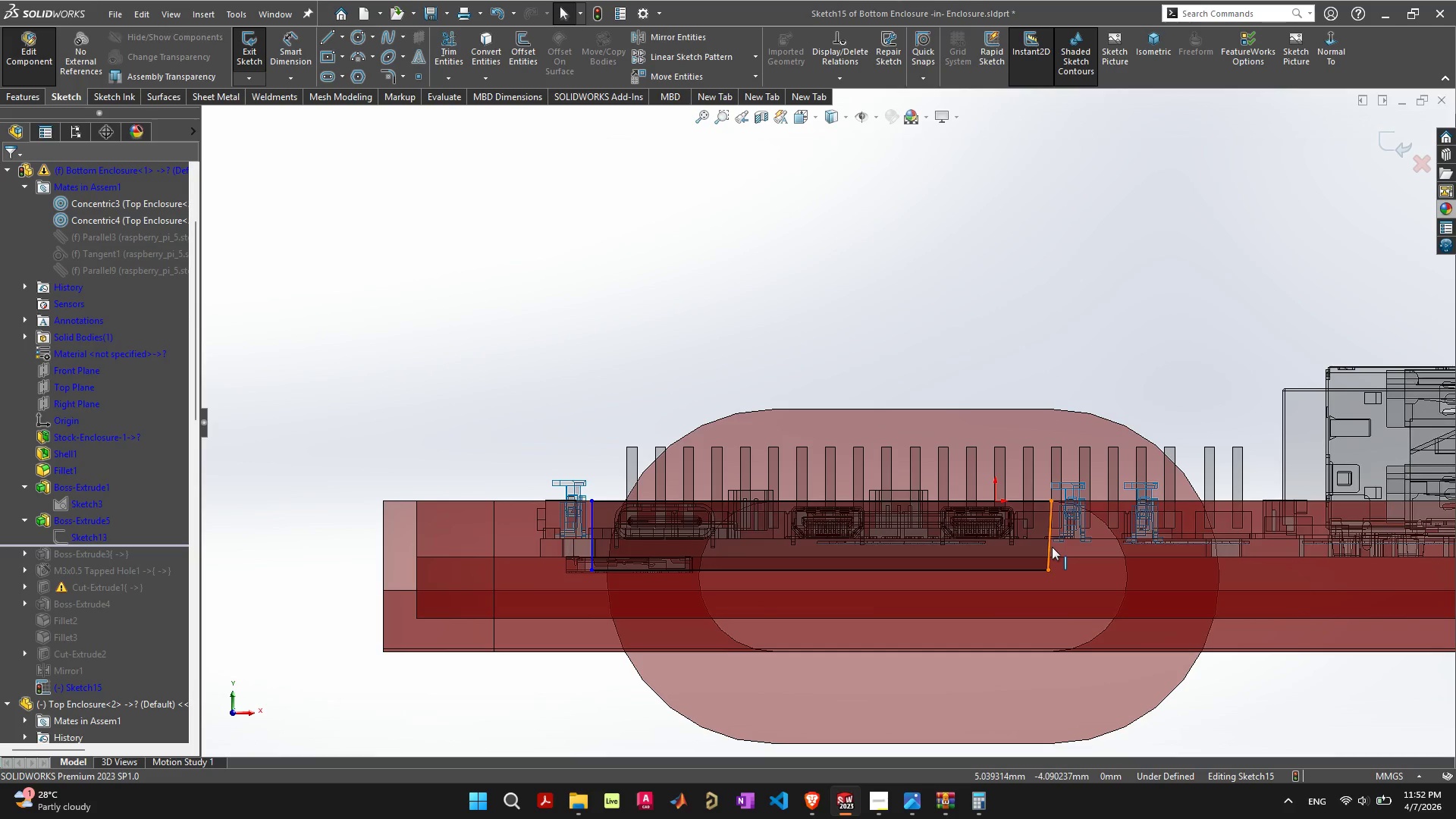 
left_click([1052, 548])
 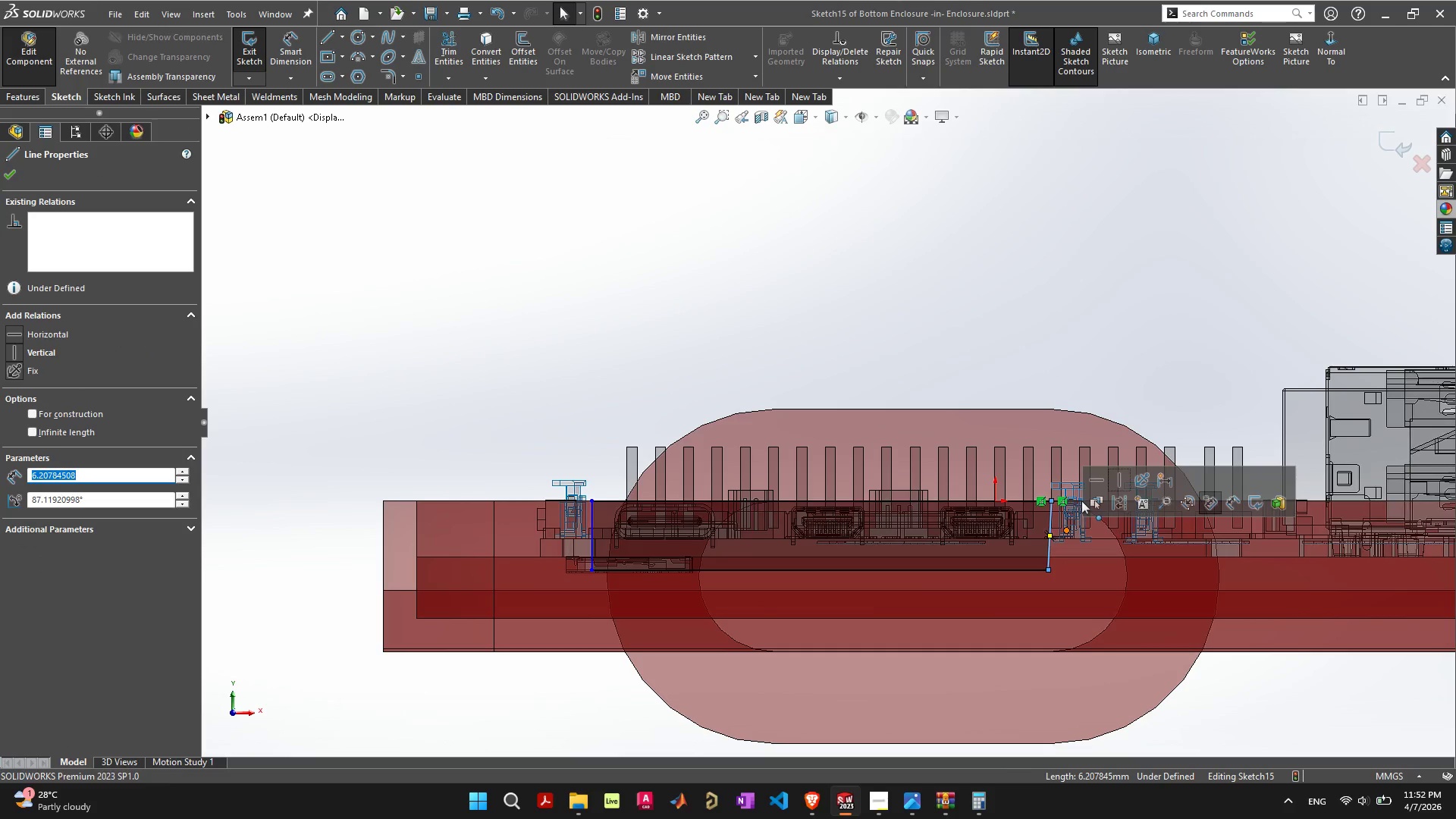 
left_click([1118, 475])
 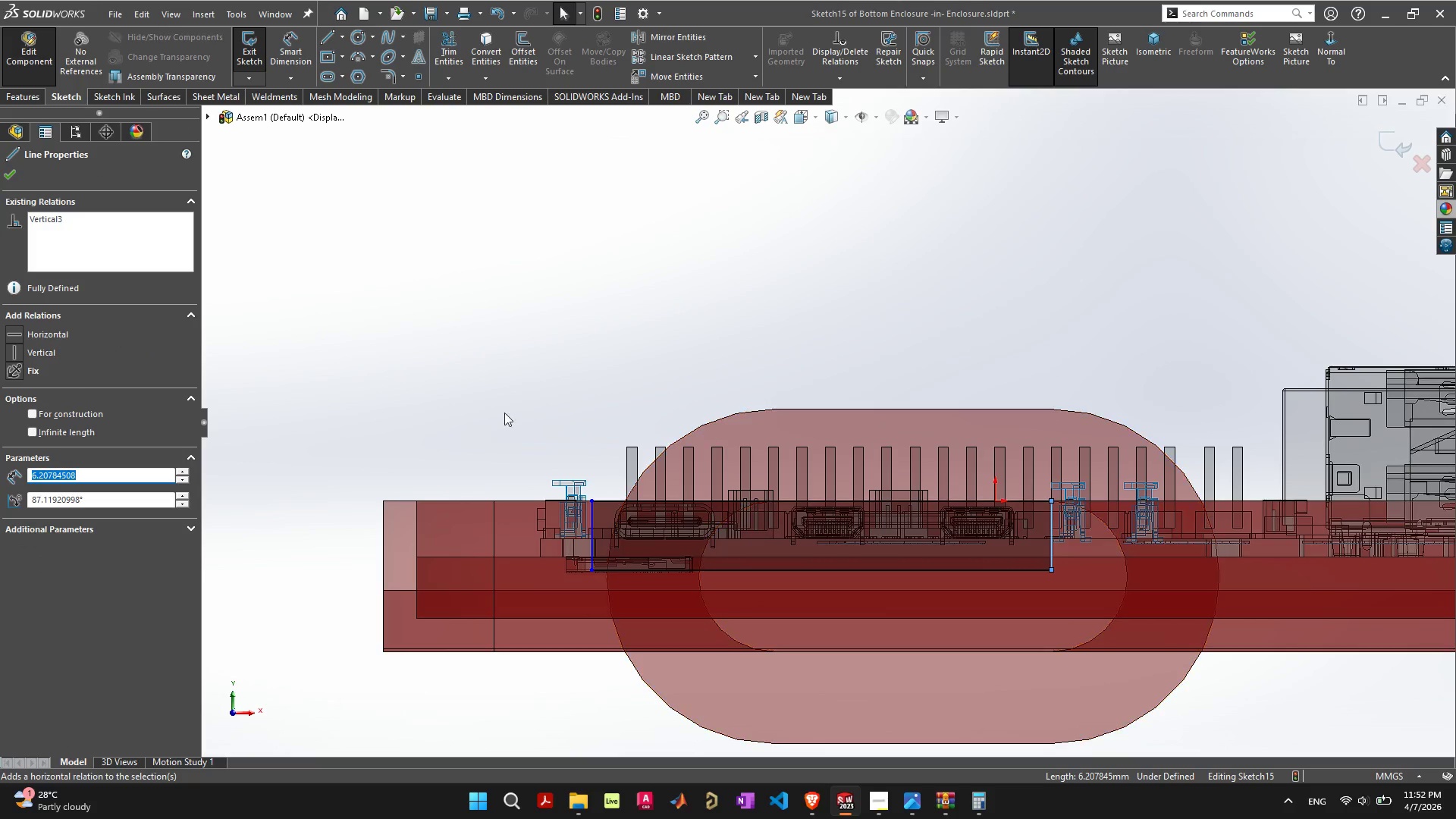 
left_click([485, 378])
 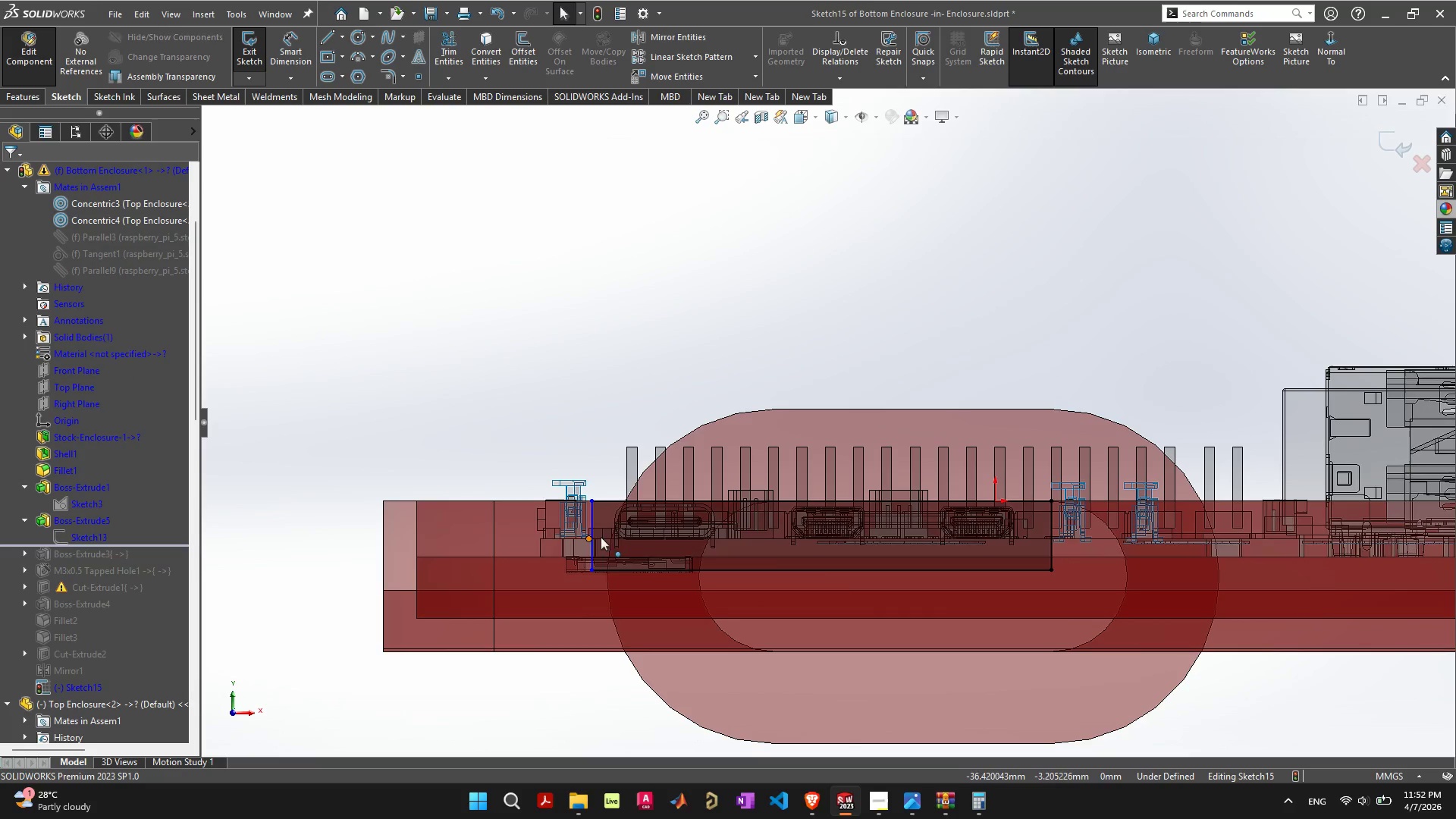 
scroll: coordinate [836, 557], scroll_direction: down, amount: 2.0
 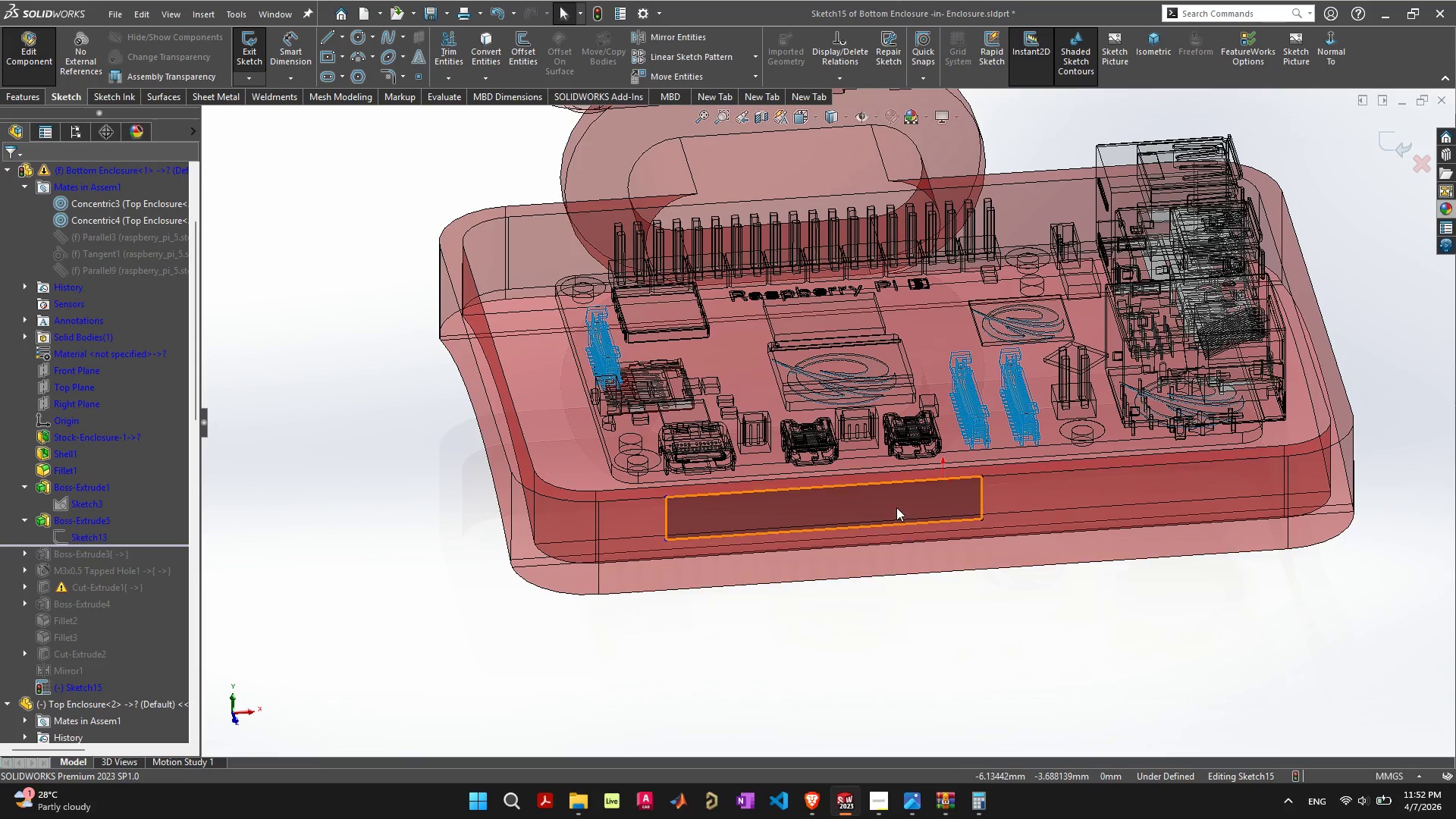 
scroll: coordinate [896, 507], scroll_direction: up, amount: 2.0
 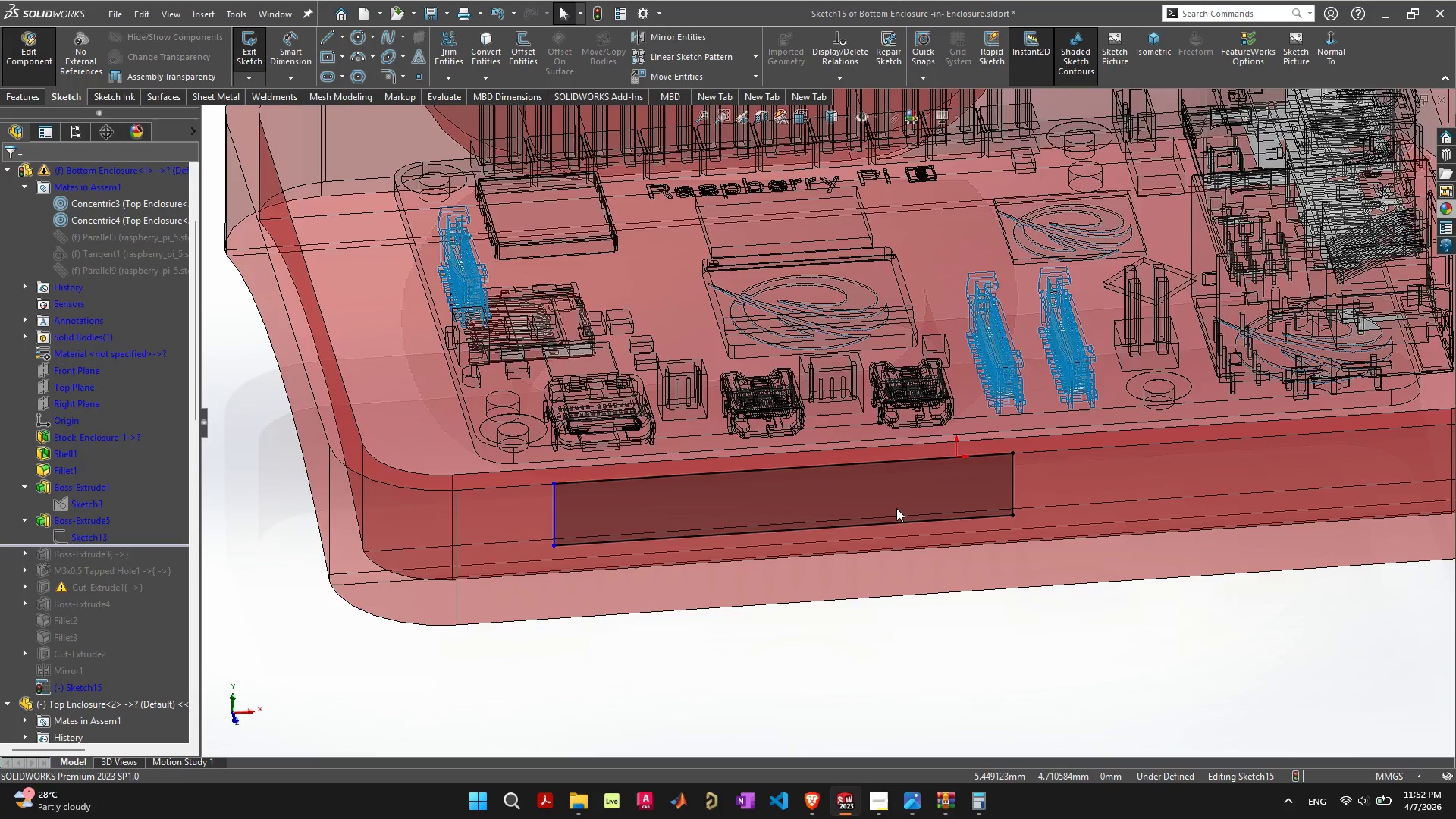 
scroll: coordinate [896, 510], scroll_direction: down, amount: 3.0
 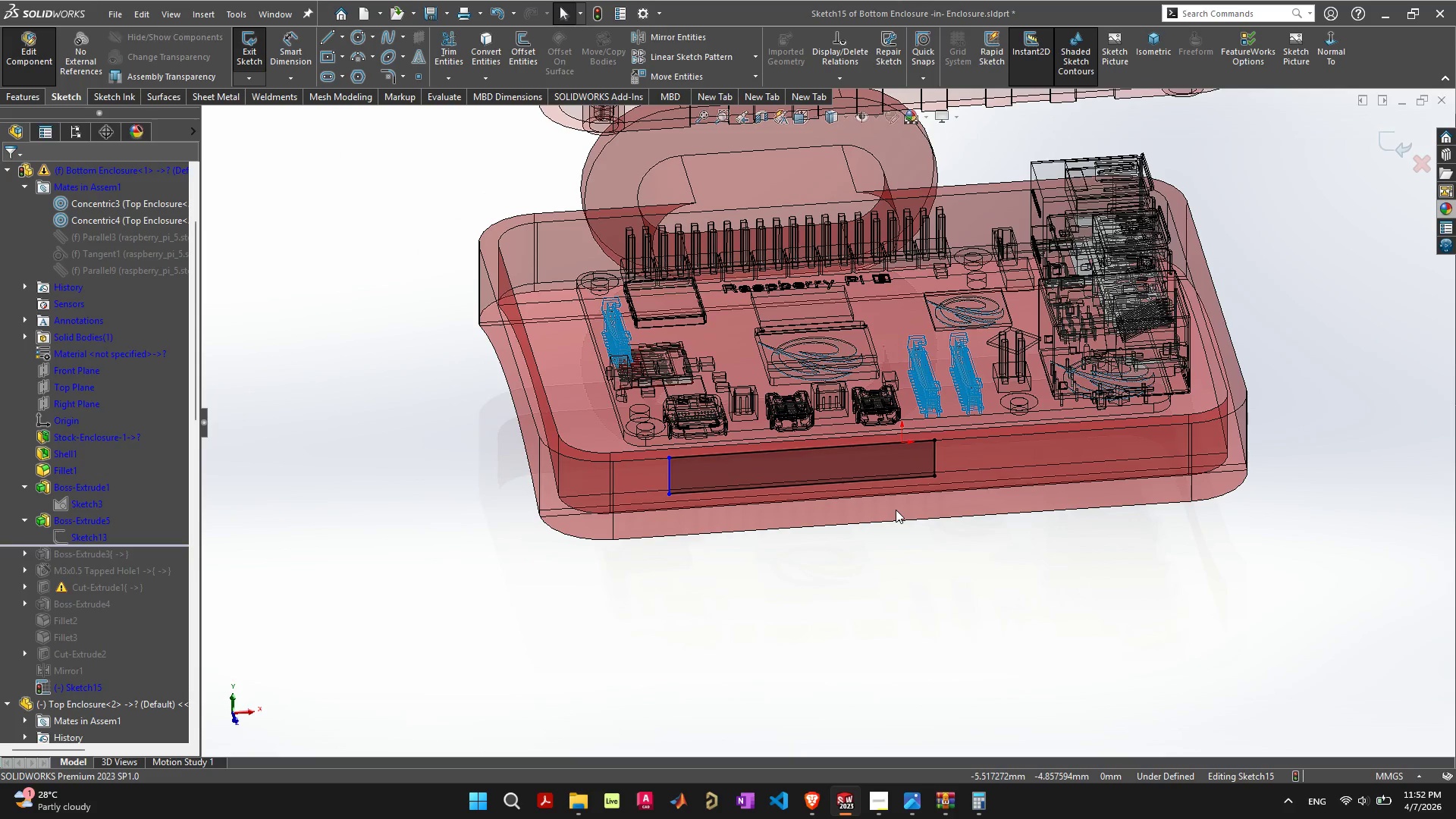 
scroll: coordinate [880, 448], scroll_direction: up, amount: 4.0
 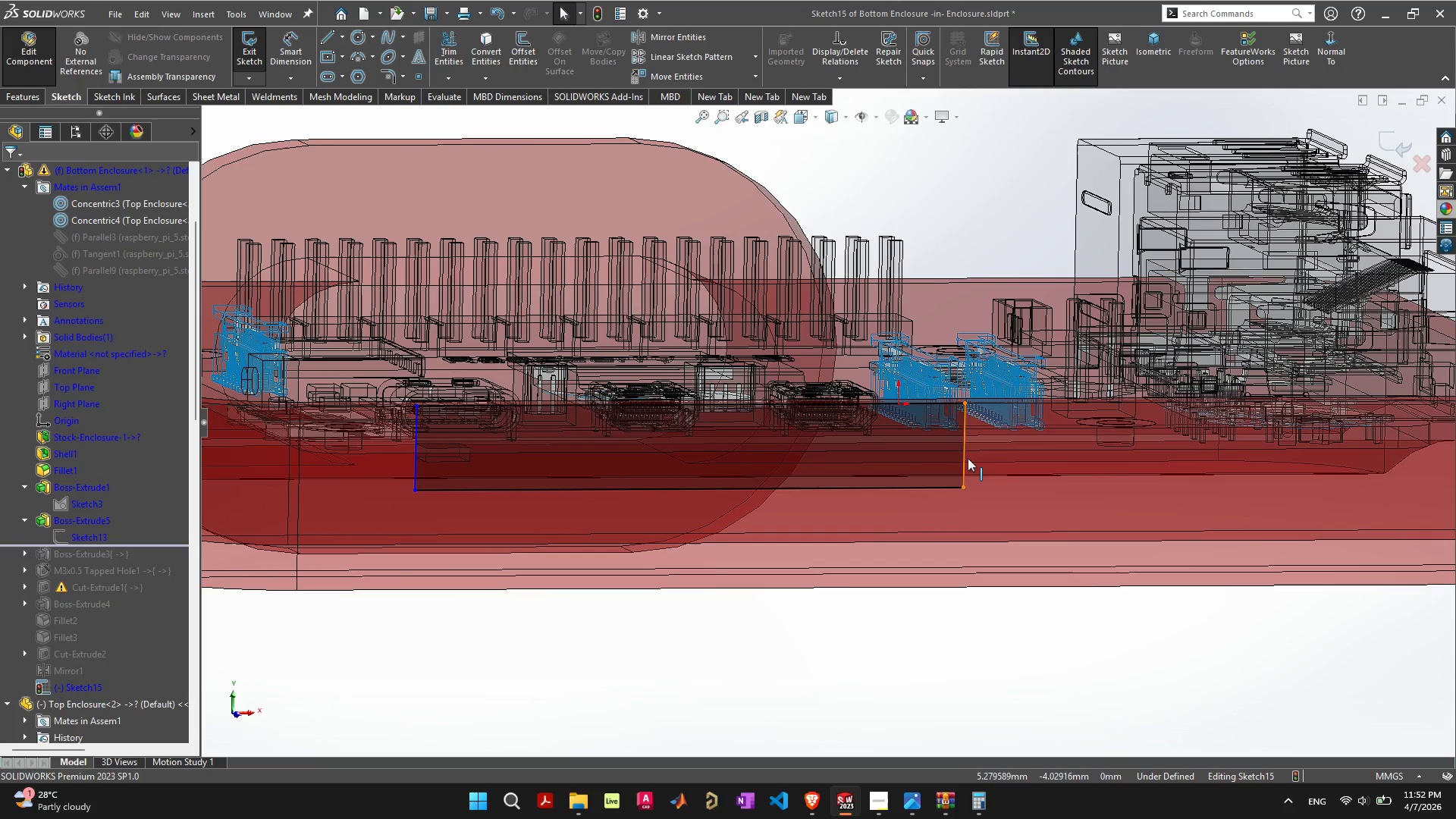 
left_click_drag(start_coordinate=[965, 459], to_coordinate=[1031, 457])
 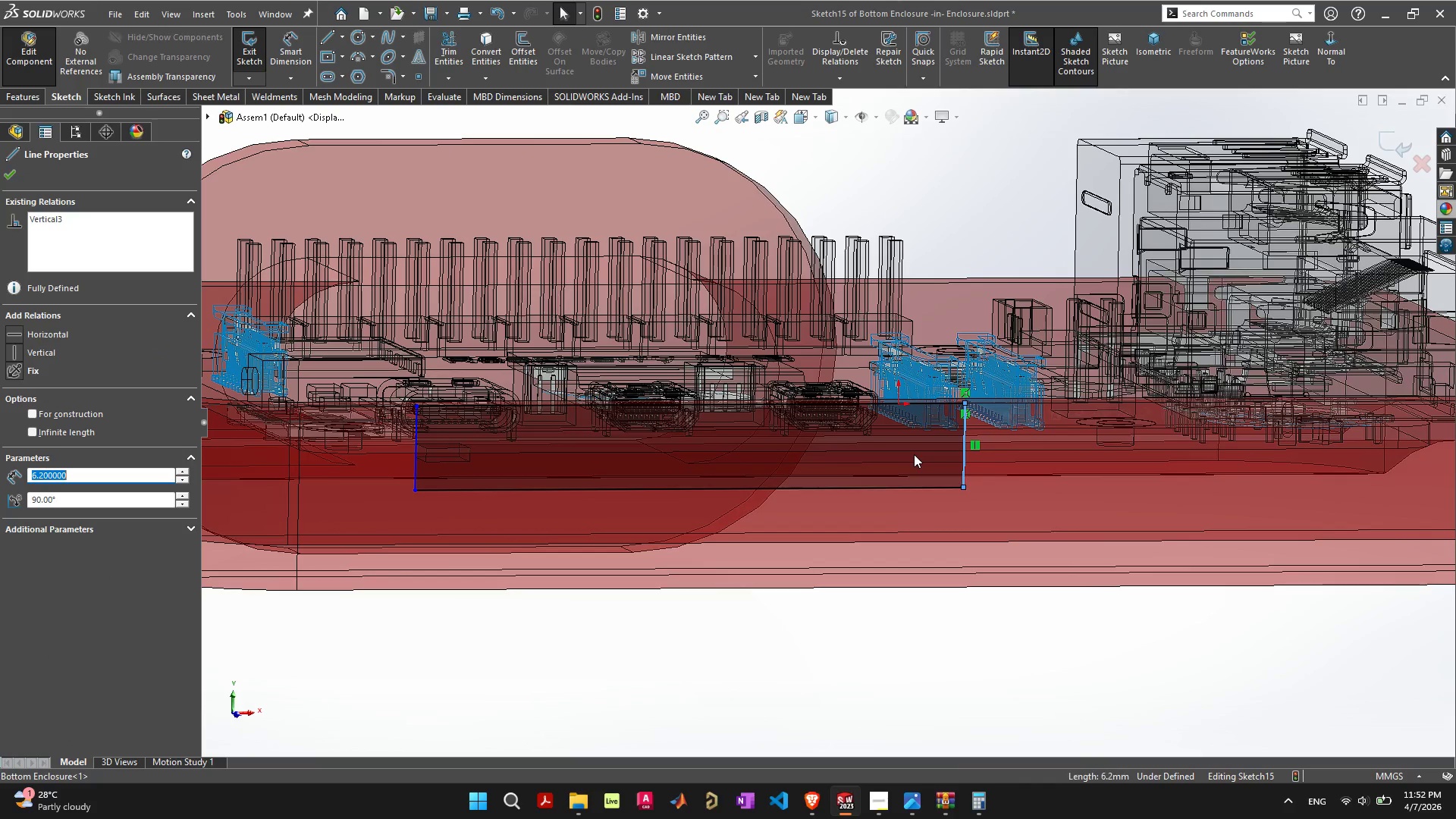 
left_click_drag(start_coordinate=[914, 454], to_coordinate=[864, 458])
 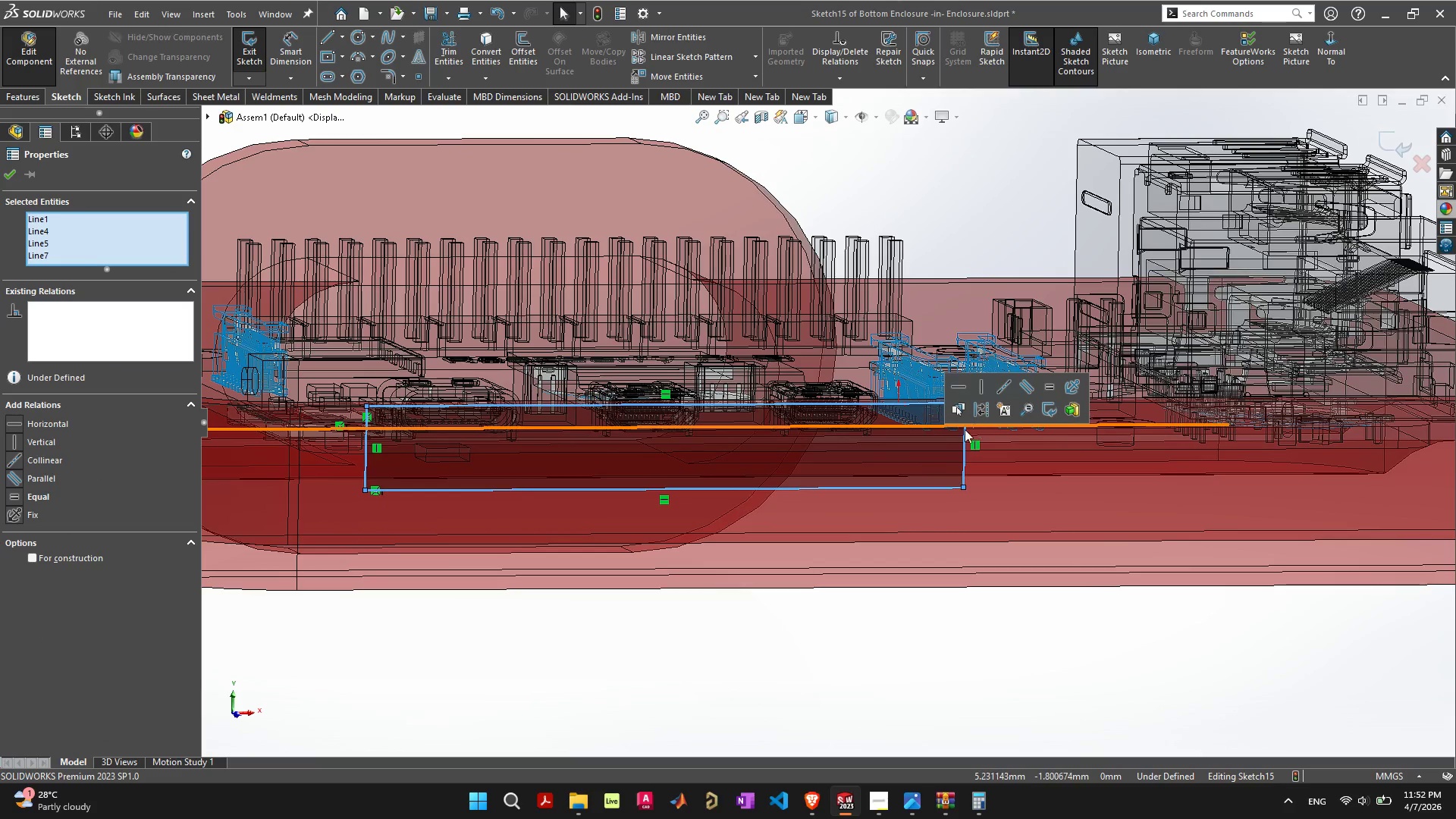 
left_click([917, 457])
 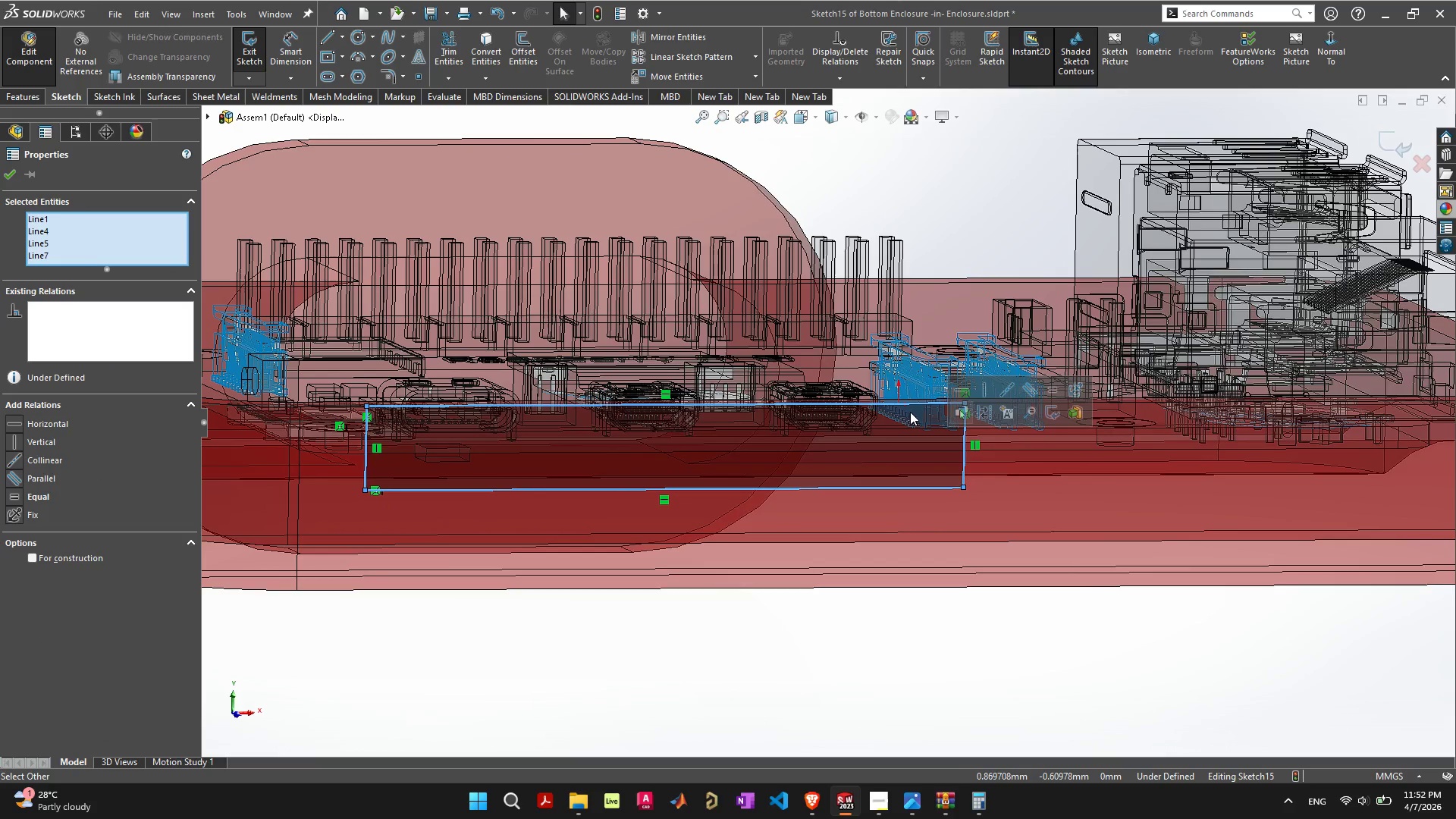 
left_click([908, 406])
 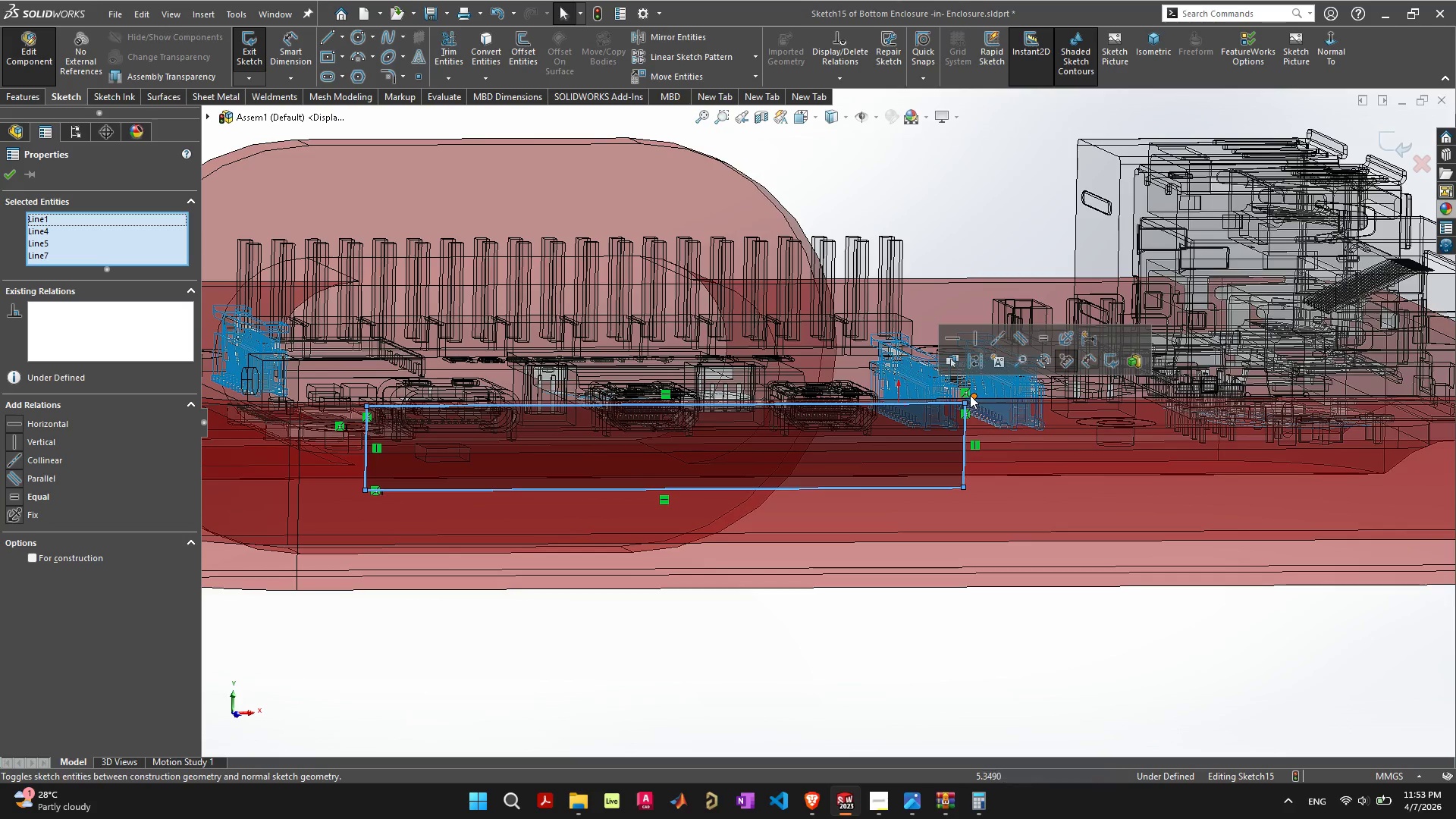 
left_click([967, 394])
 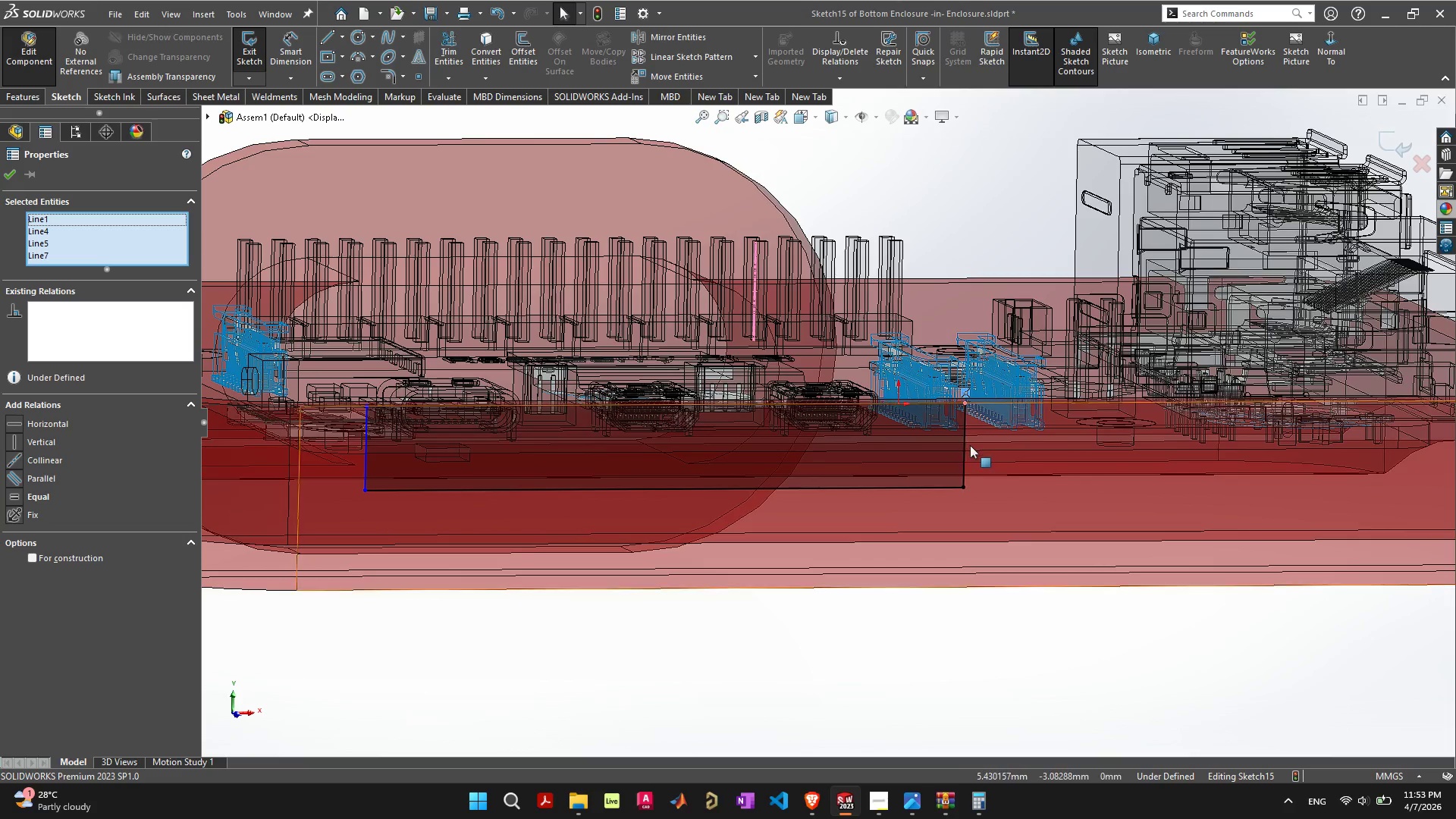 
left_click_drag(start_coordinate=[907, 466], to_coordinate=[1073, 469])
 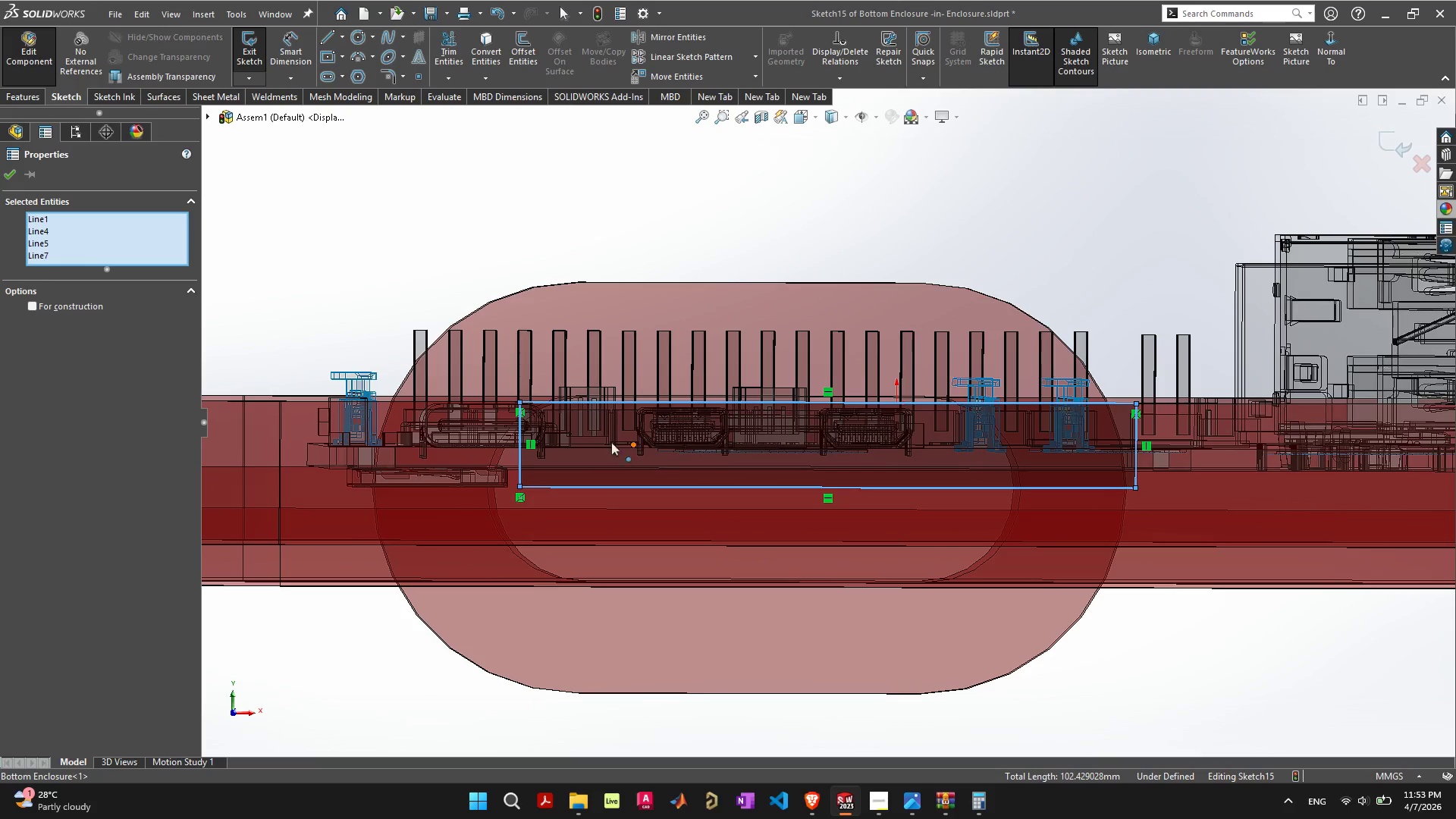 
wait(5.41)
 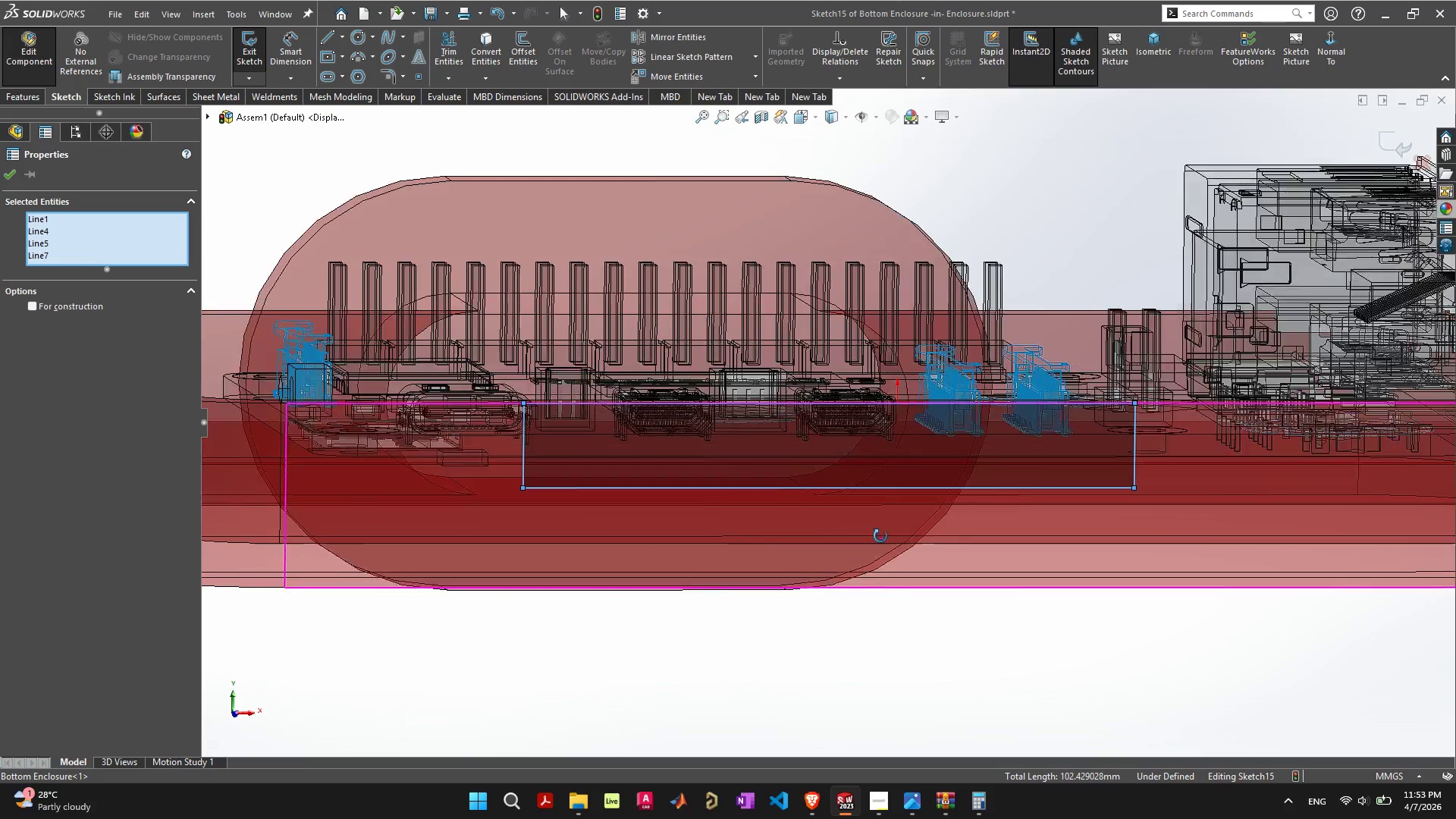 
left_click_drag(start_coordinate=[519, 458], to_coordinate=[417, 450])
 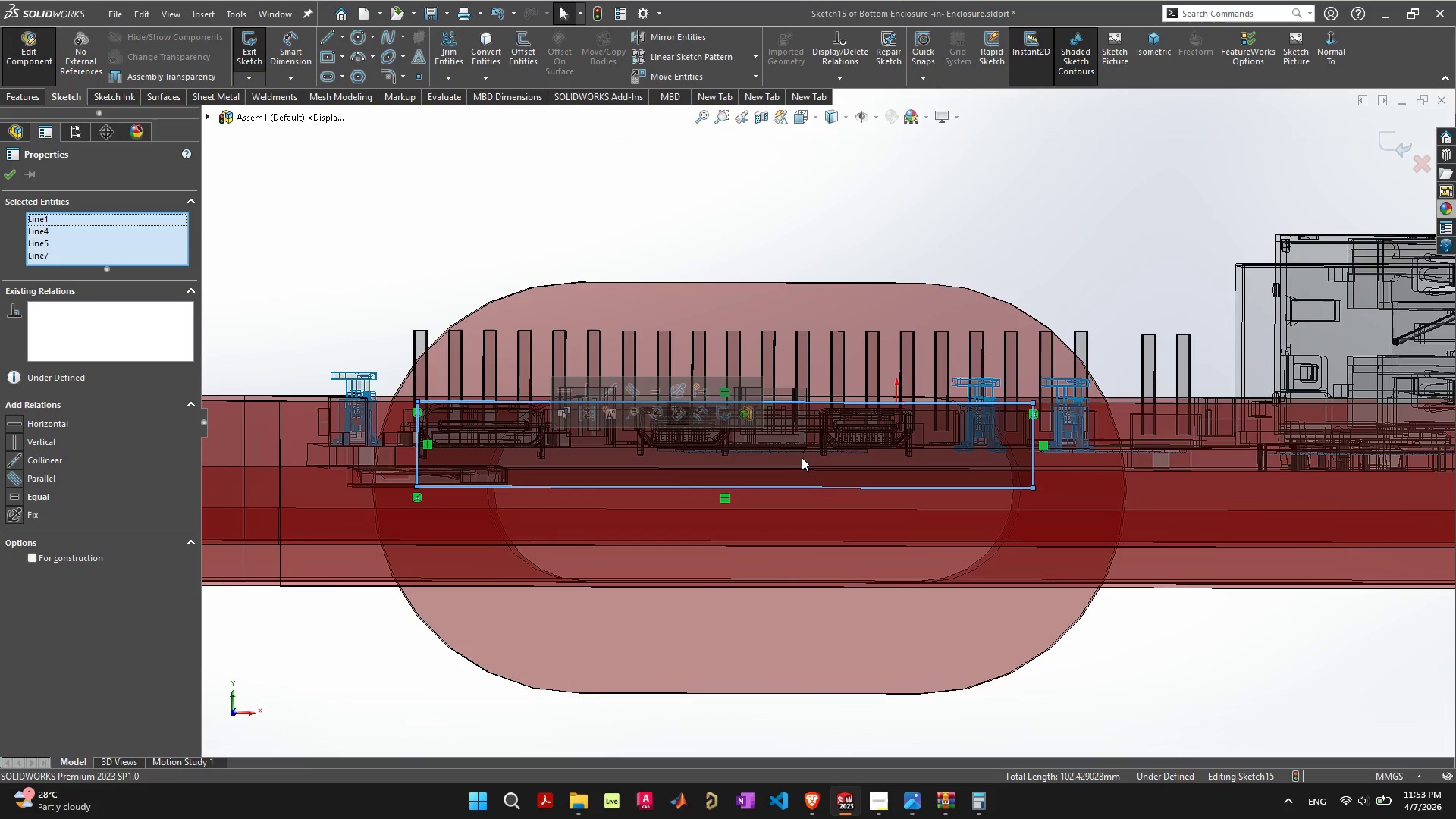 
left_click_drag(start_coordinate=[802, 475], to_coordinate=[761, 453])
 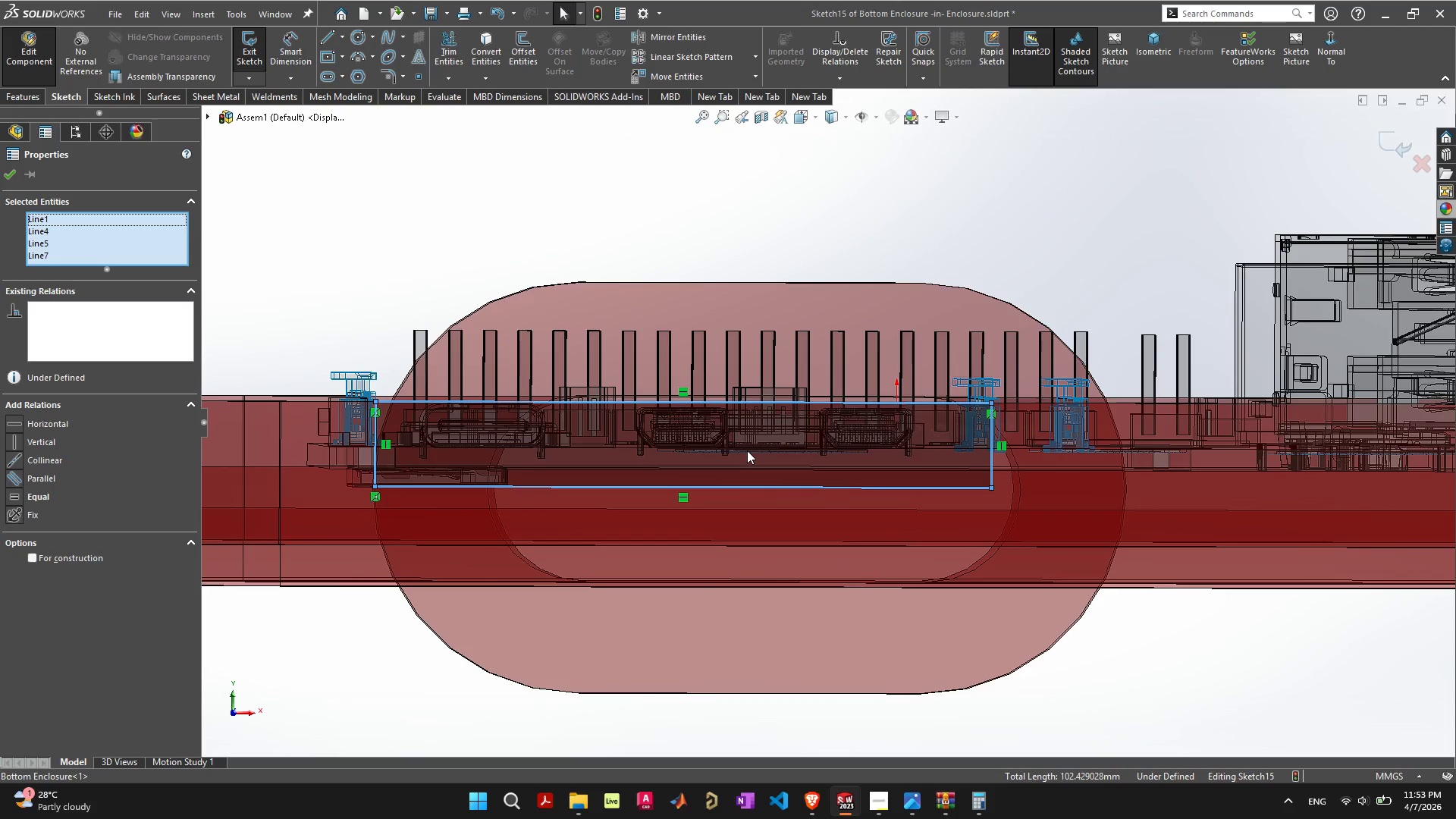 
key(Control+8)
 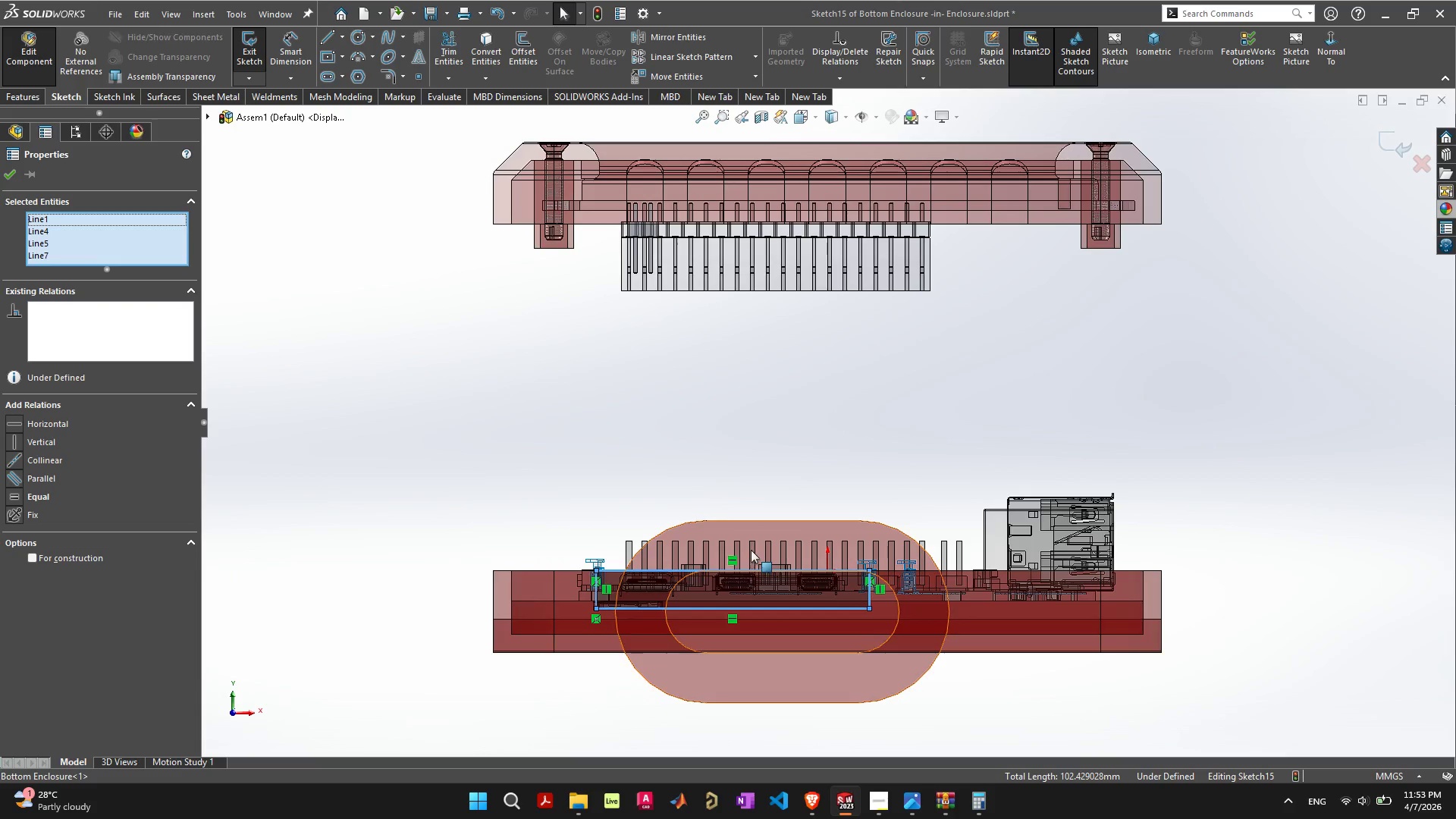 
scroll: coordinate [742, 556], scroll_direction: up, amount: 7.0
 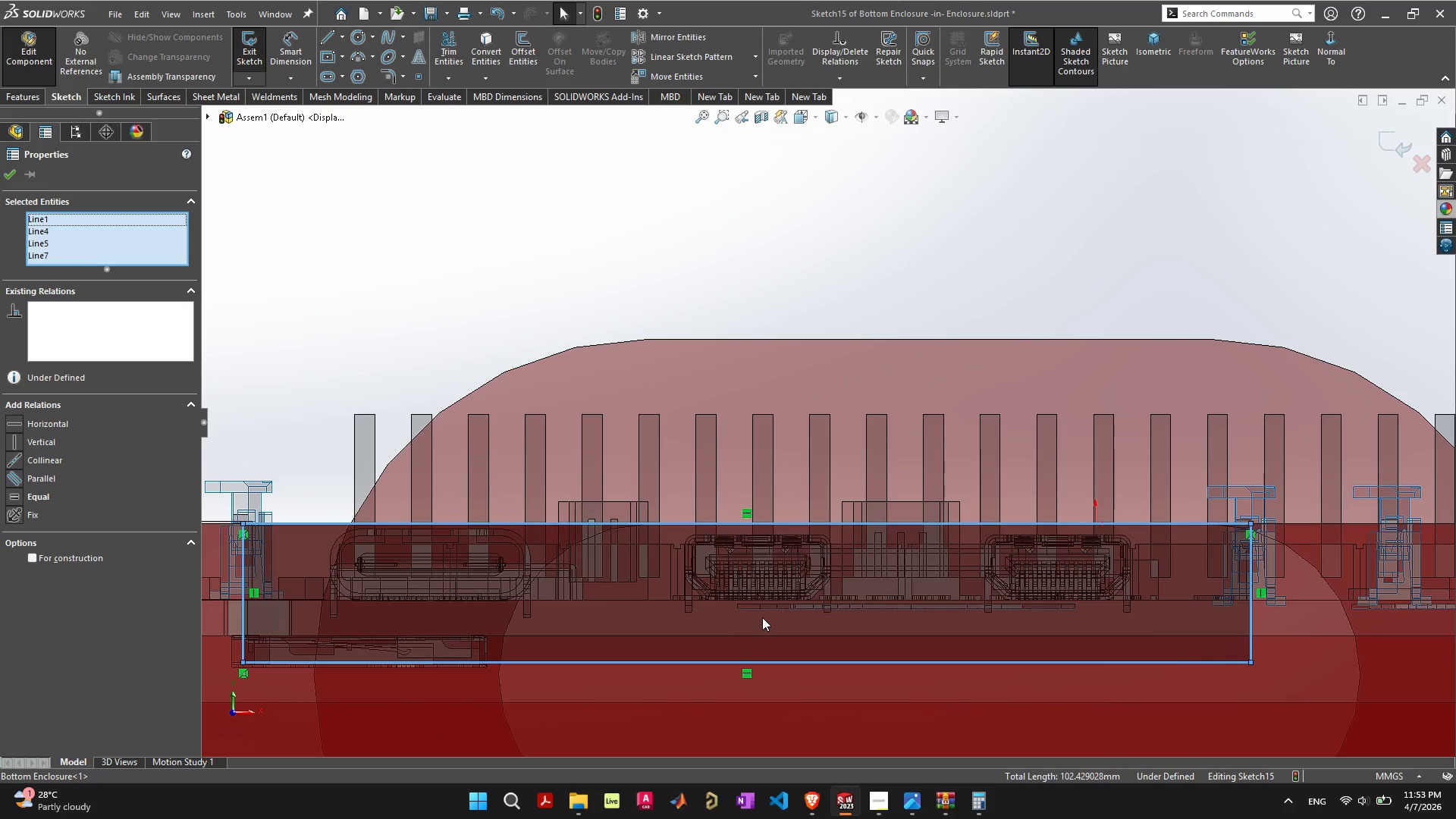 
wait(6.36)
 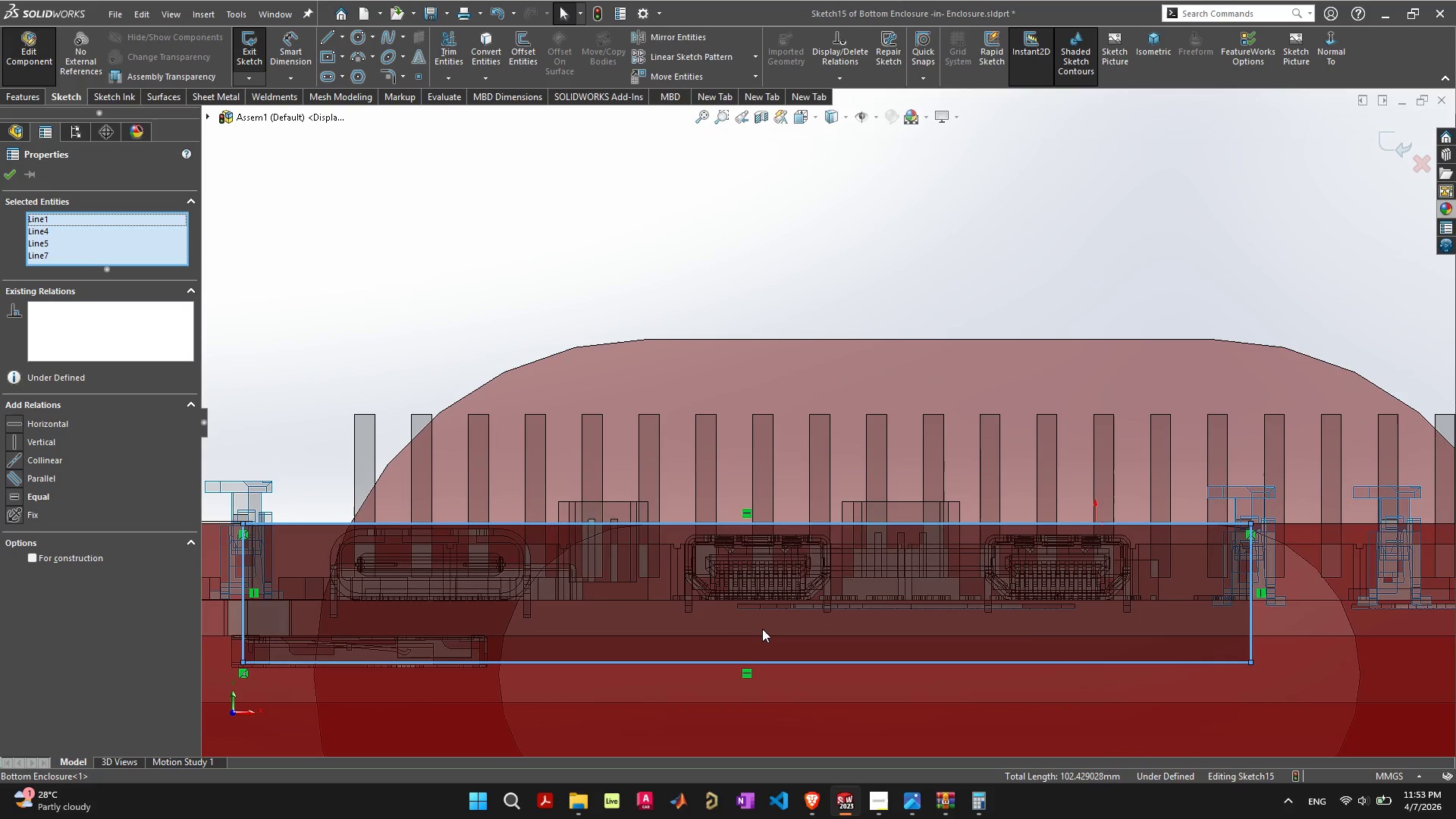 
scroll: coordinate [762, 620], scroll_direction: down, amount: 4.0
 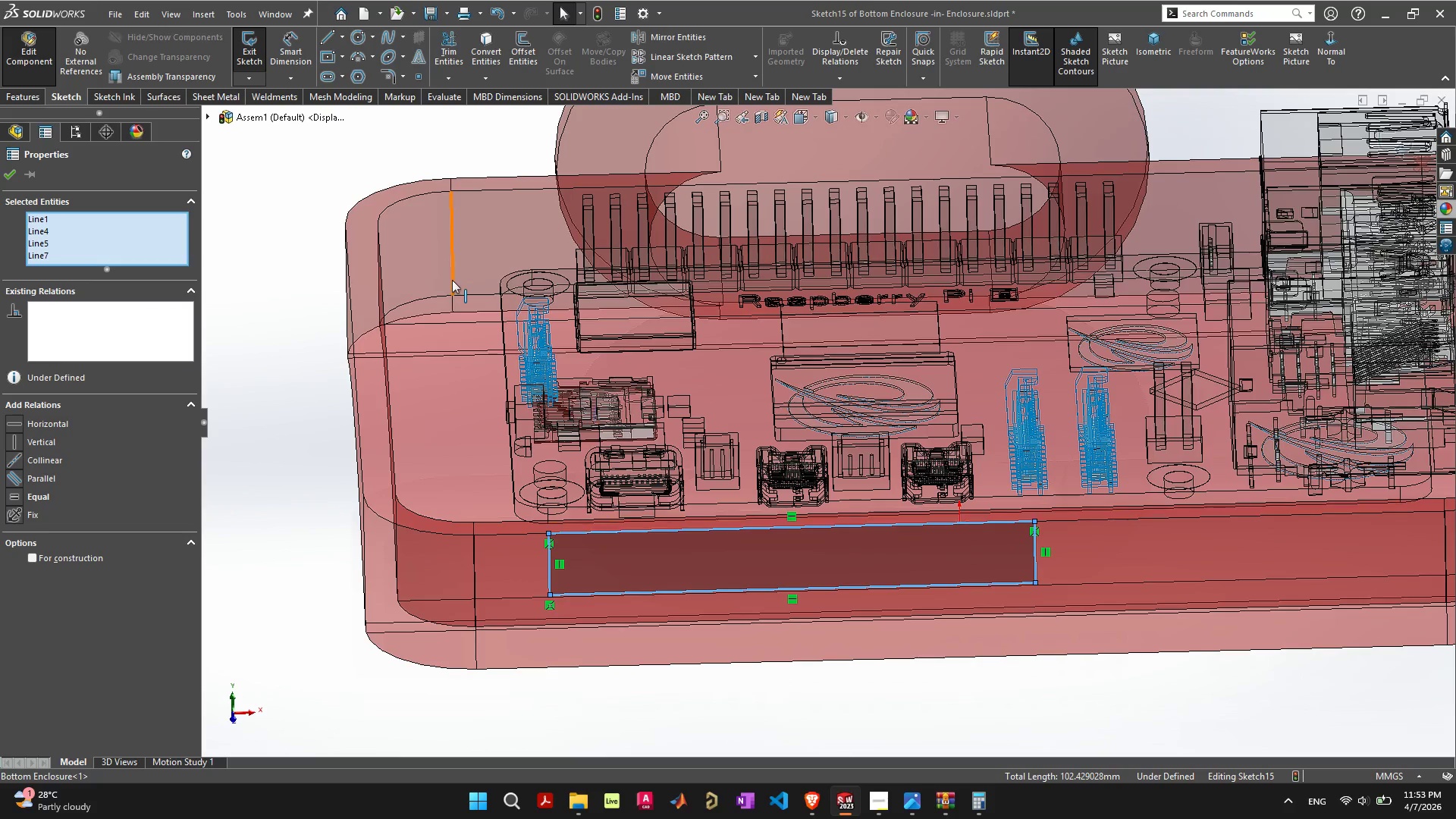 
wait(18.03)
 